 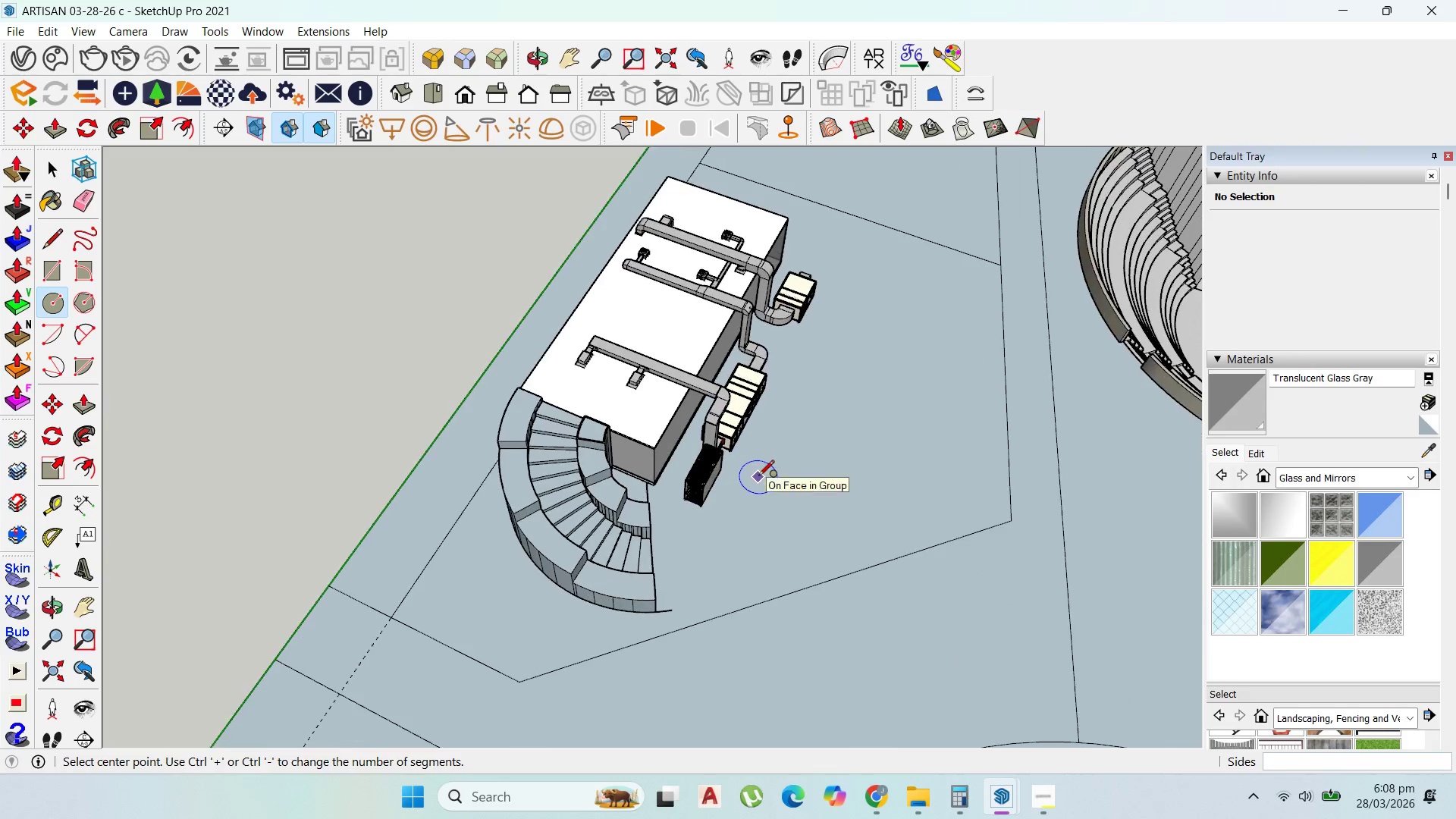 
left_click([761, 463])
 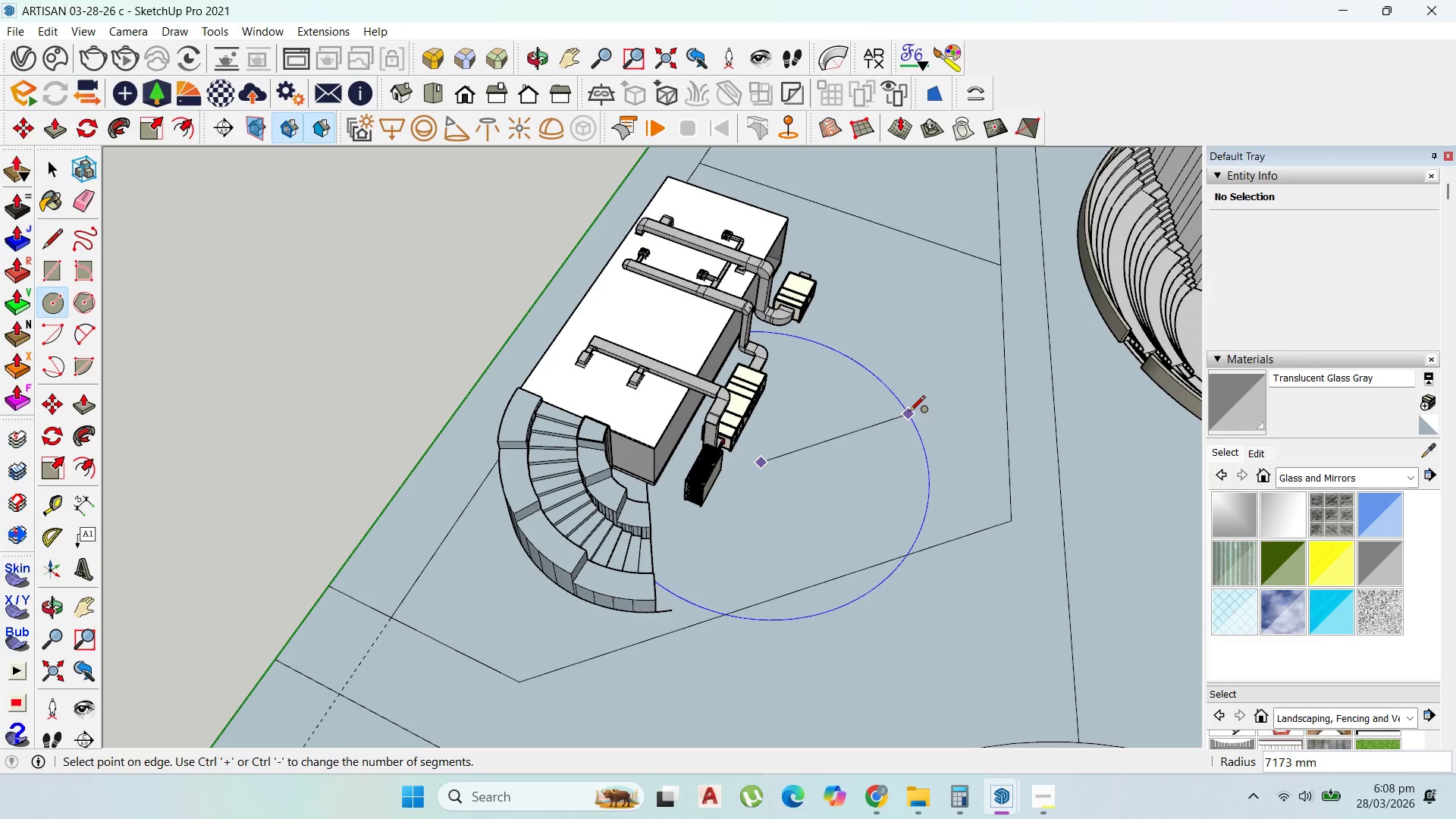 
left_click([912, 412])
 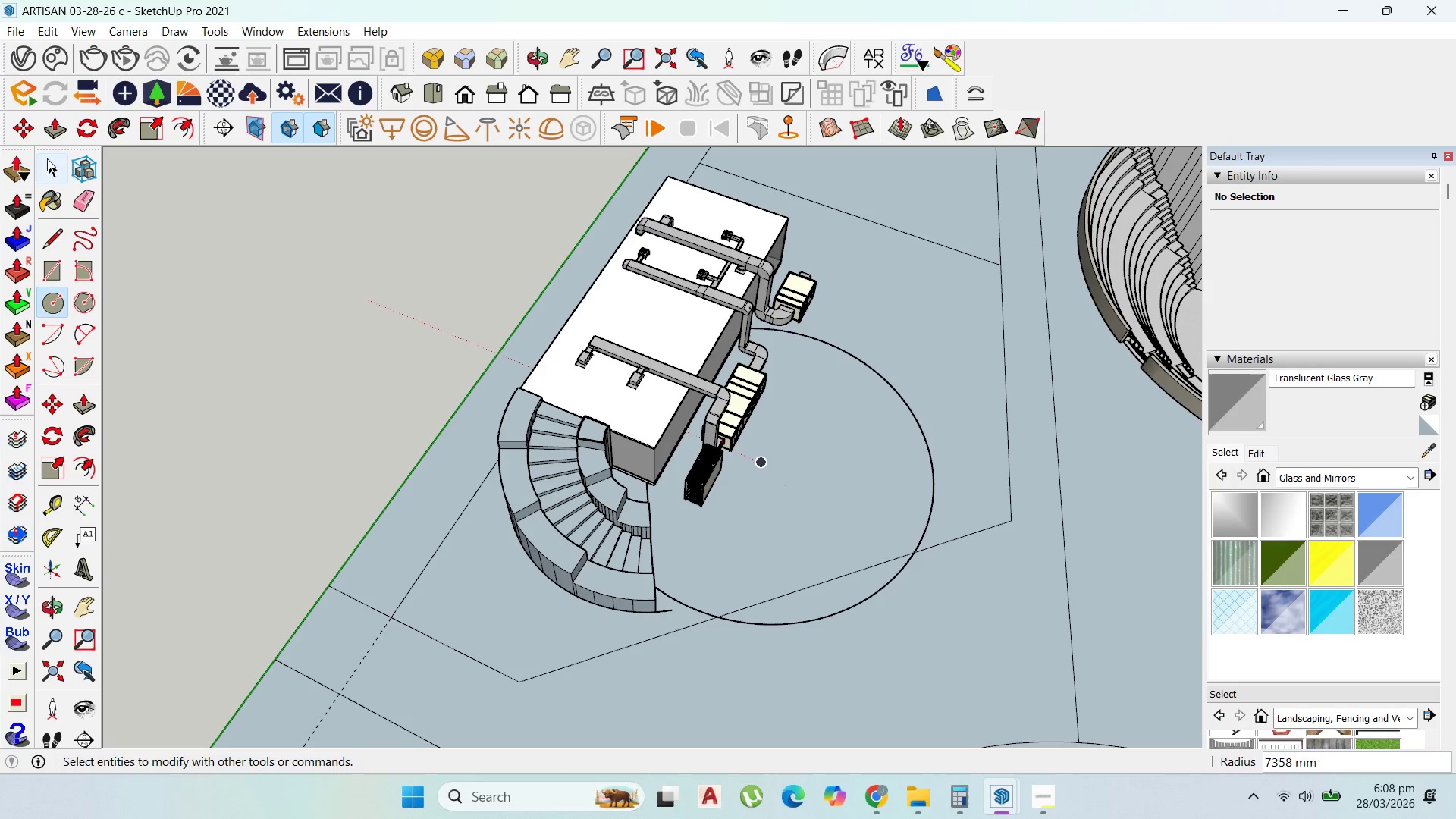 
left_click([869, 468])
 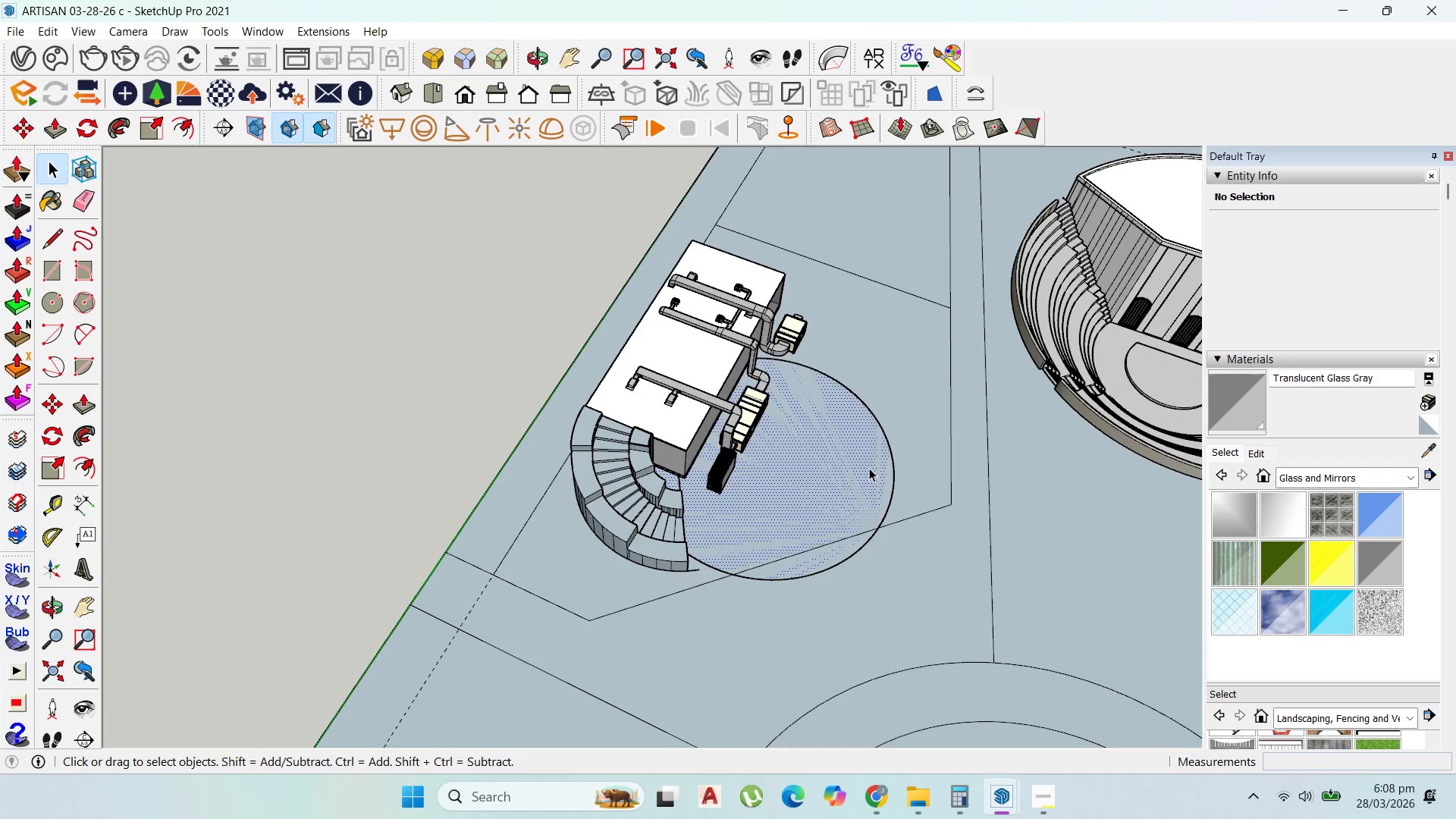 
scroll: coordinate [777, 459], scroll_direction: down, amount: 4.0
 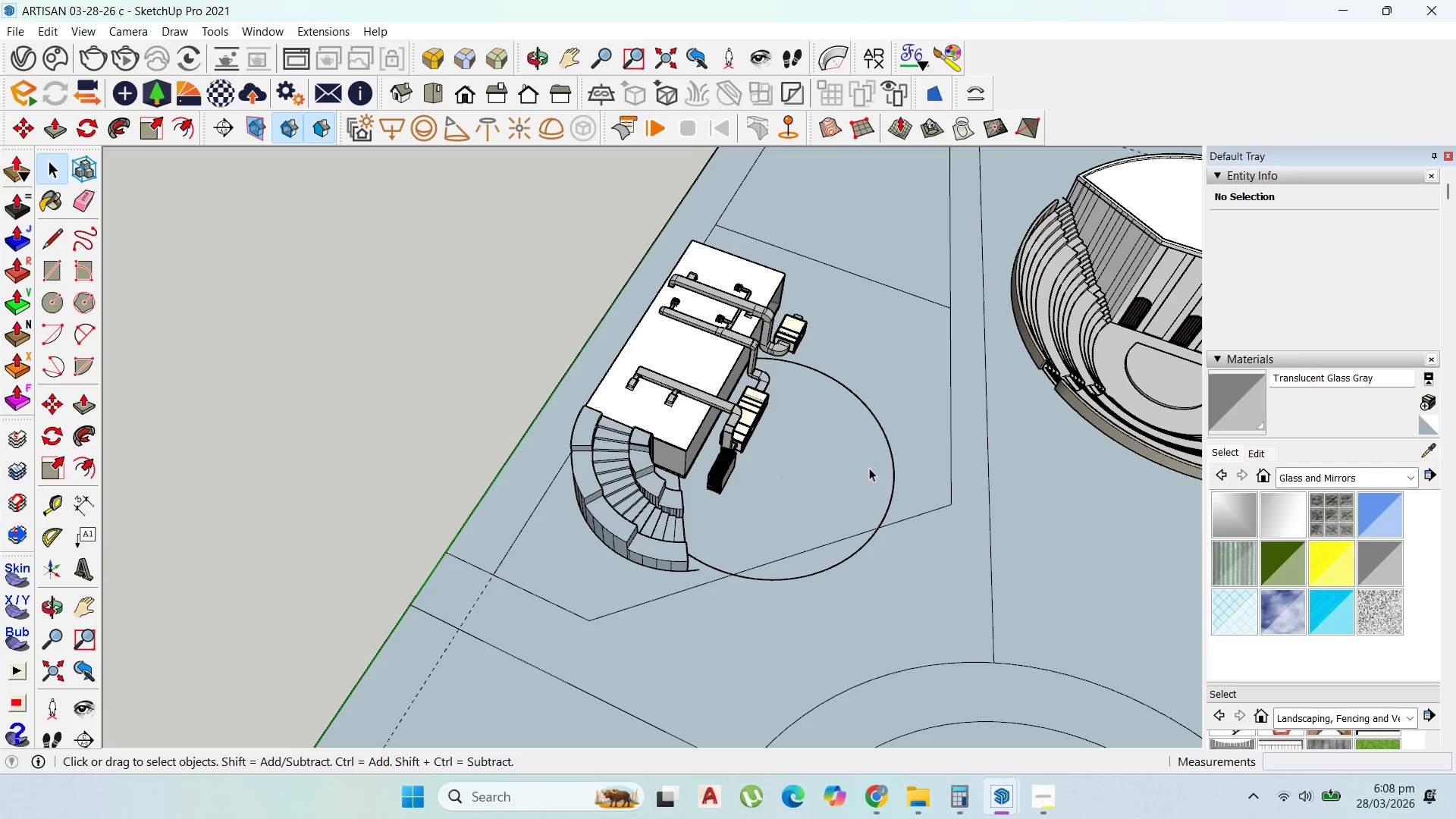 
double_click([869, 468])
 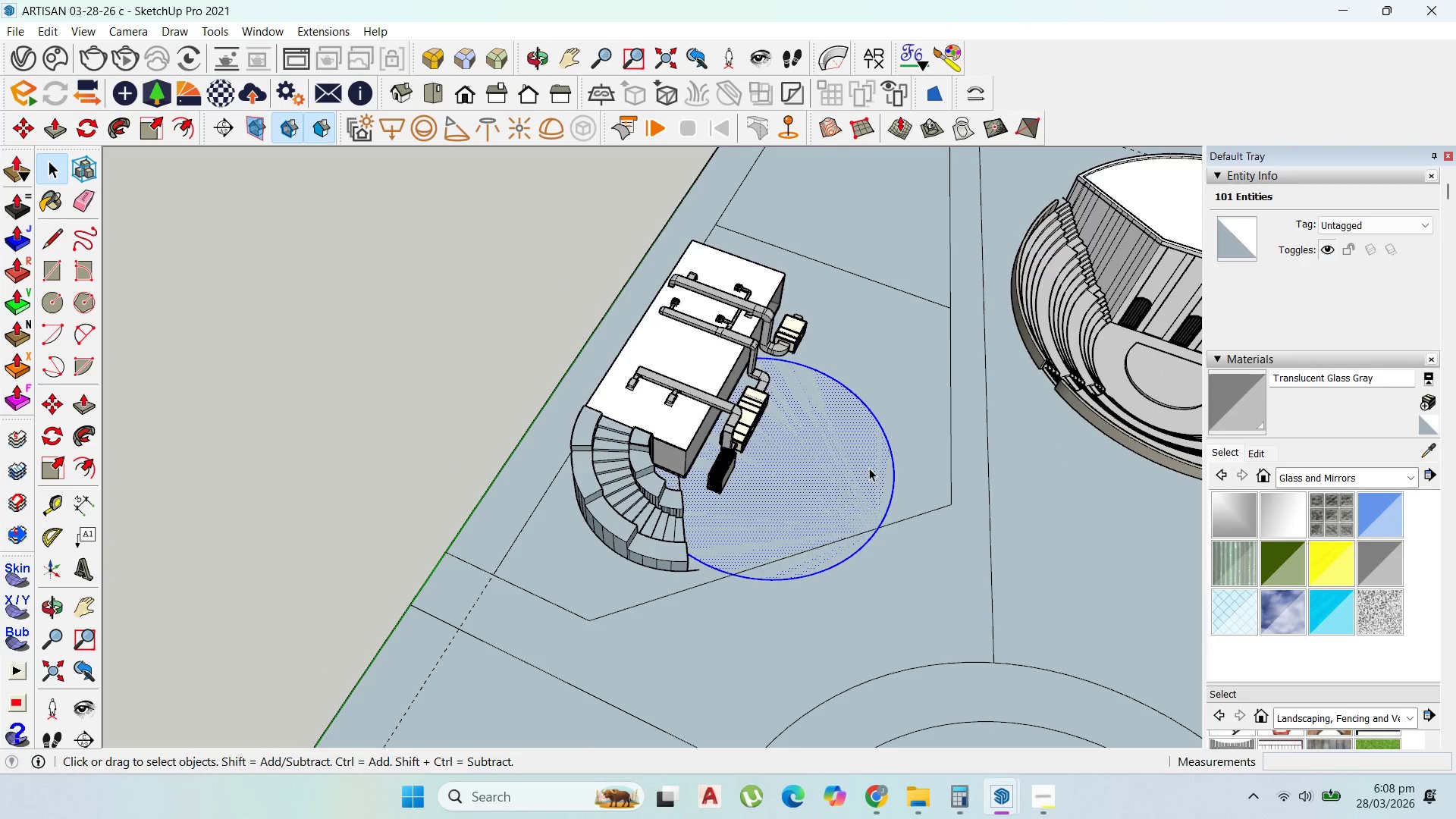 
scroll: coordinate [871, 458], scroll_direction: up, amount: 5.0
 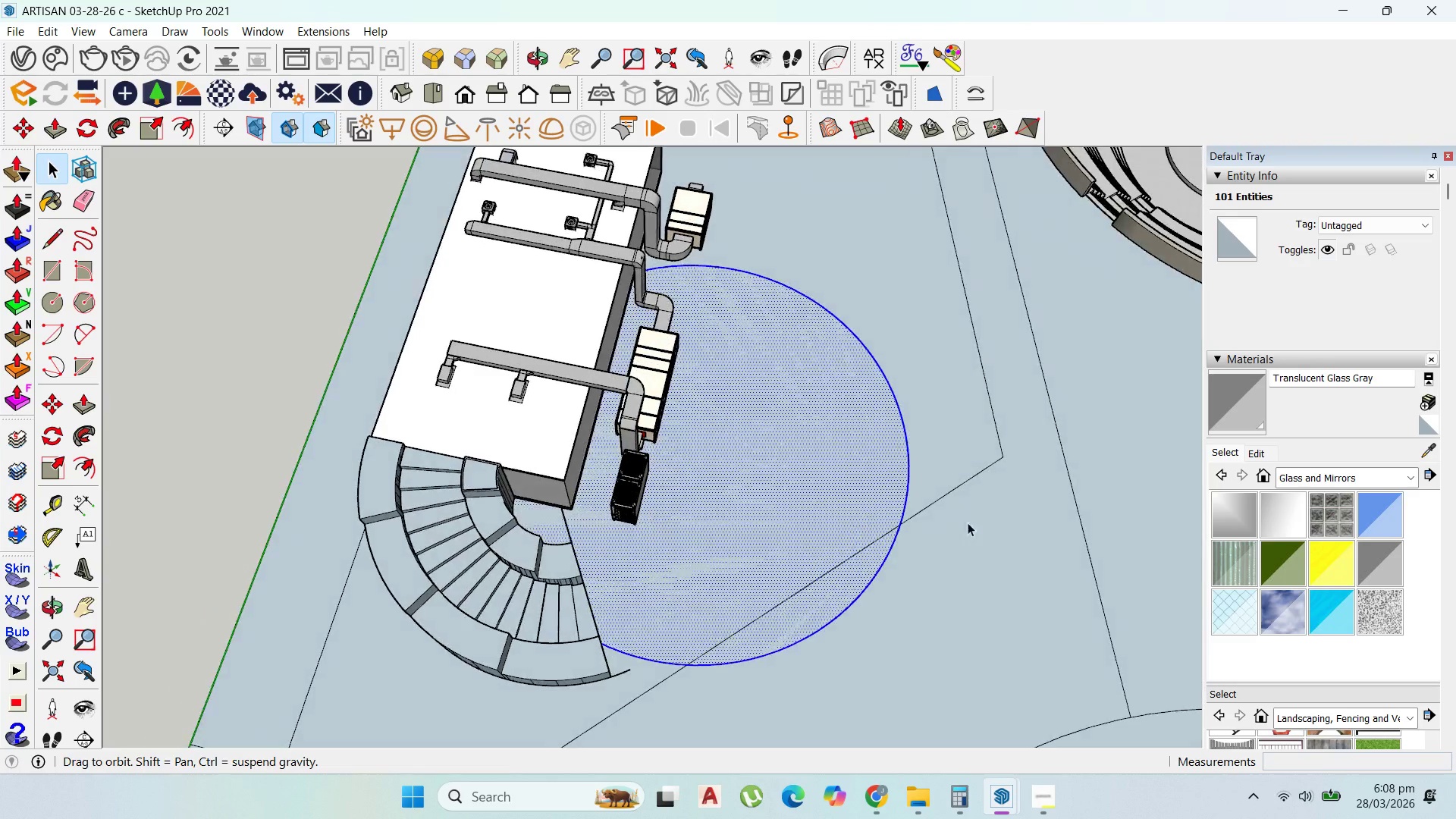 
right_click([860, 449])
 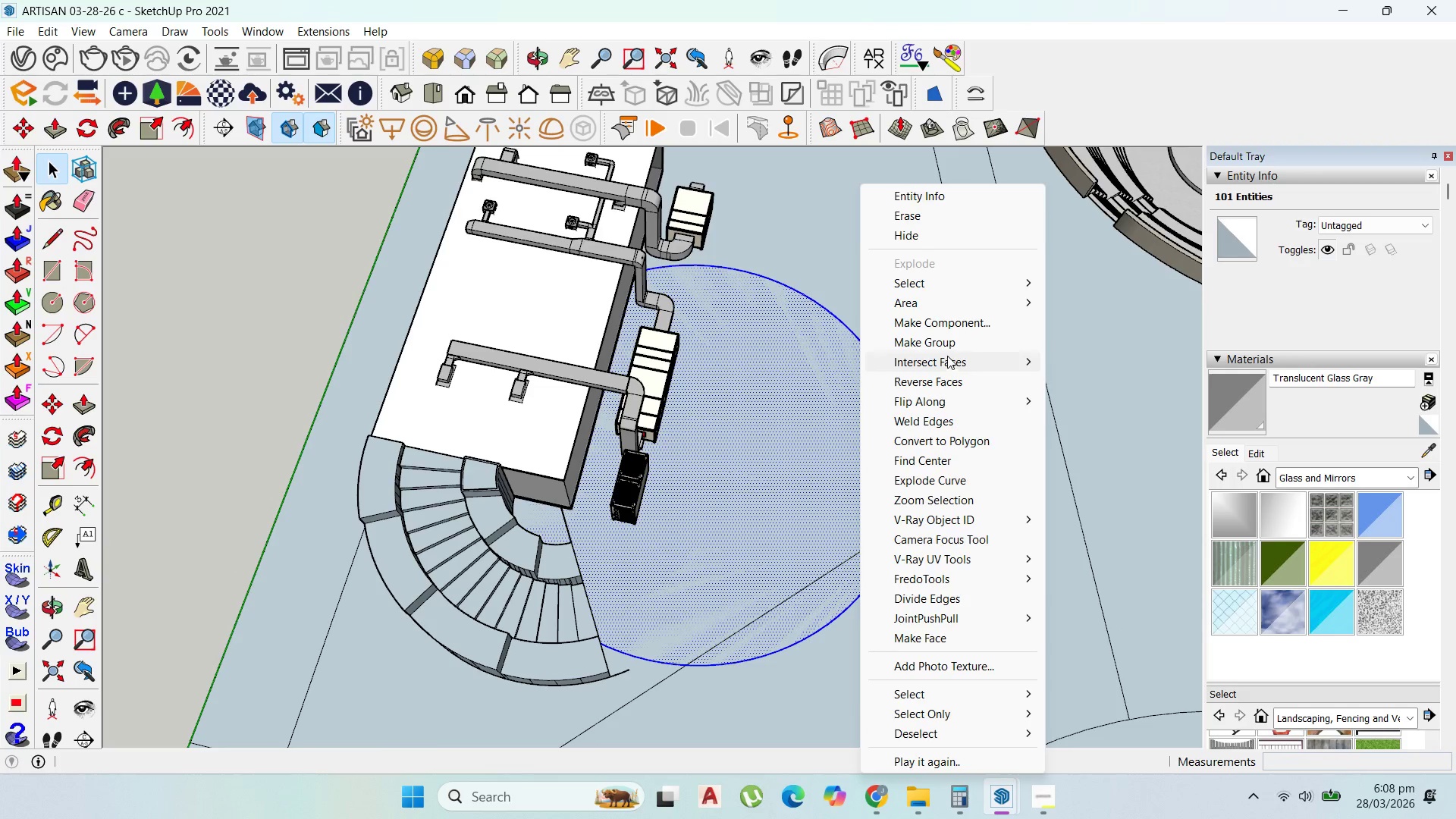 
left_click([948, 341])
 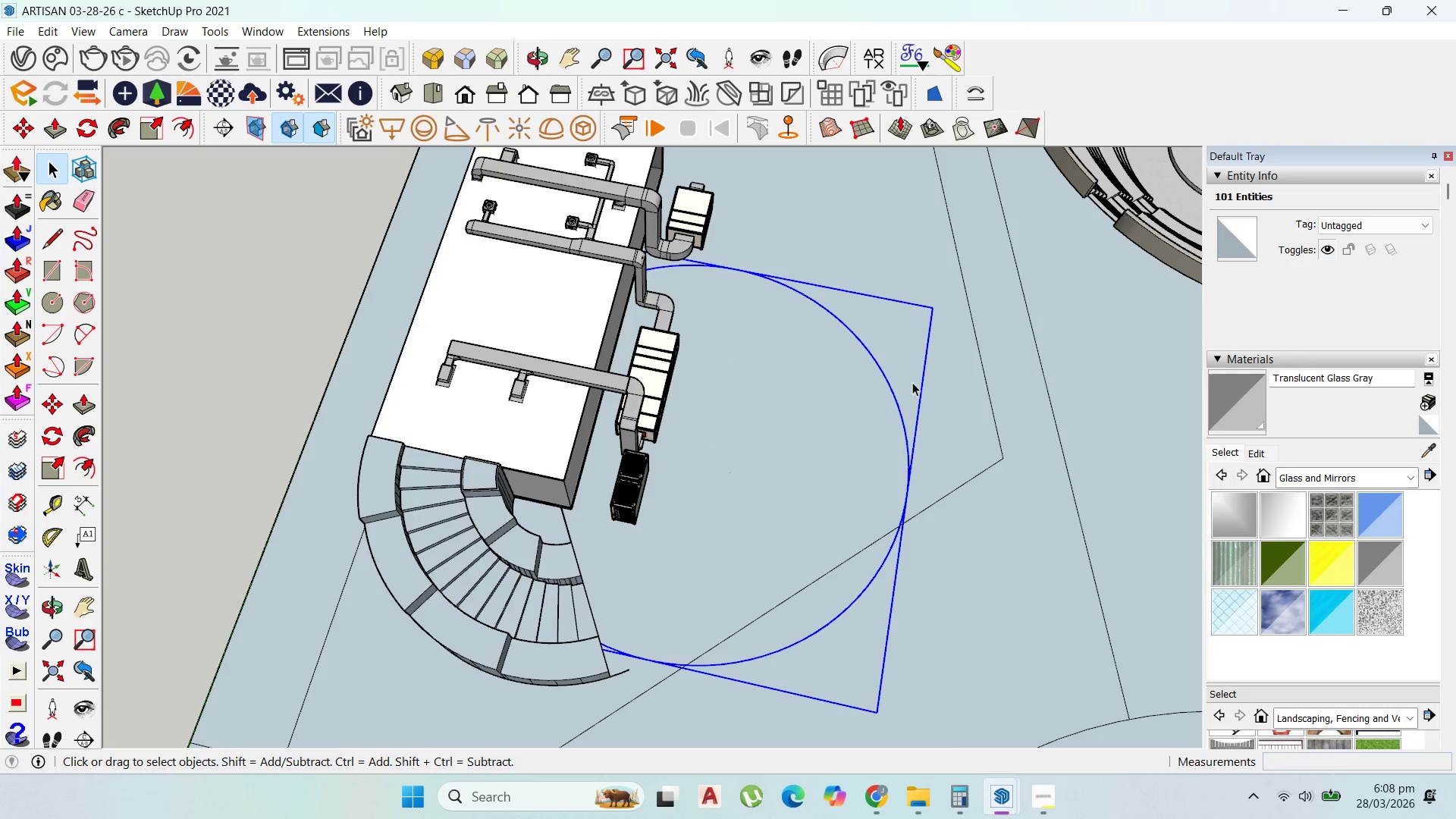 
scroll: coordinate [899, 394], scroll_direction: down, amount: 4.0
 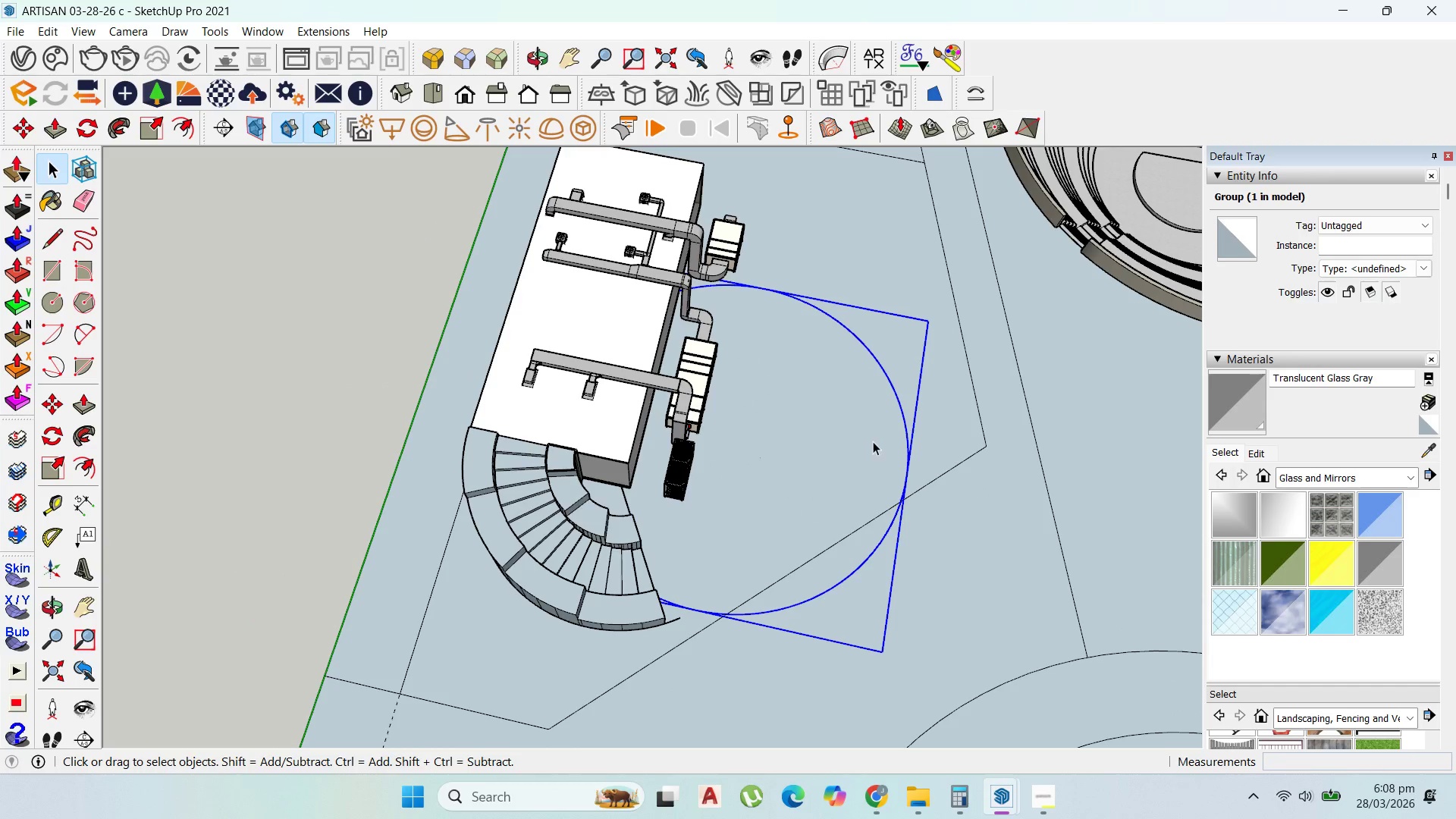 
key(M)
 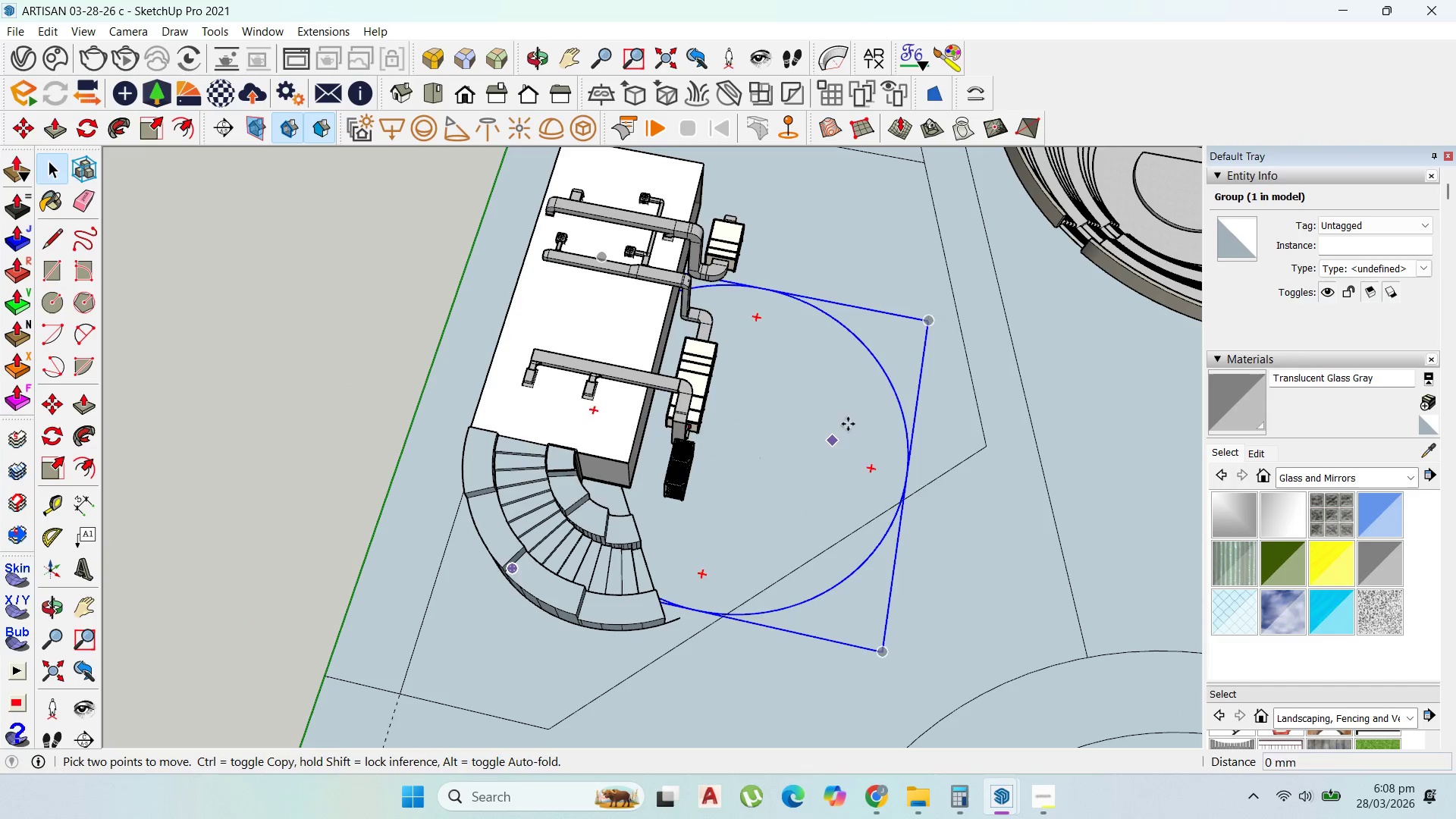 
left_click_drag(start_coordinate=[832, 440], to_coordinate=[839, 431])
 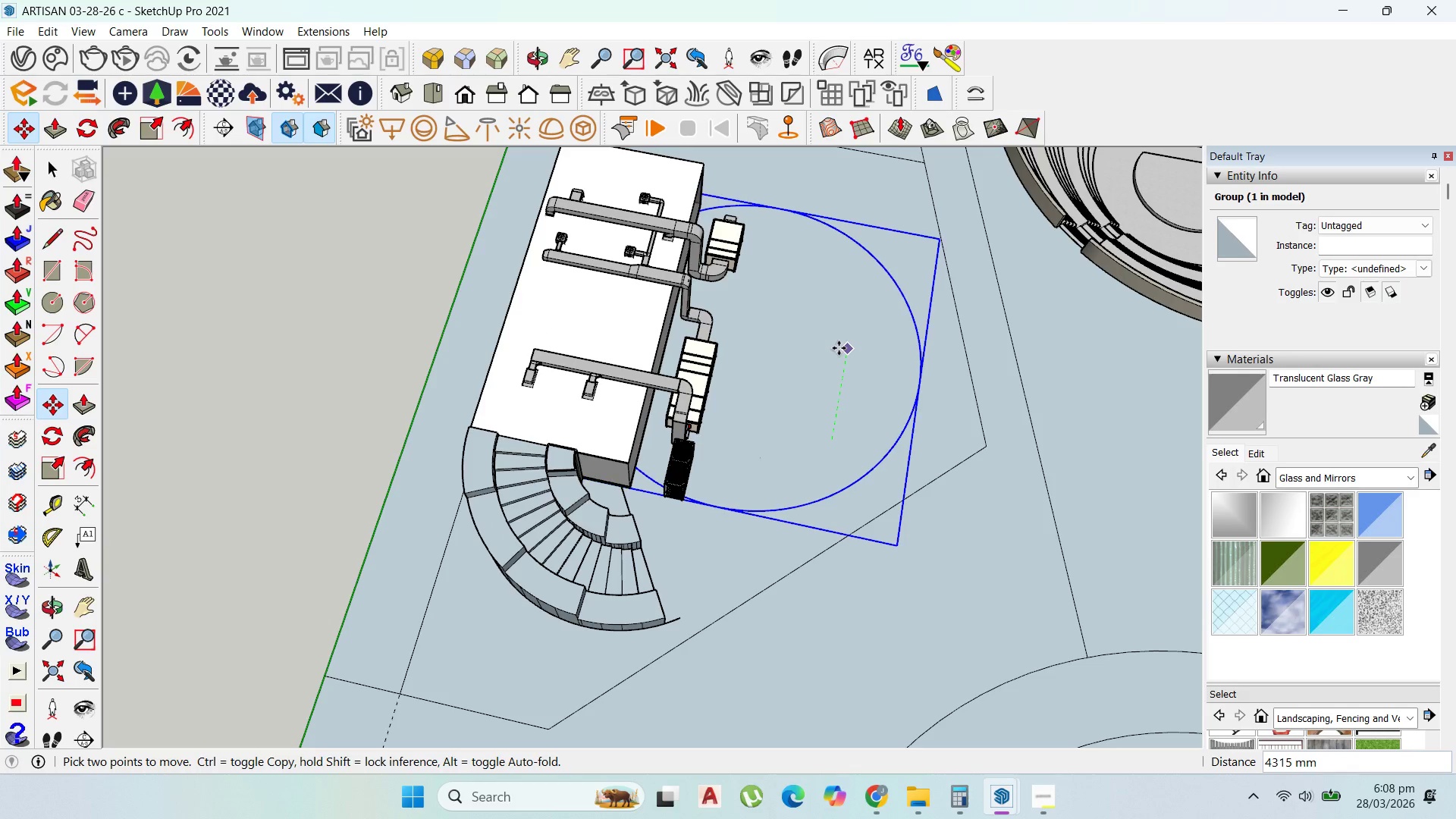 
left_click([840, 350])
 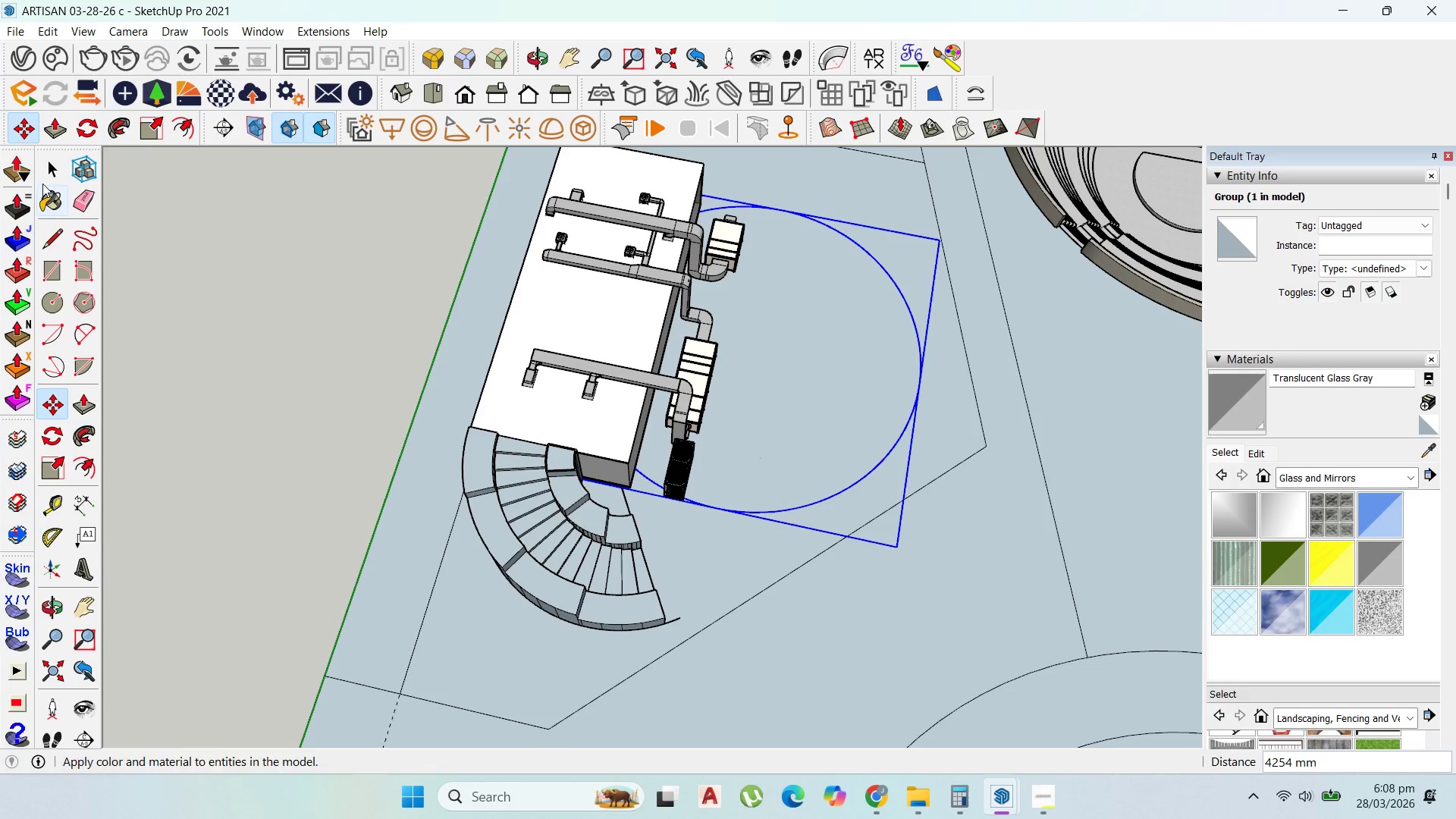 
left_click([52, 158])
 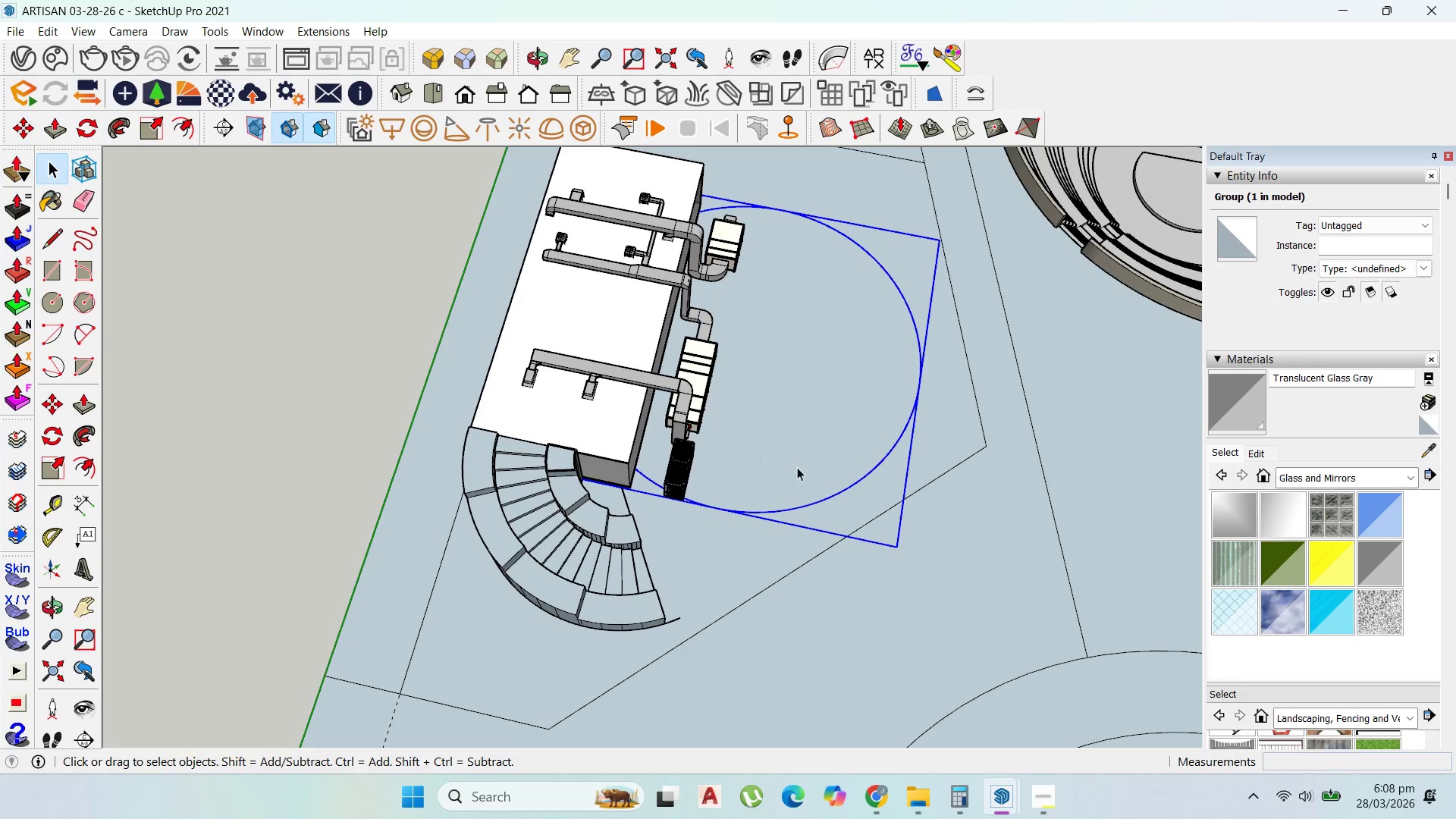 
key(M)
 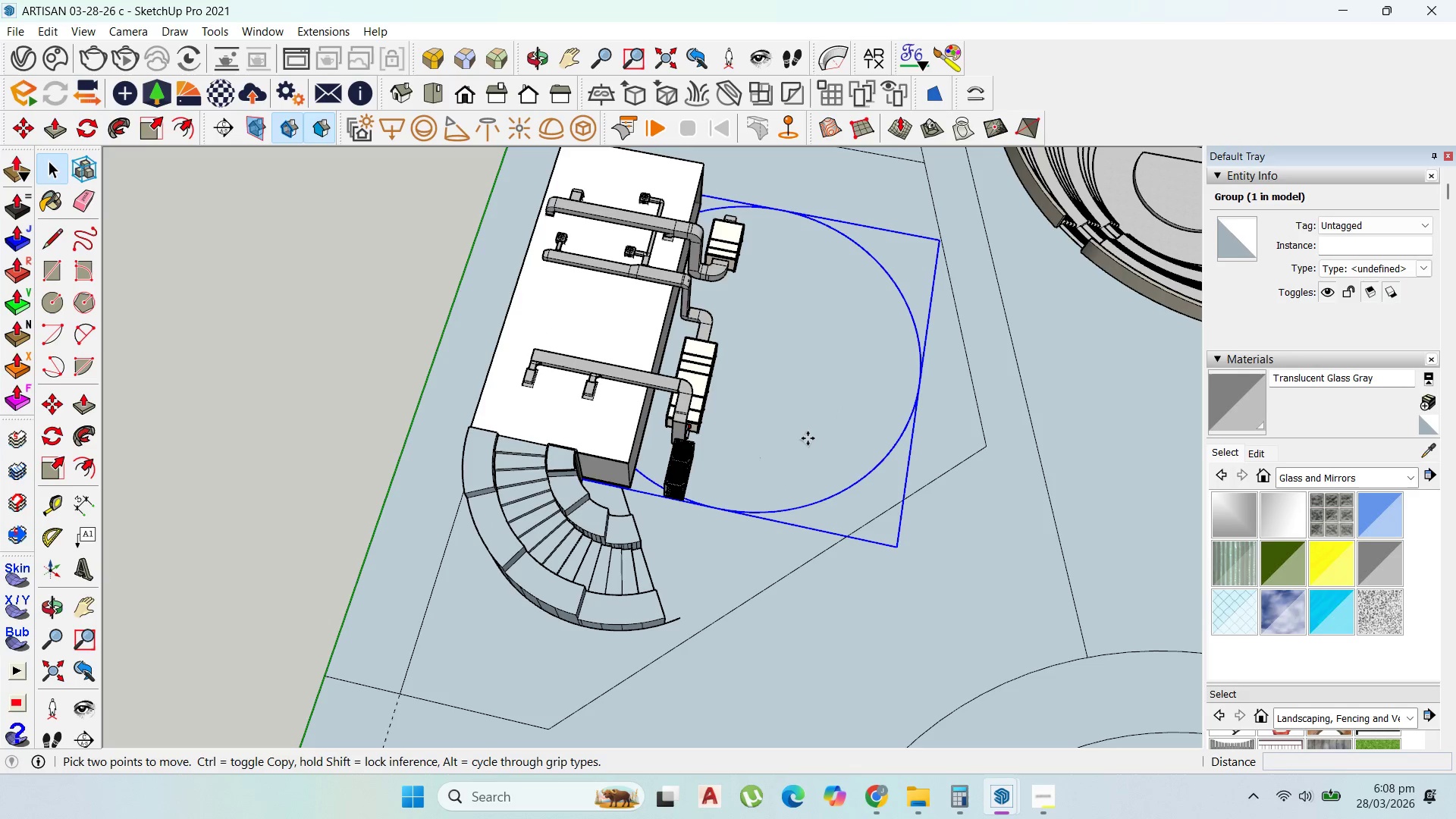 
left_click([808, 438])
 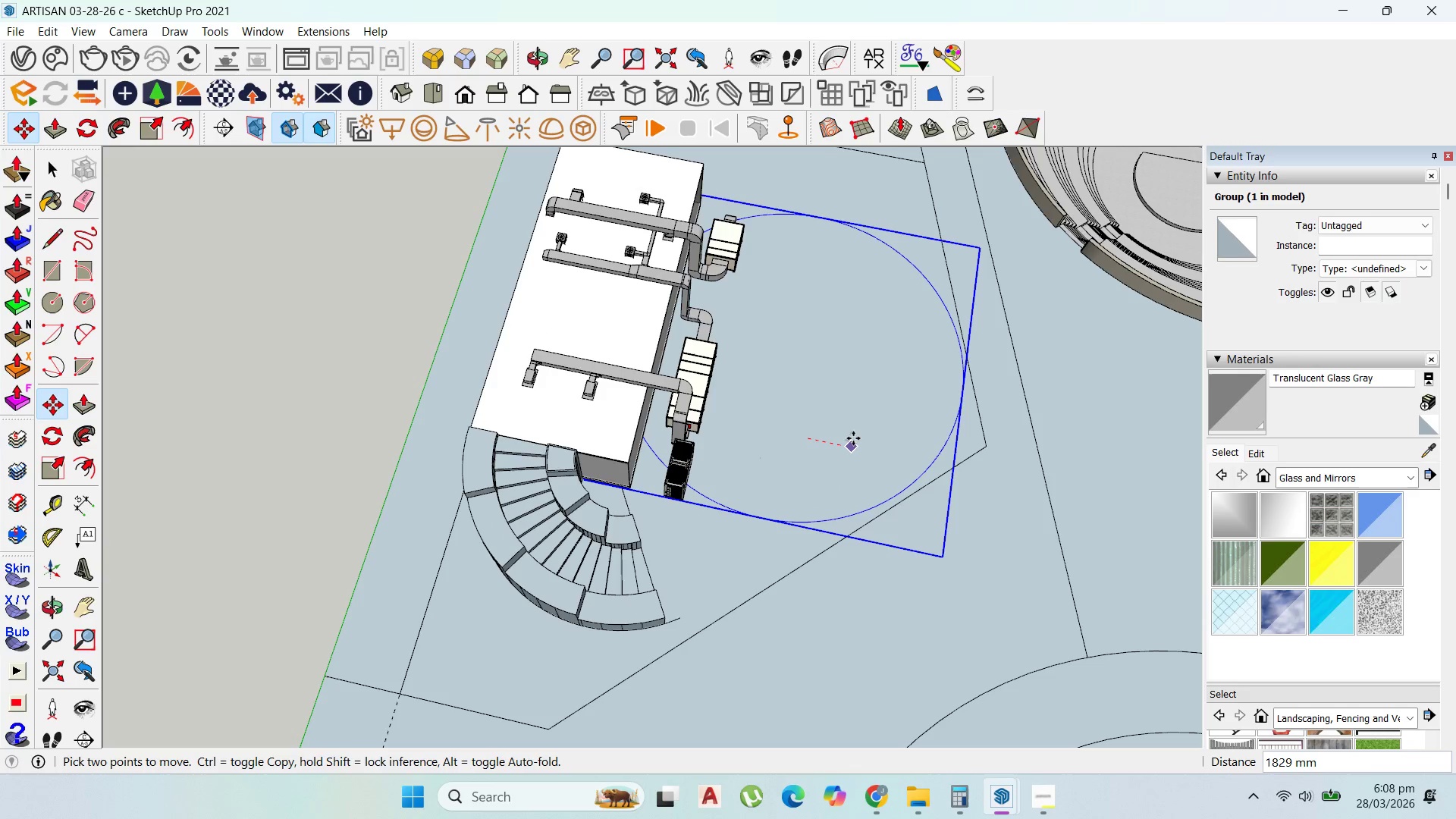 
left_click([853, 438])
 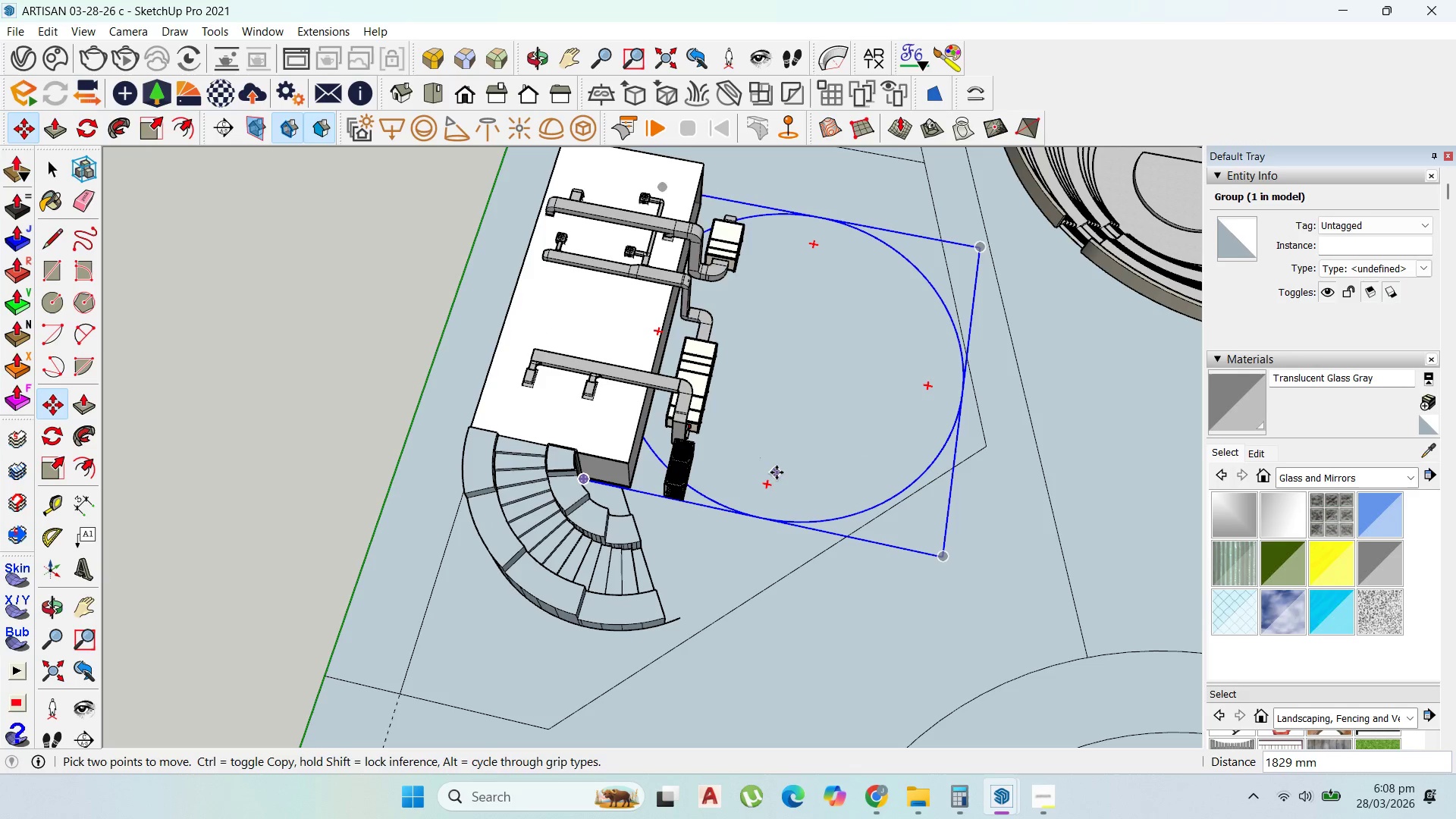 
left_click([793, 485])
 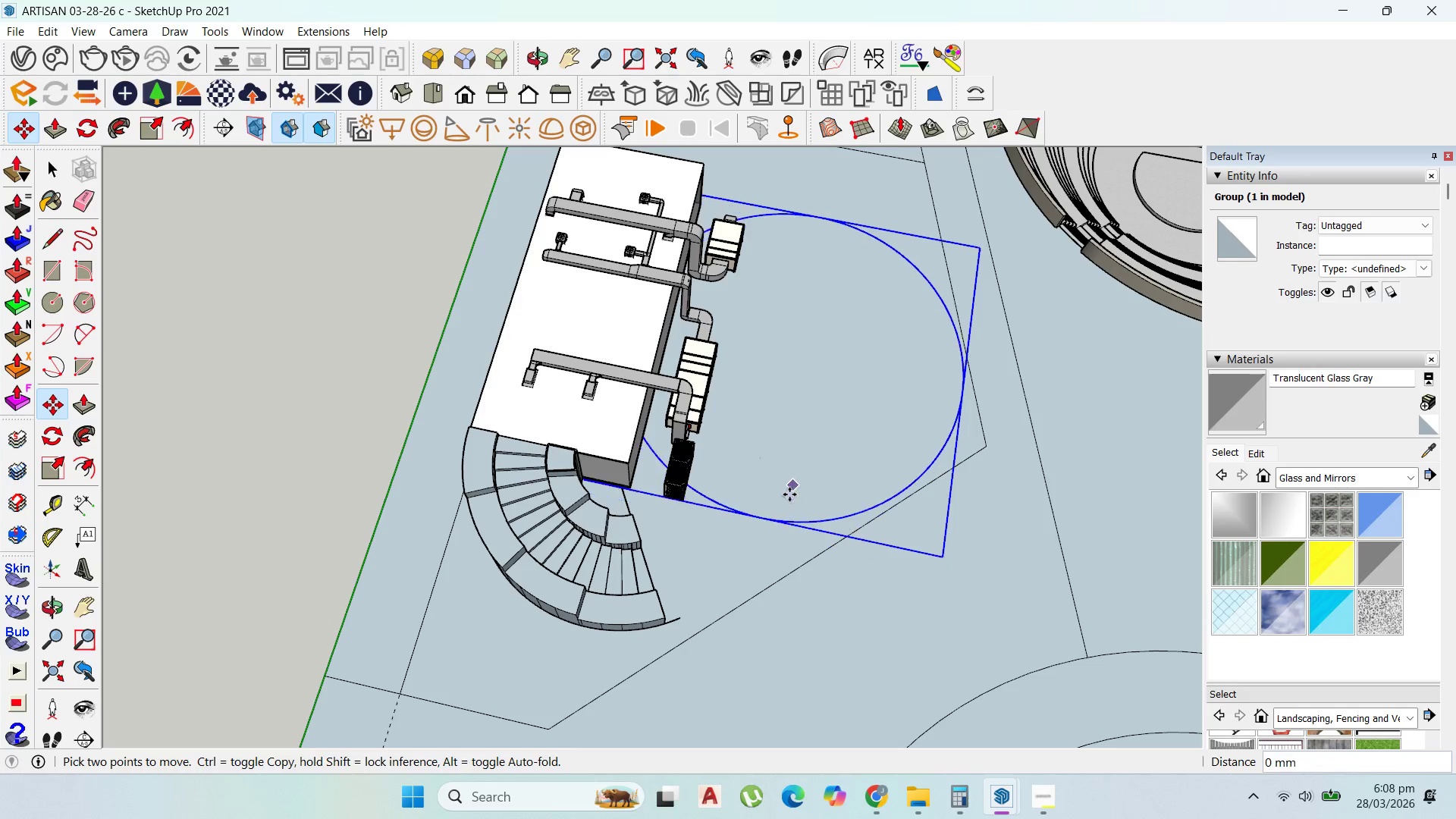 
left_click([789, 494])
 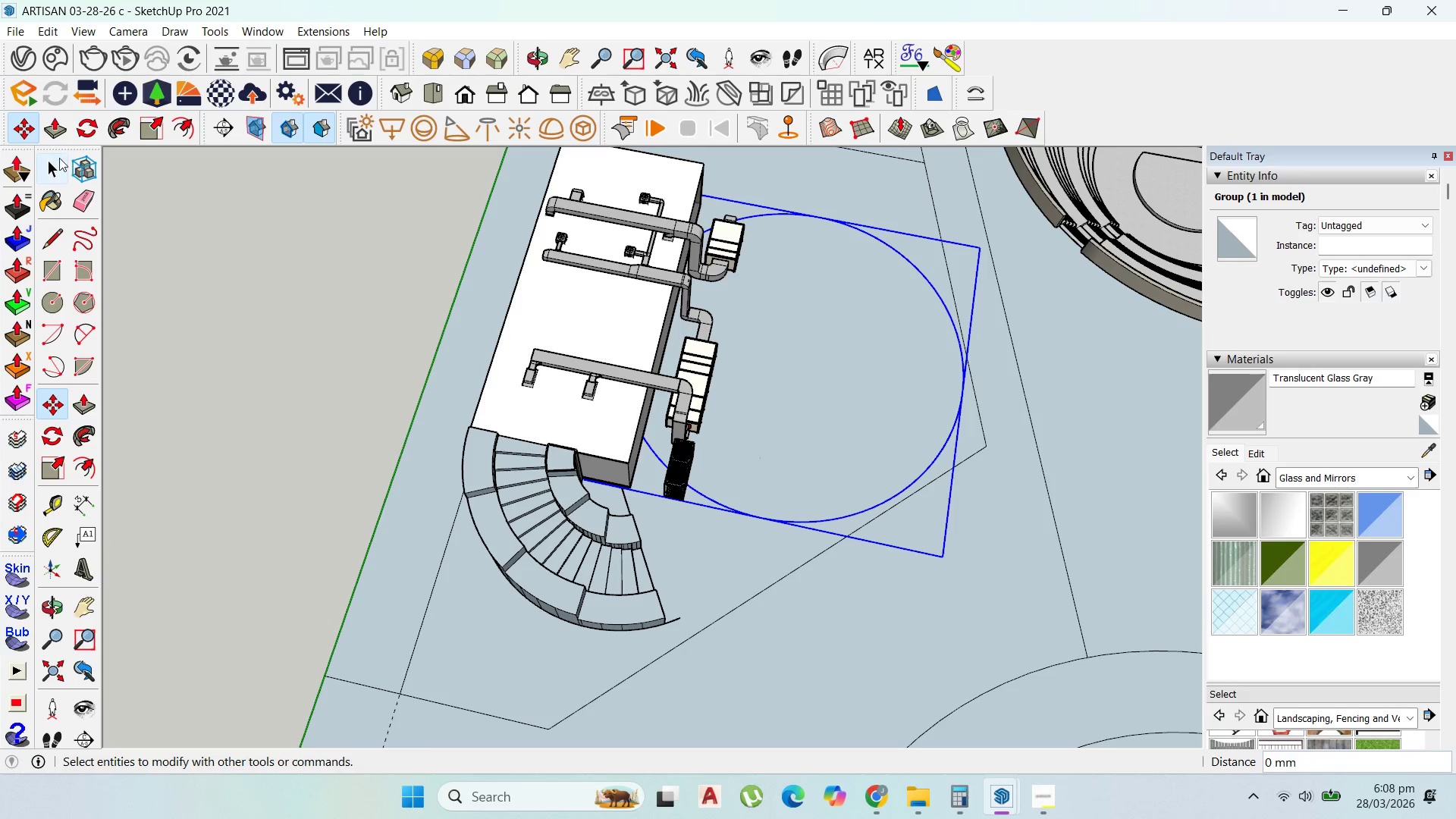 
scroll: coordinate [745, 407], scroll_direction: down, amount: 8.0
 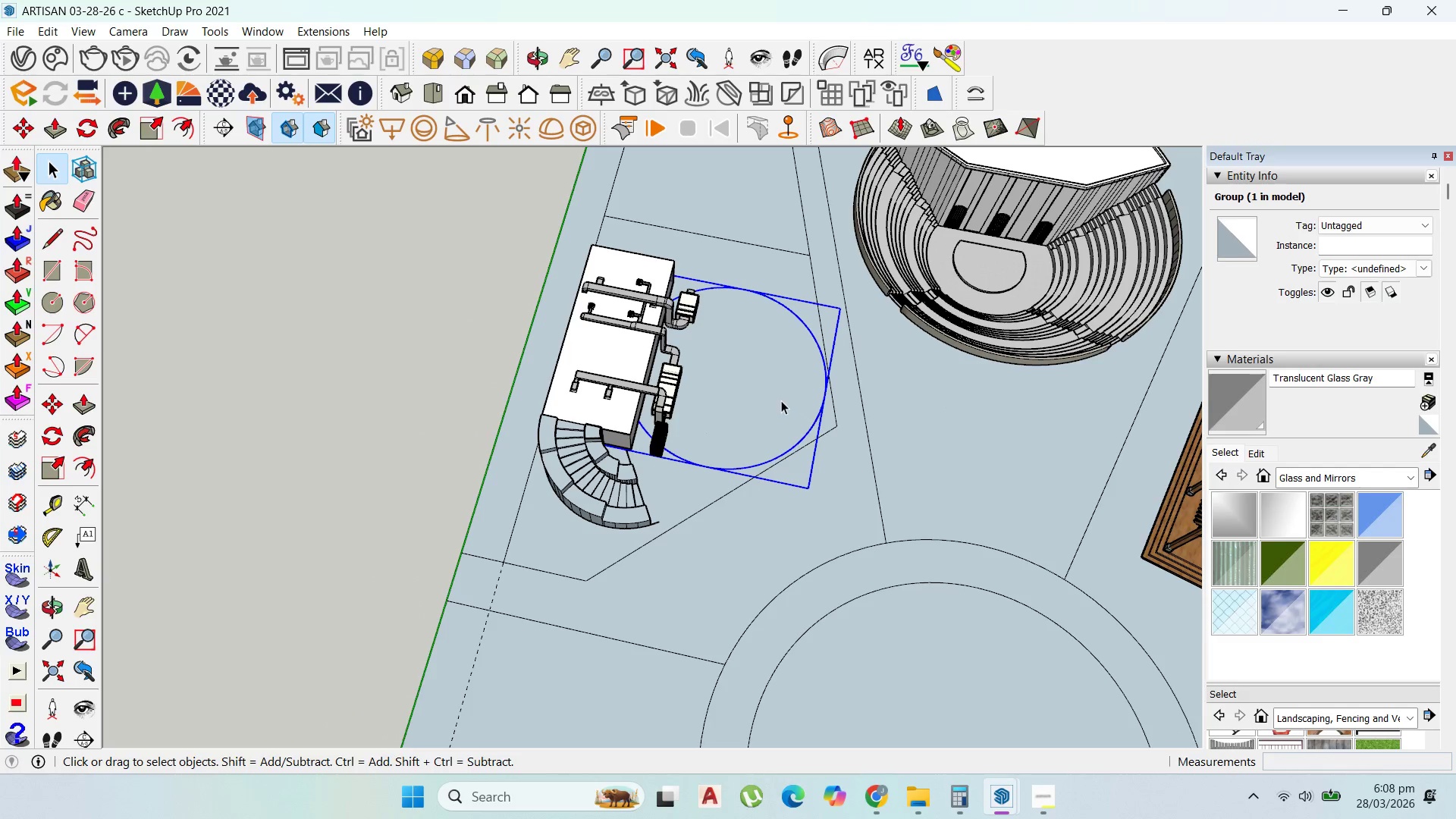 
key(M)
 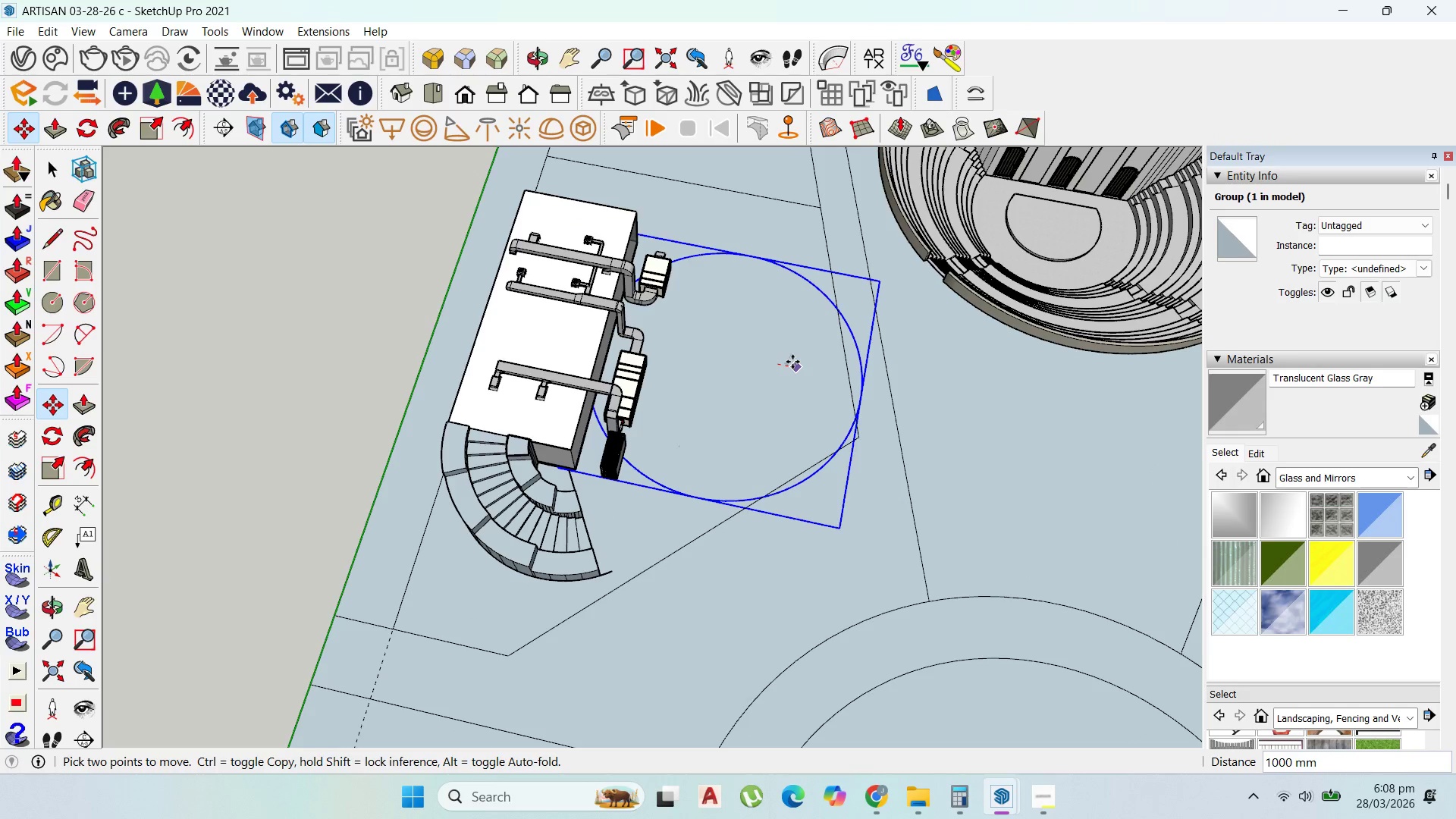 
scroll: coordinate [778, 397], scroll_direction: up, amount: 3.0
 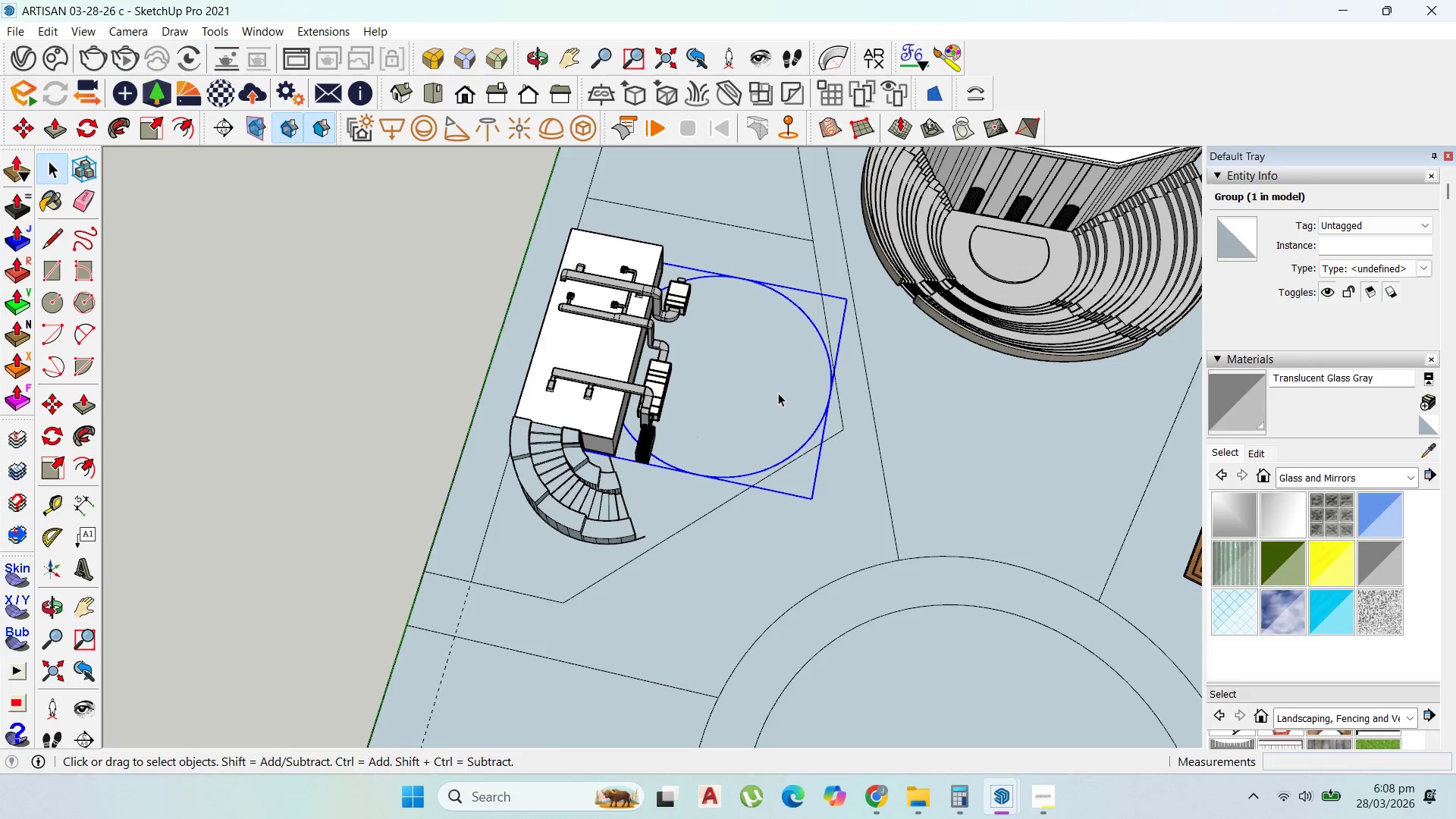 
left_click([792, 362])
 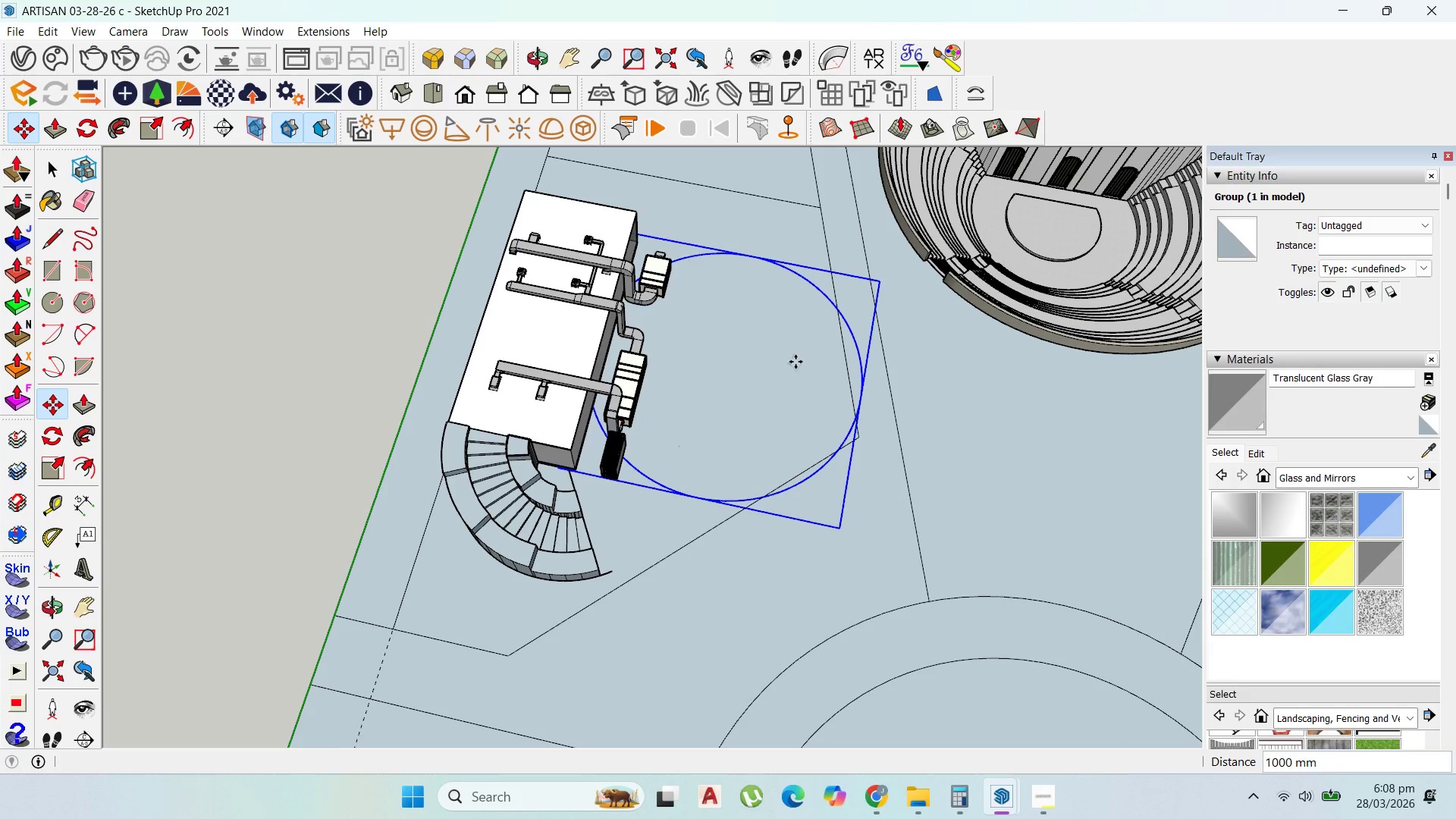 
scroll: coordinate [815, 362], scroll_direction: down, amount: 2.0
 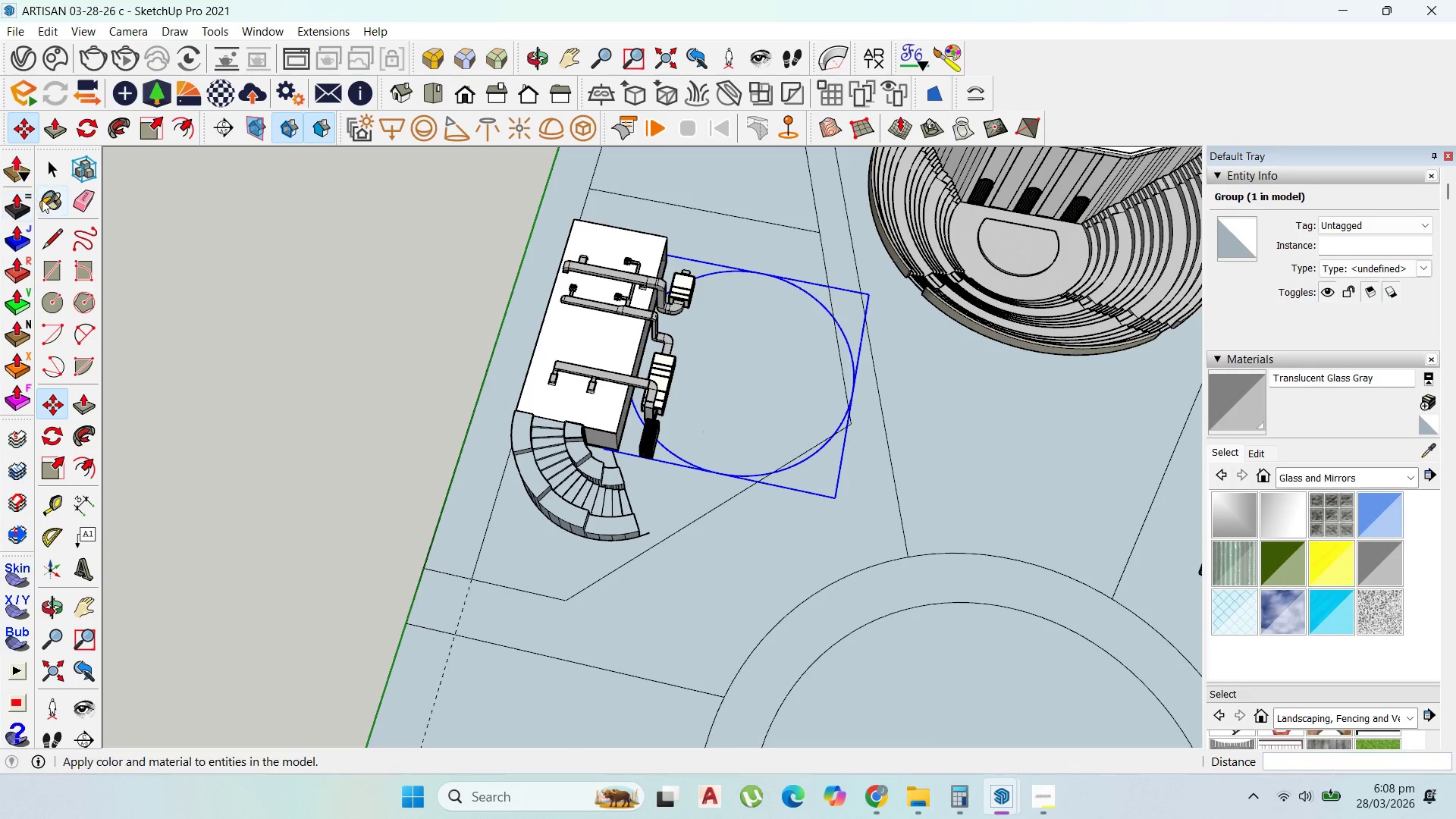 
left_click([52, 171])
 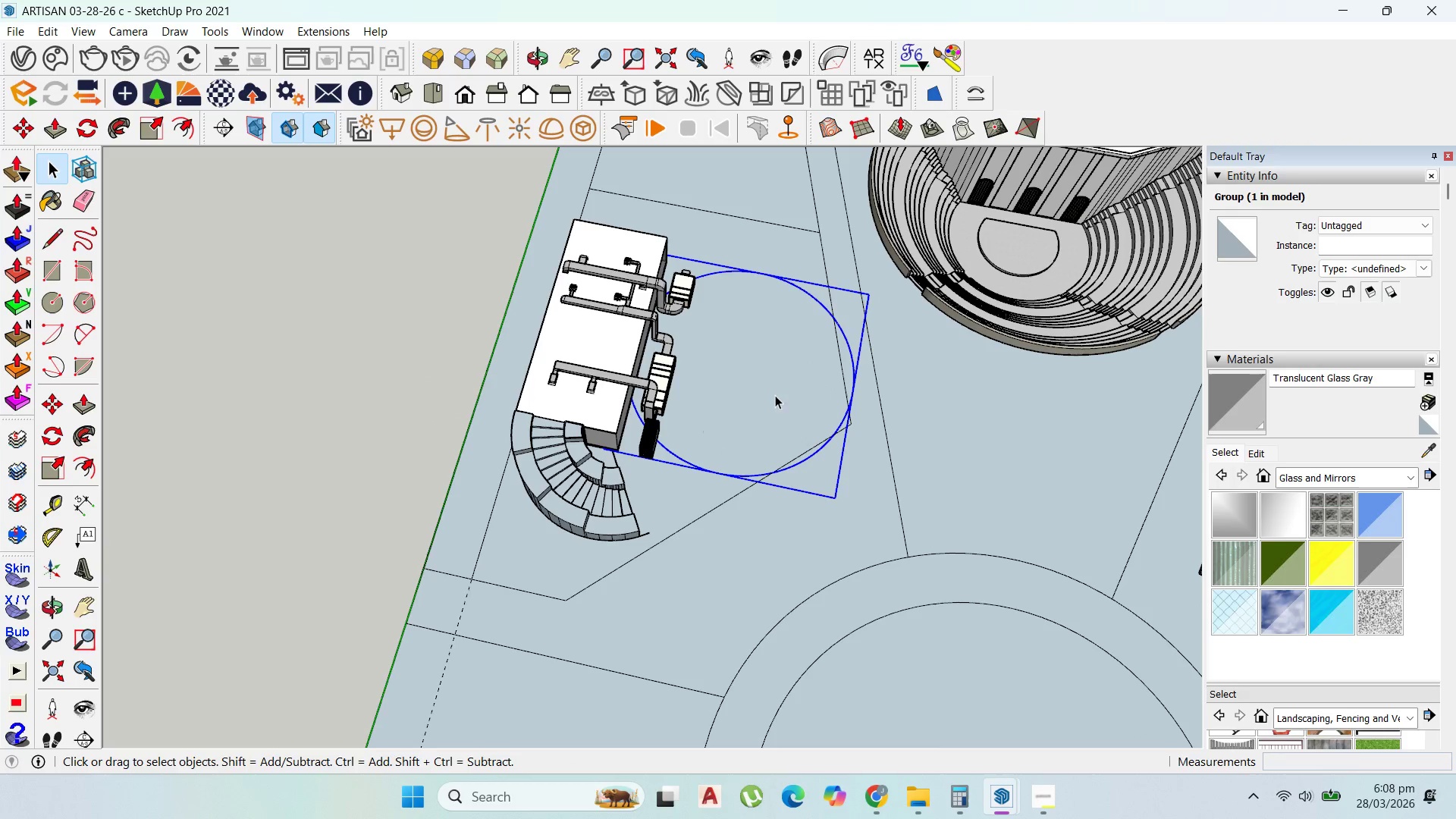 
left_click([774, 390])
 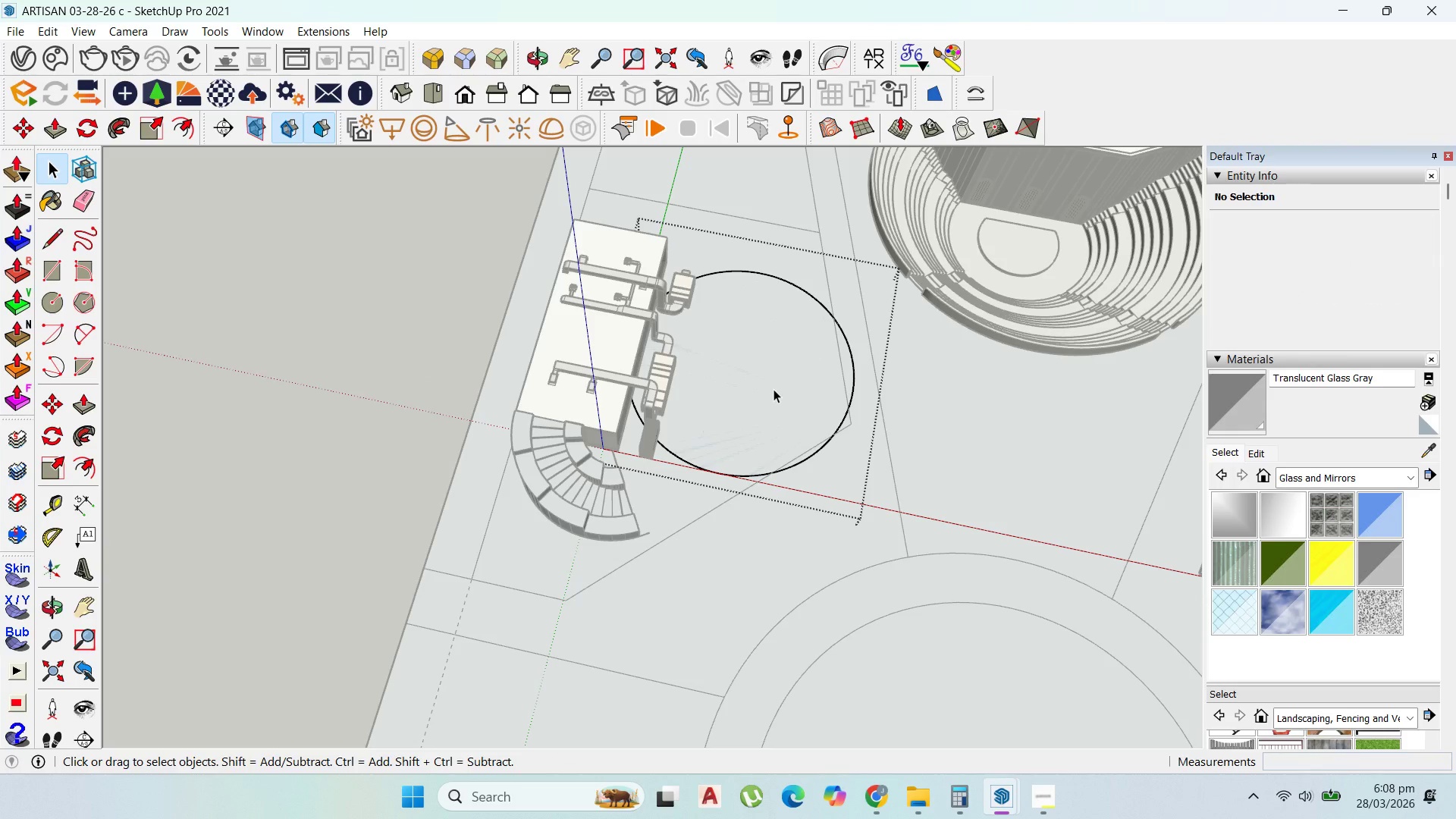 
left_click([774, 389])
 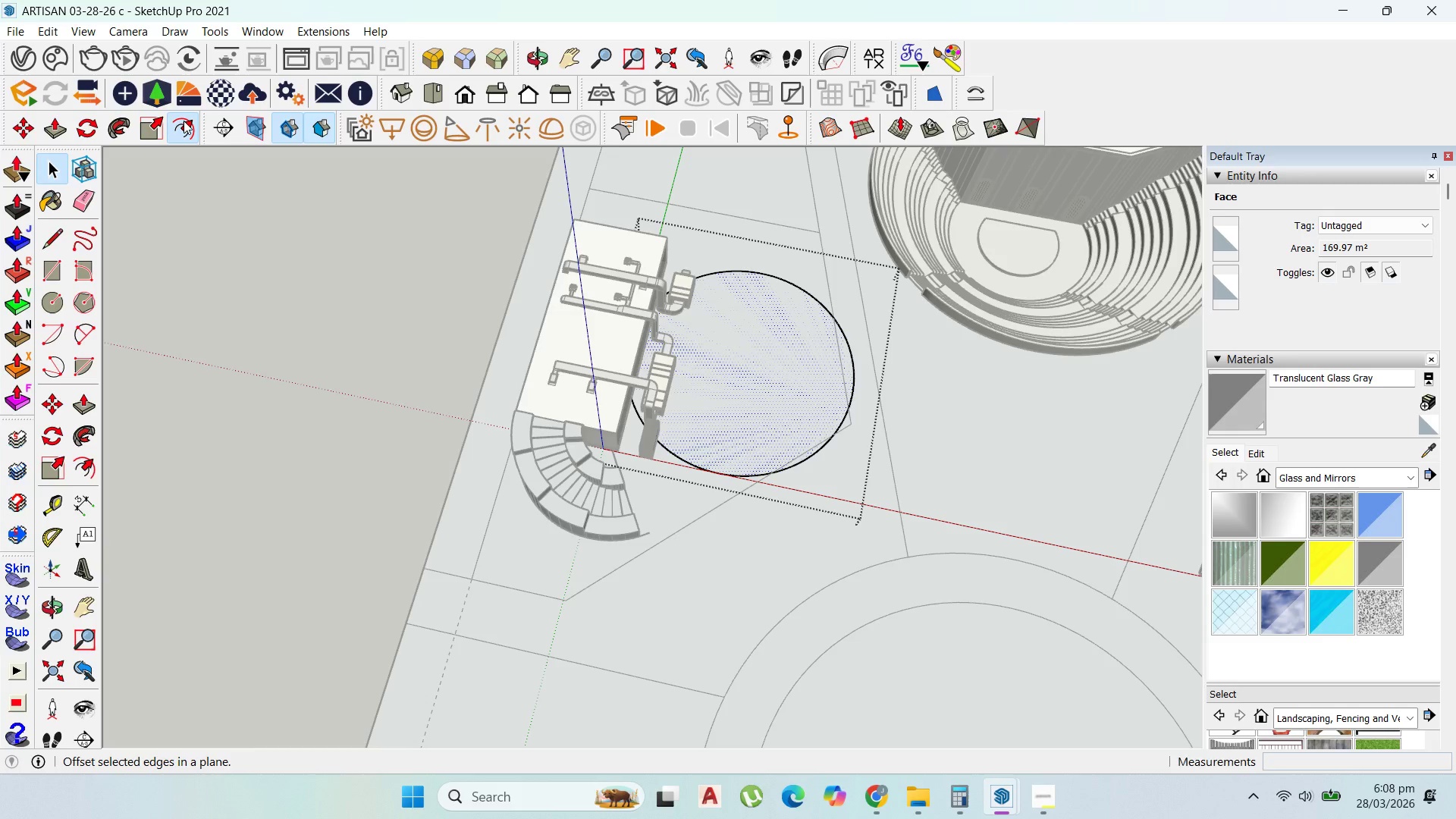 
left_click_drag(start_coordinate=[868, 356], to_coordinate=[846, 356])
 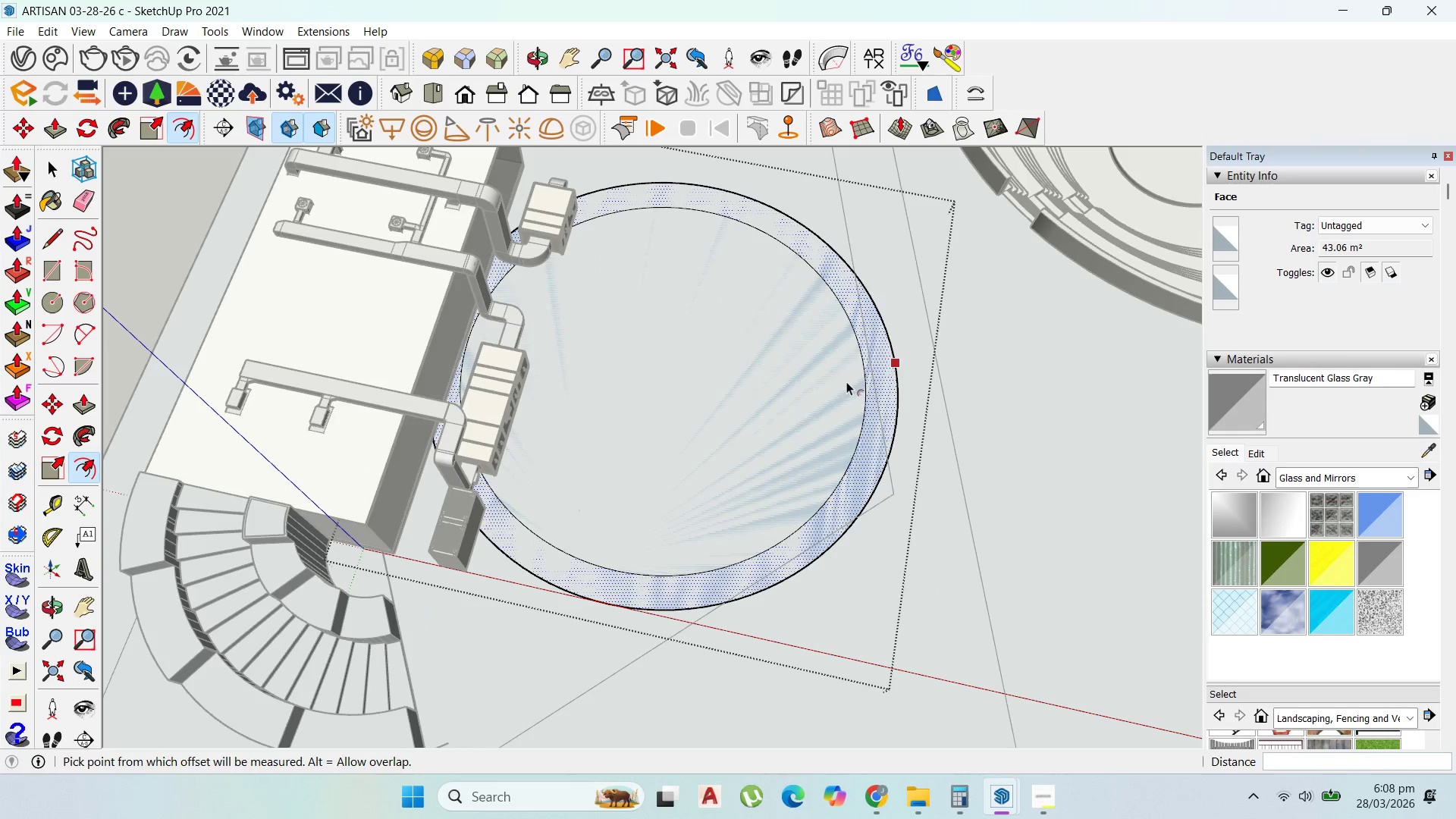 
scroll: coordinate [846, 362], scroll_direction: up, amount: 6.0
 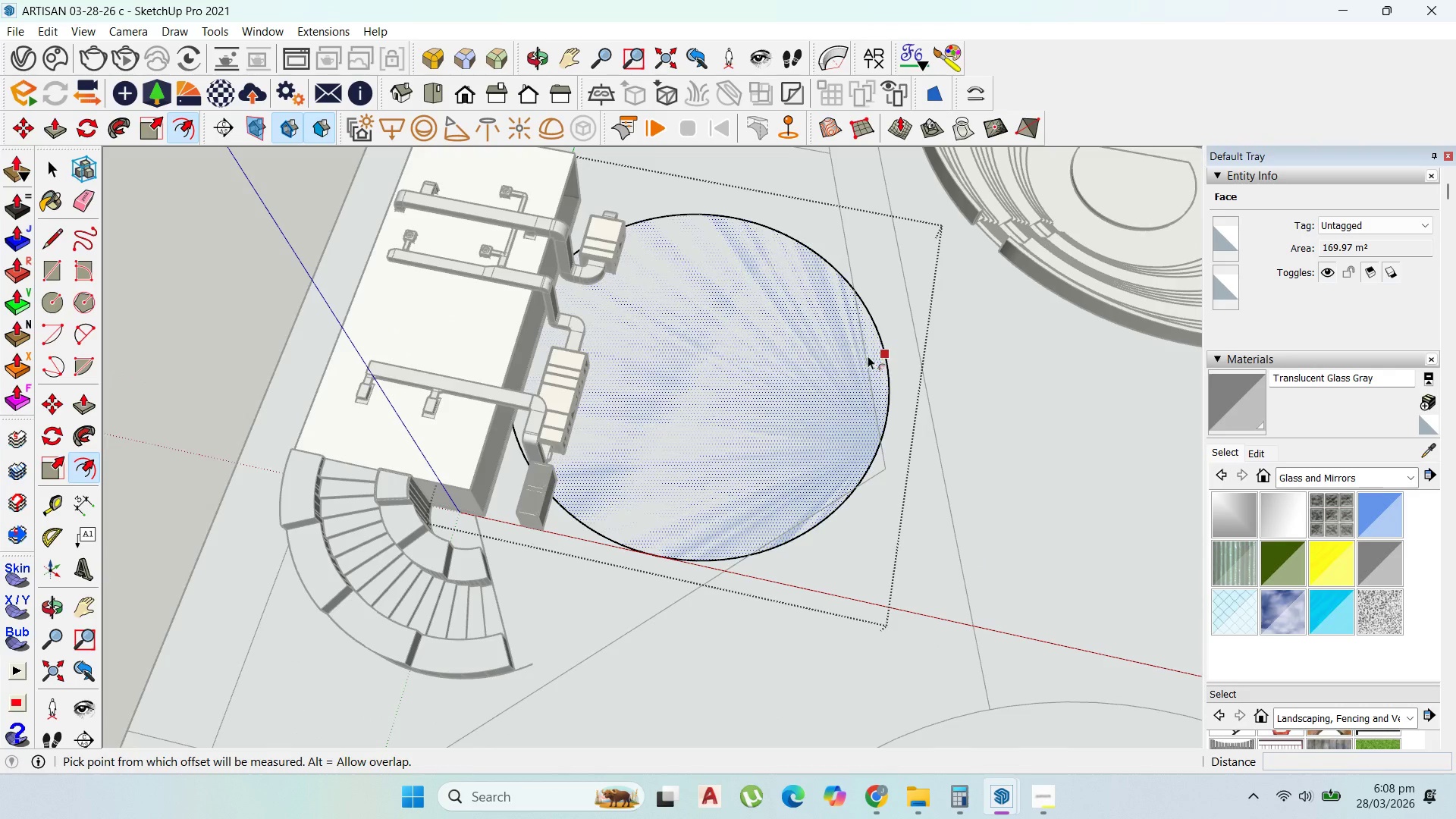 
type(1000)
 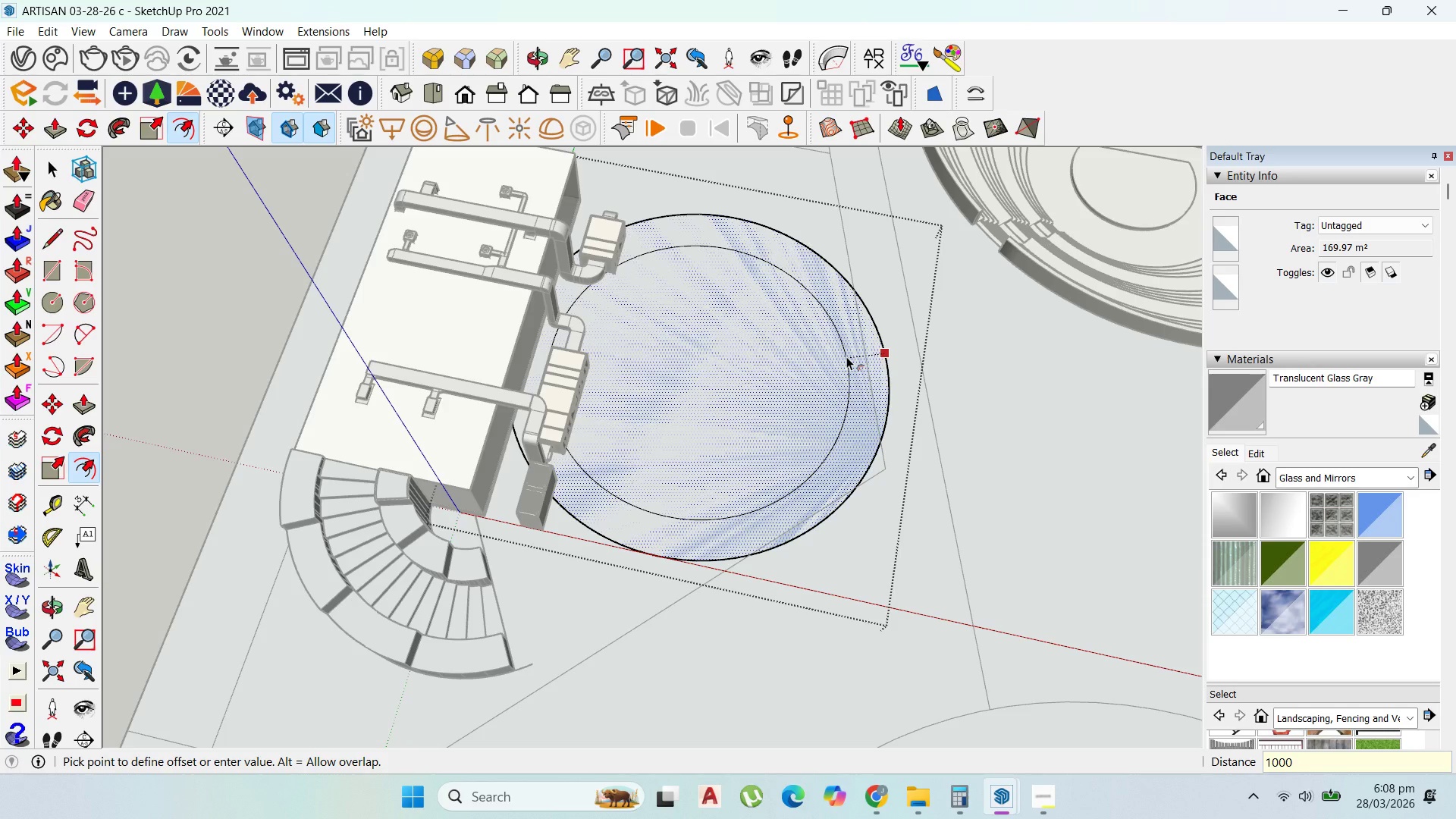 
key(Enter)
 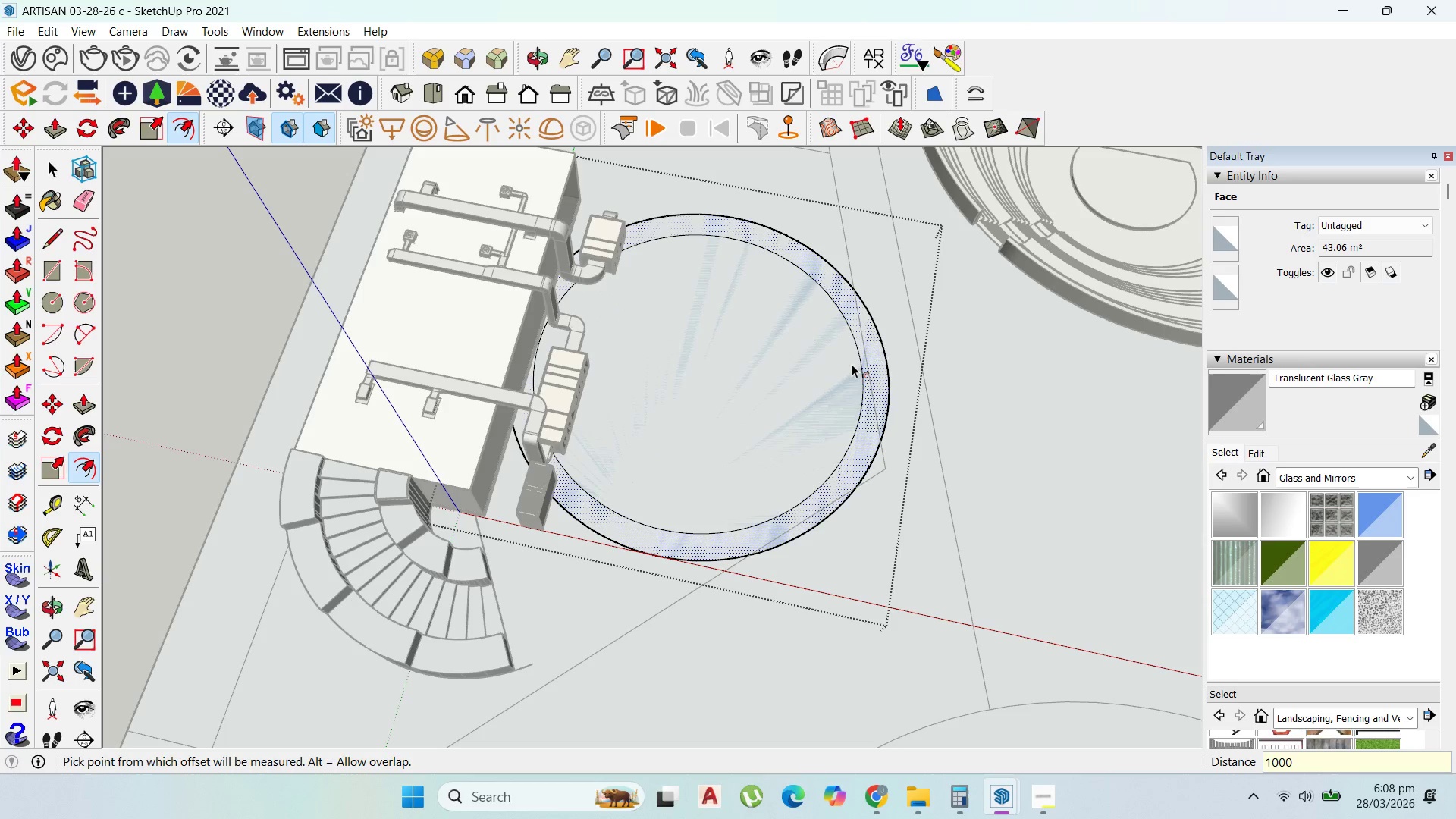 
scroll: coordinate [851, 365], scroll_direction: up, amount: 2.0
 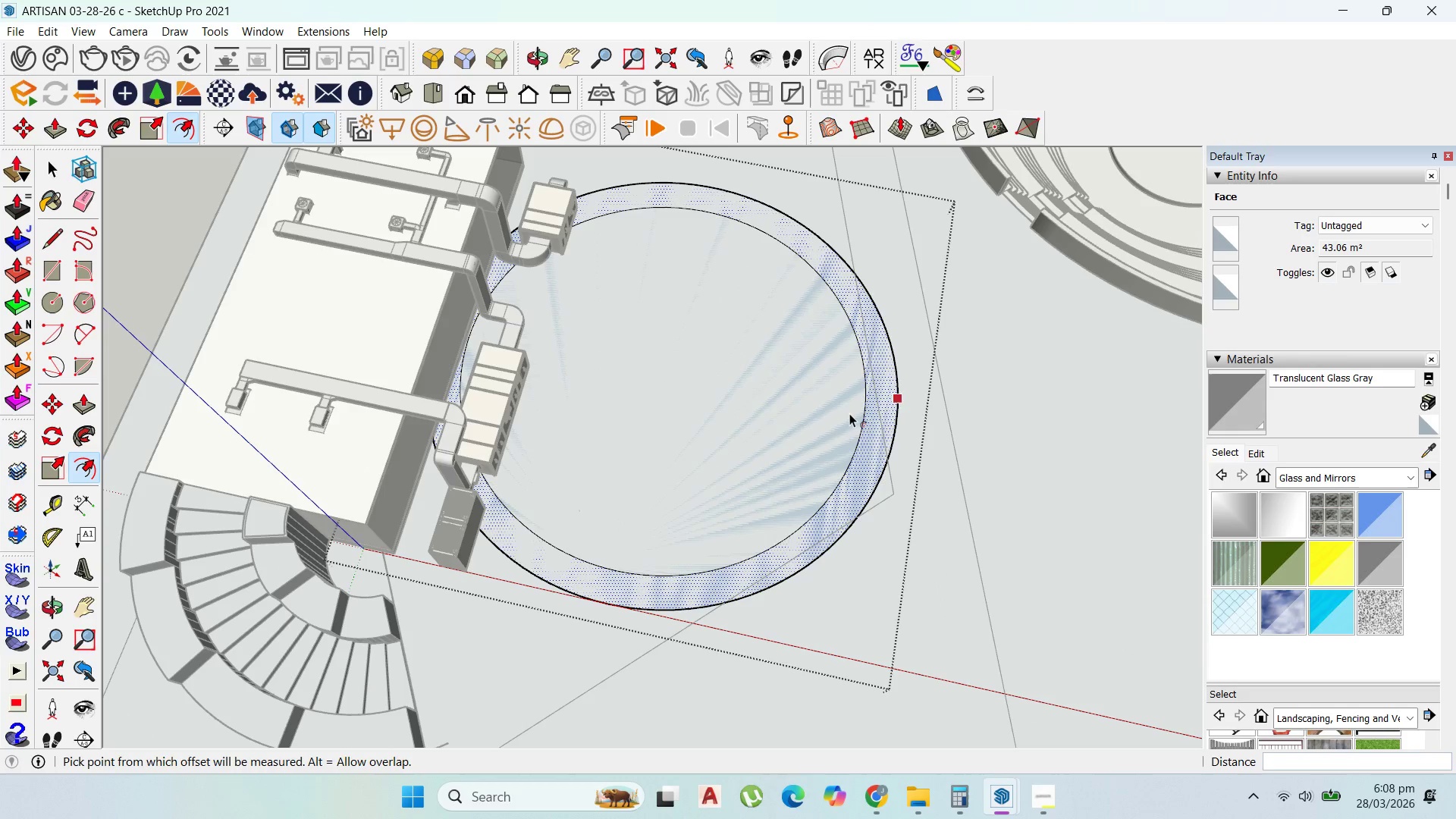 
key(Escape)
 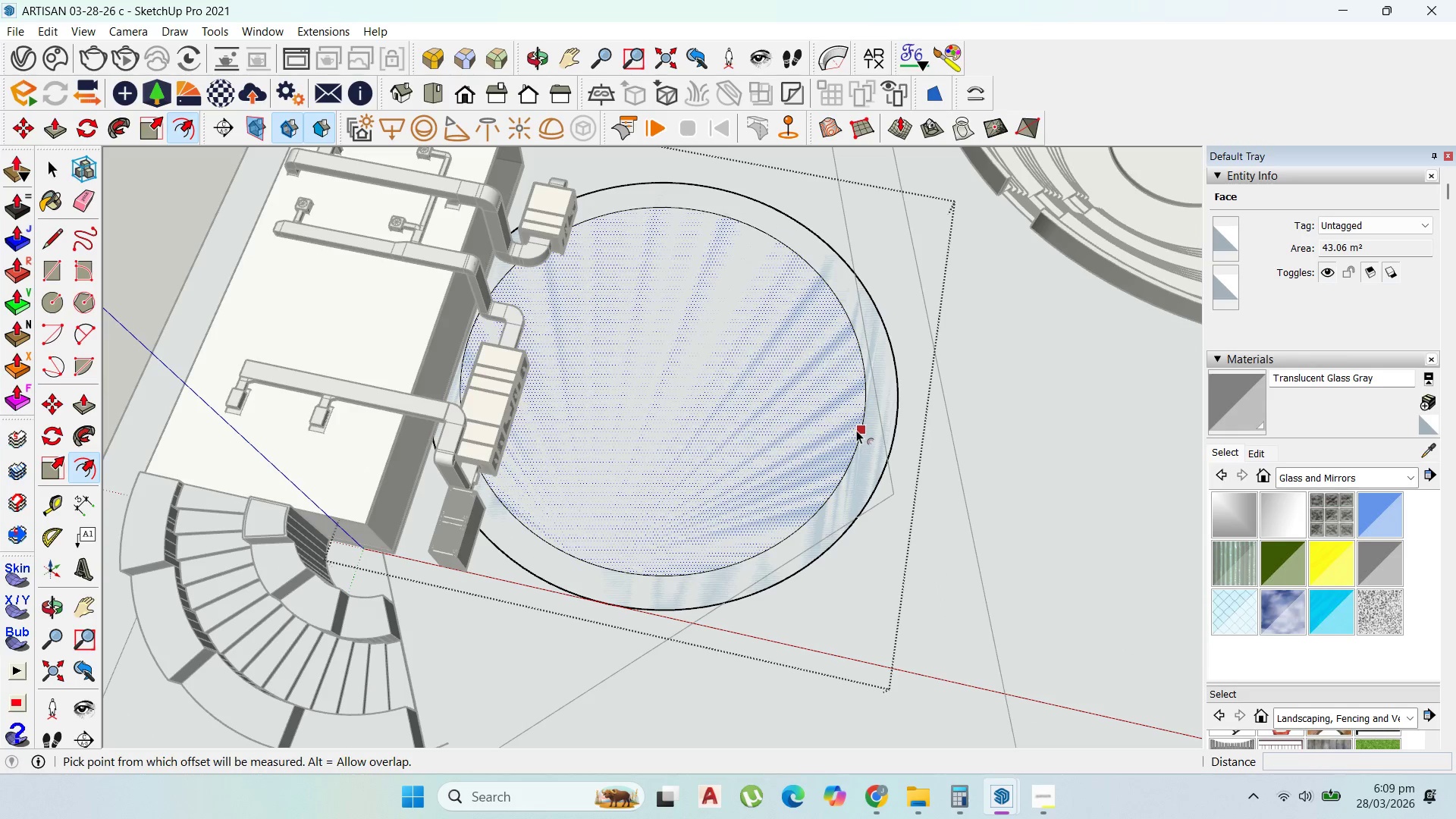 
left_click_drag(start_coordinate=[855, 429], to_coordinate=[804, 416])
 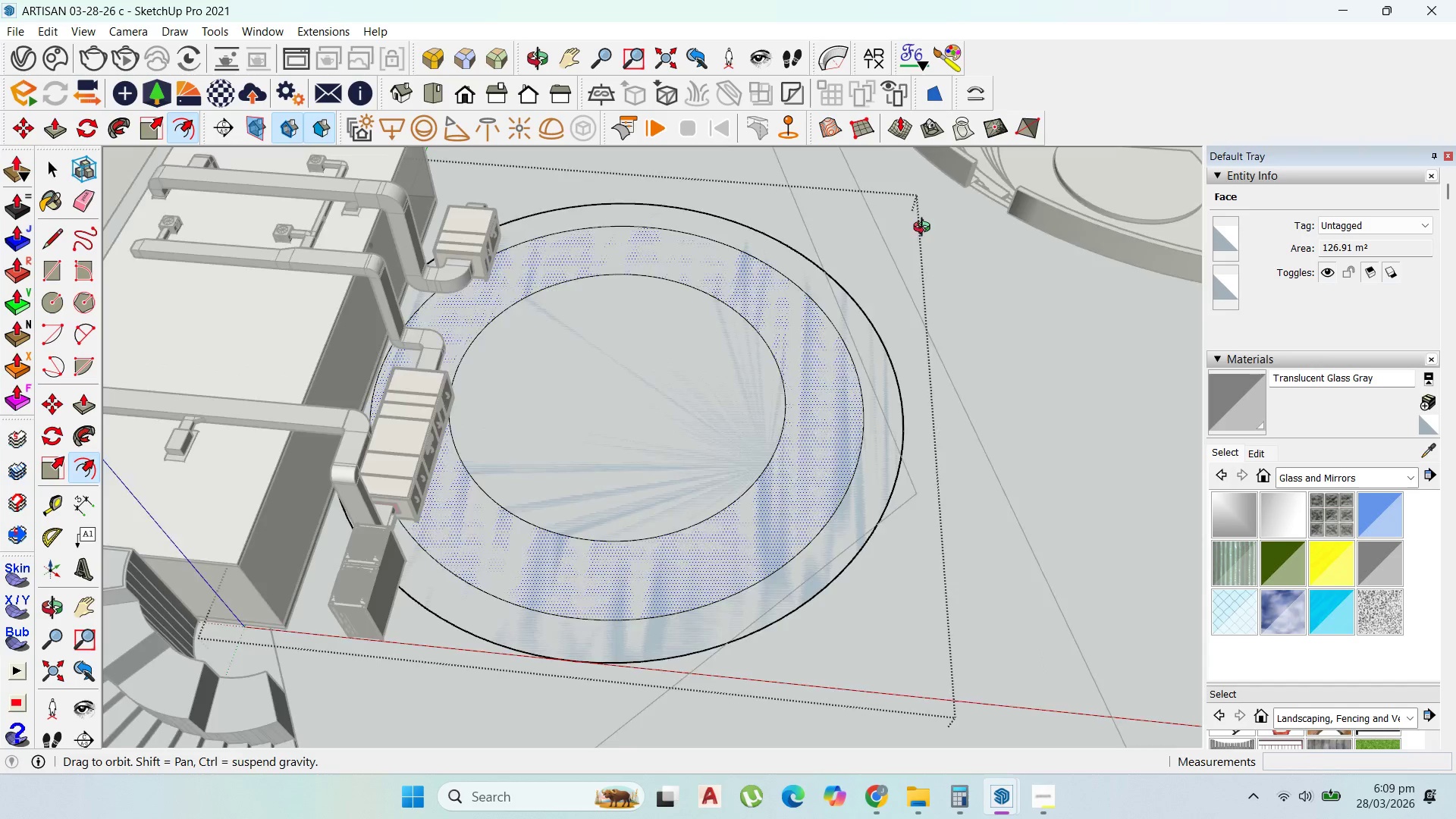 
type(2000)
 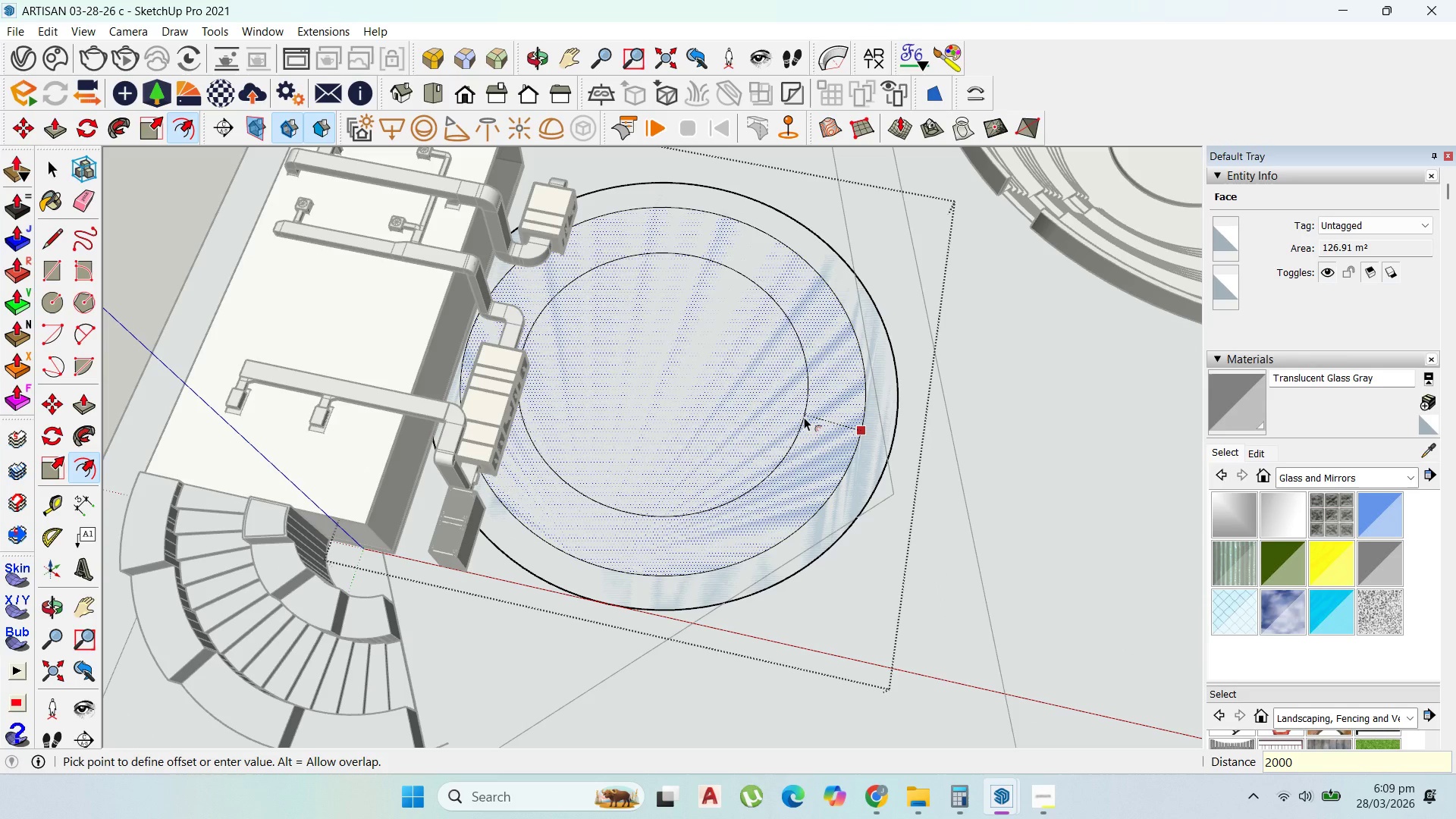 
key(Enter)
 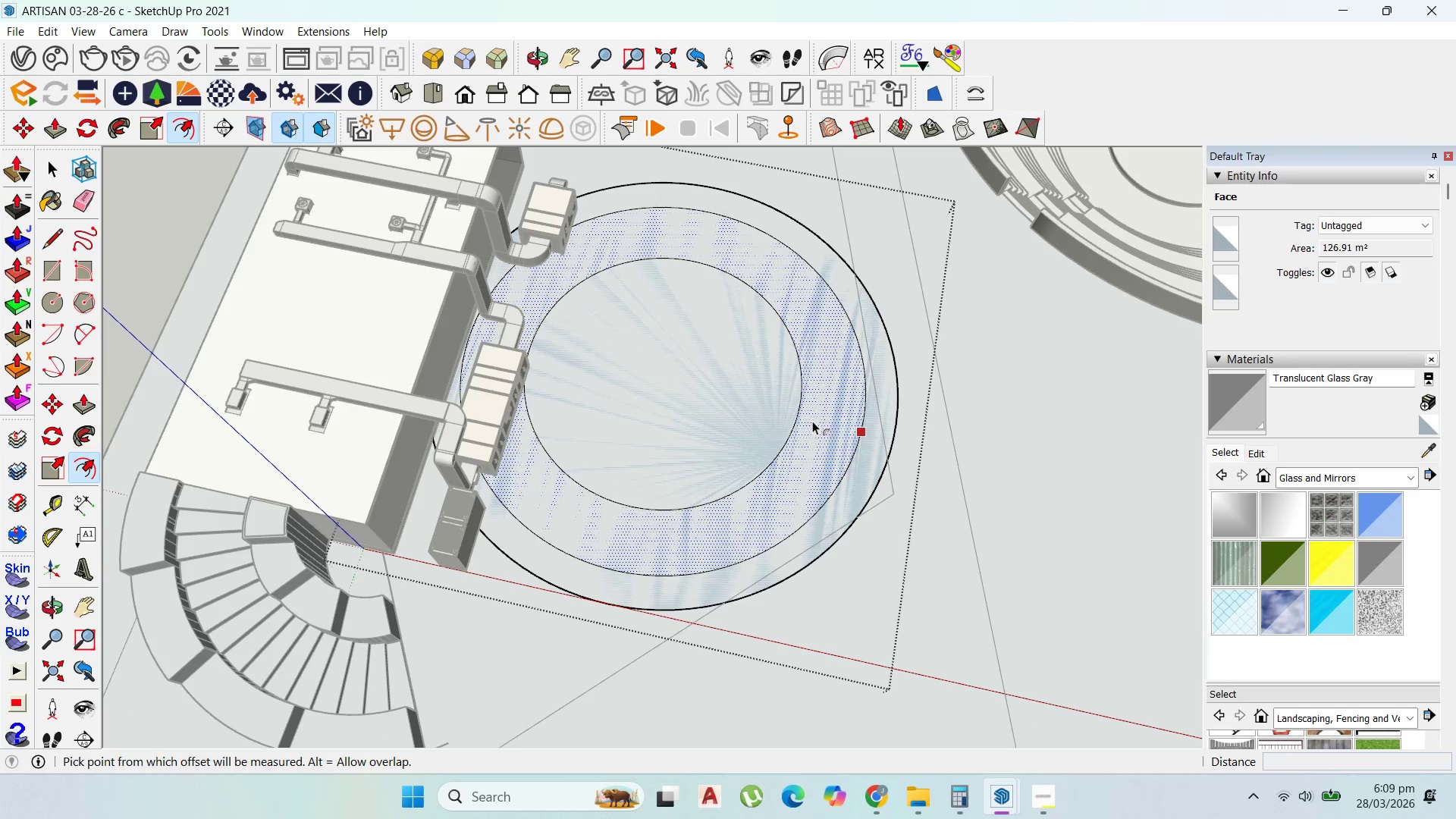 
scroll: coordinate [817, 409], scroll_direction: up, amount: 2.0
 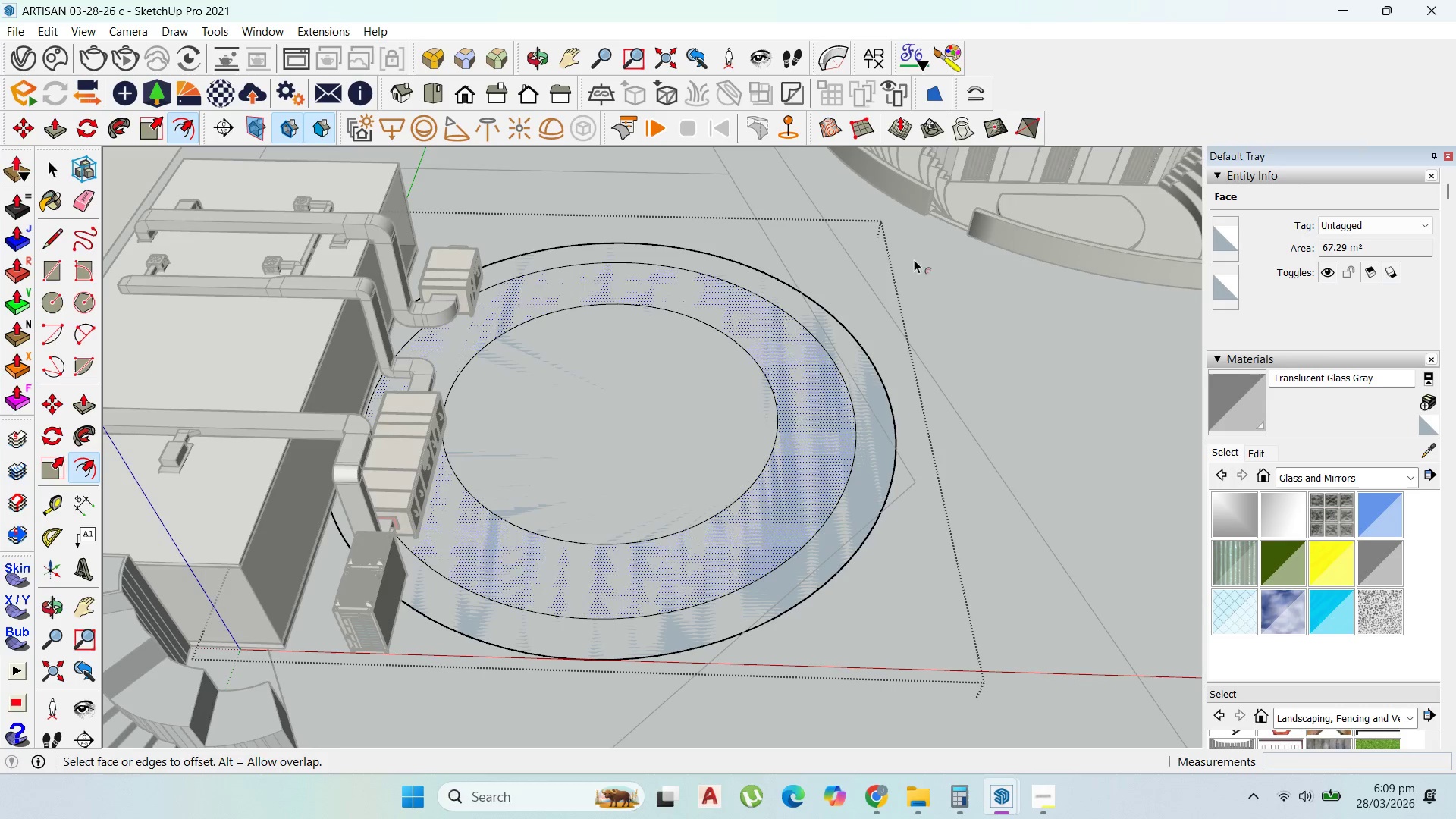 
key(Escape)
 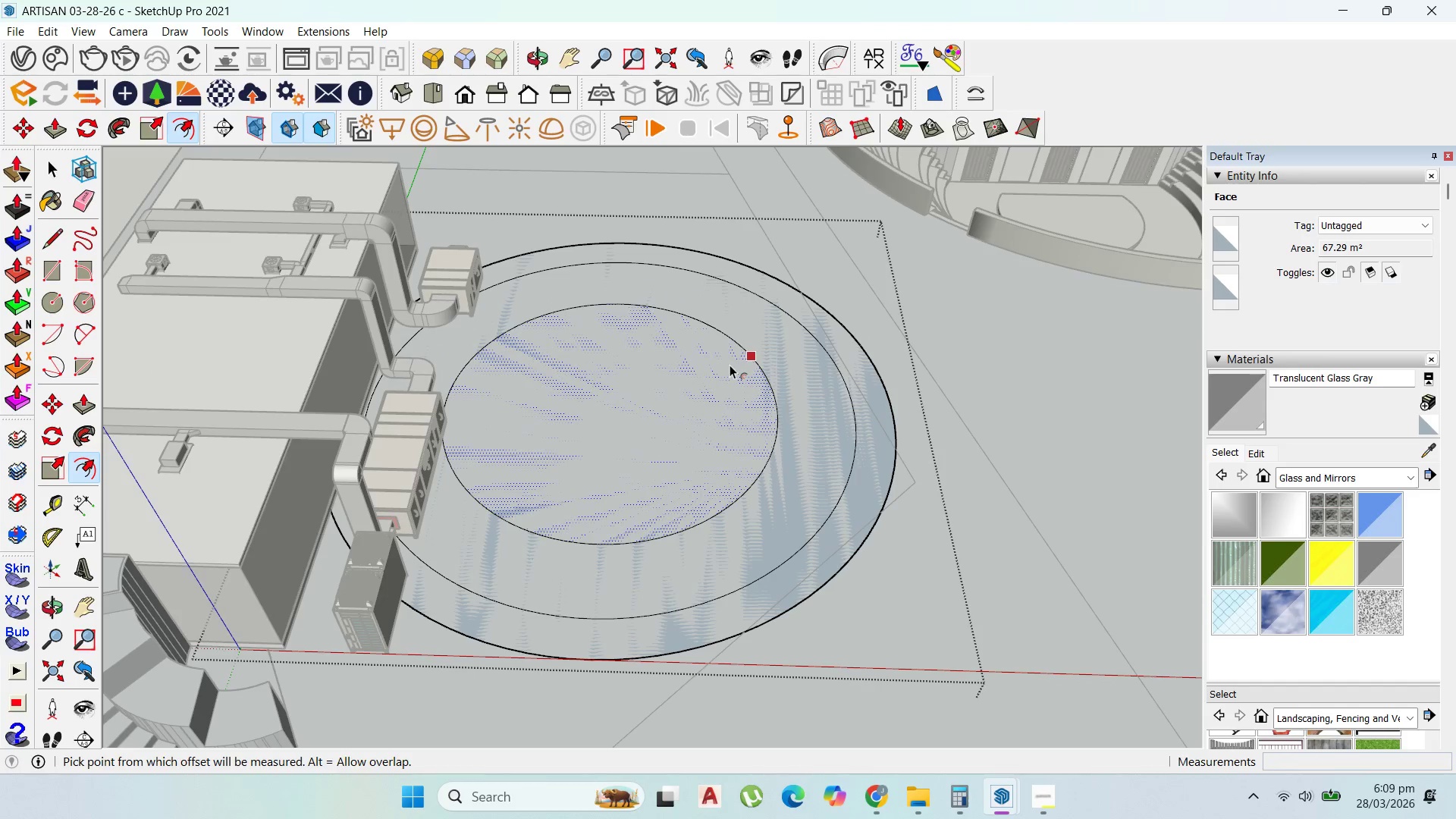 
left_click_drag(start_coordinate=[730, 365], to_coordinate=[714, 372])
 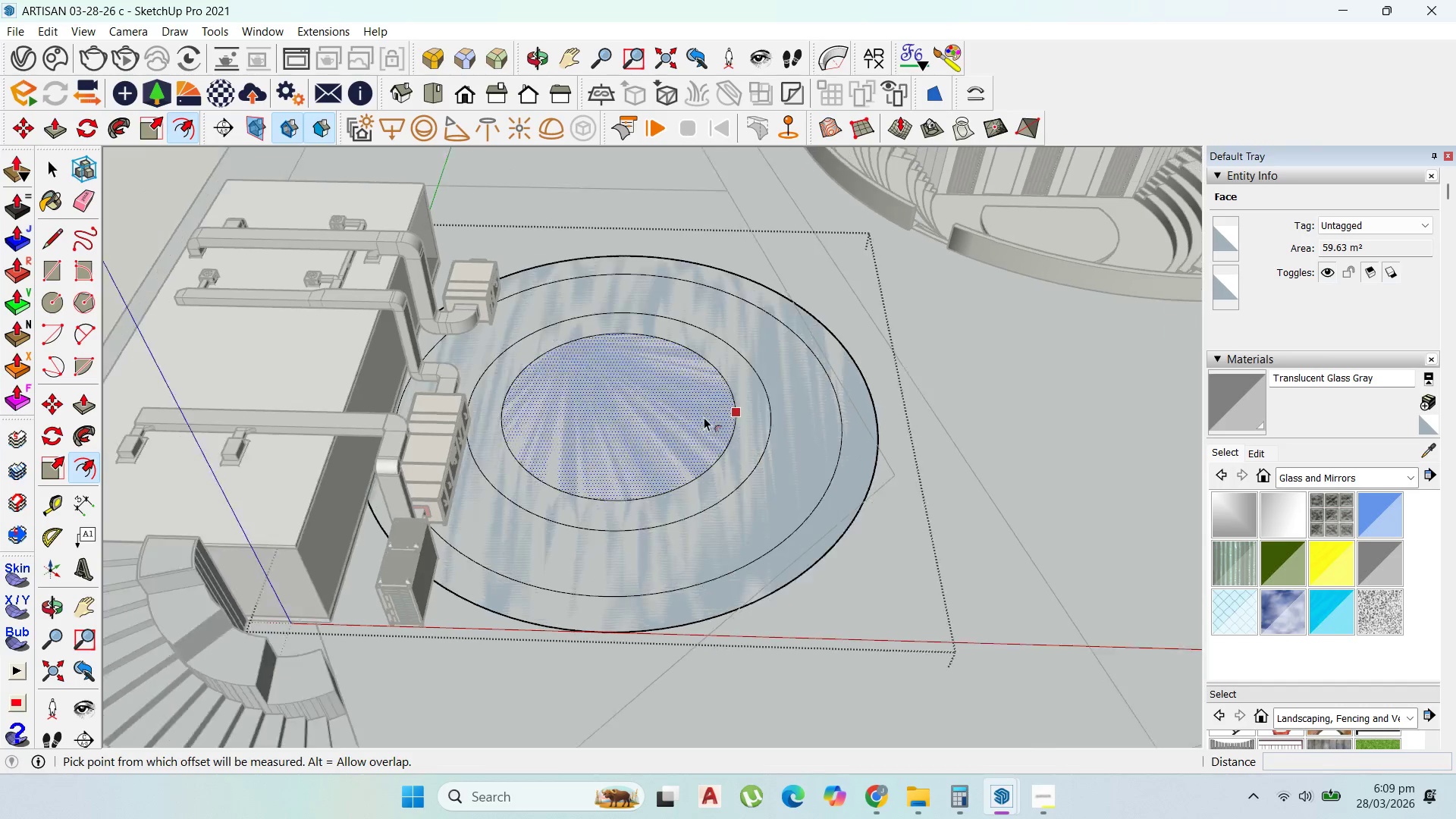 
type(1000)
 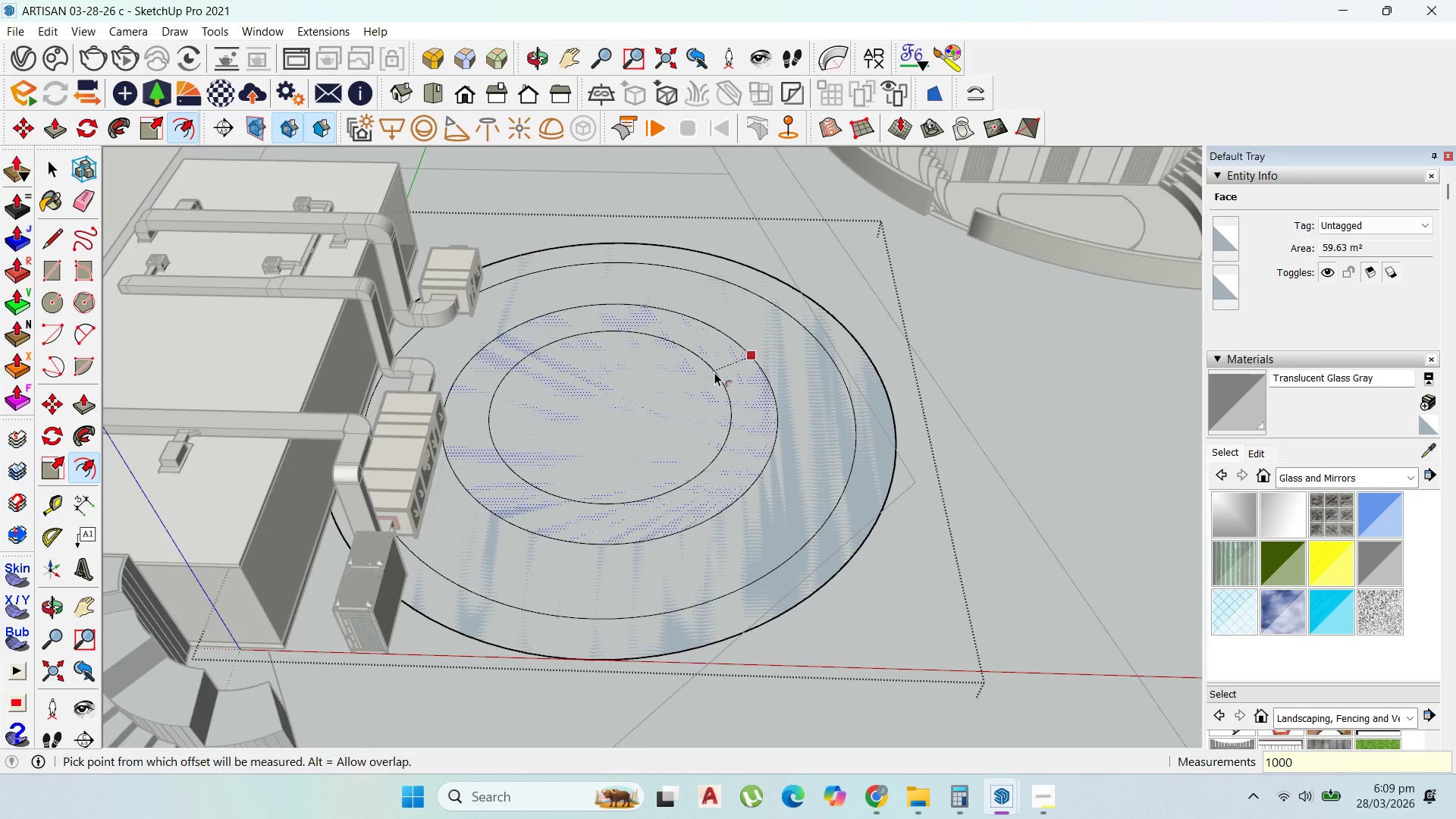 
key(Enter)
 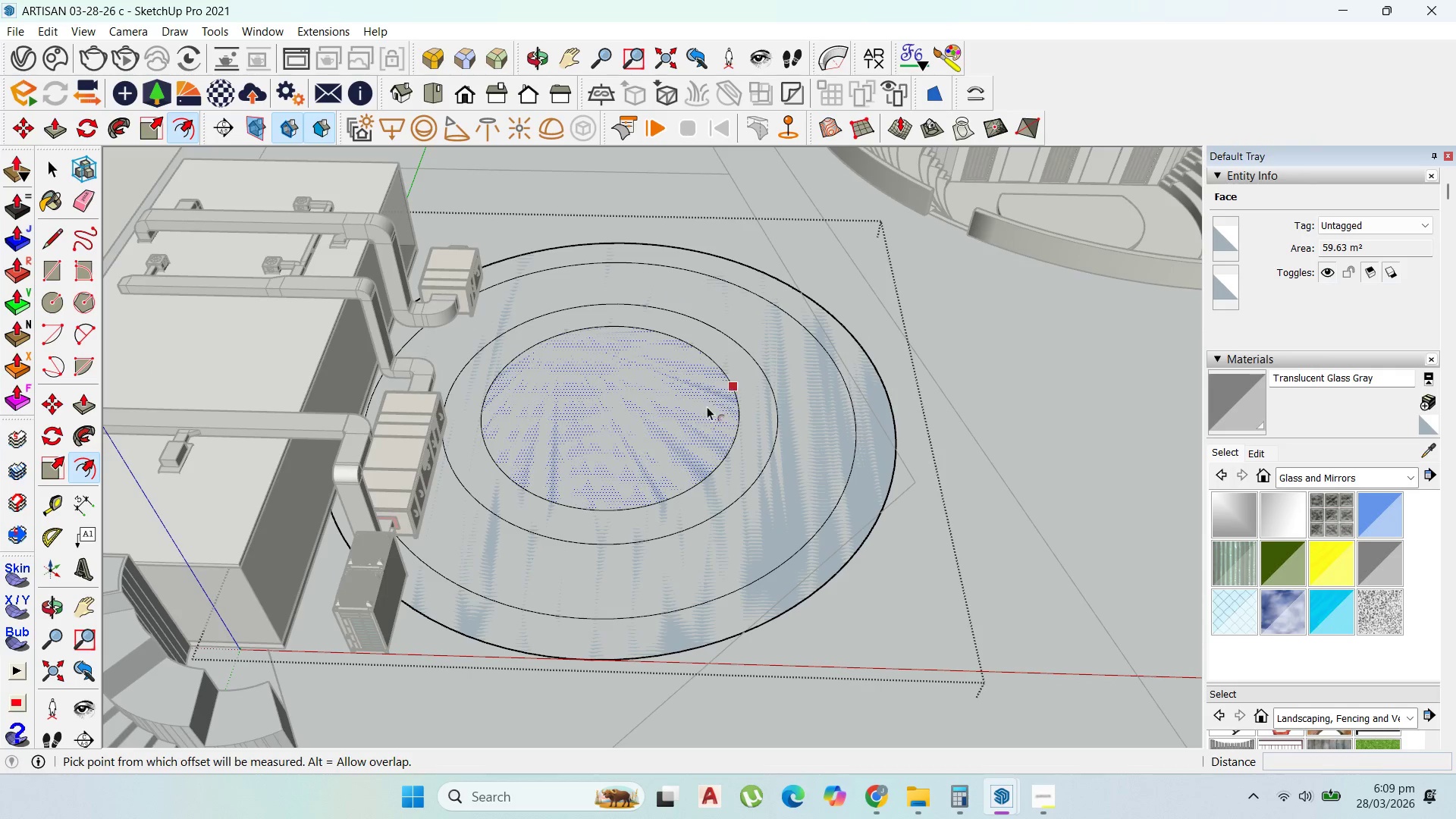 
scroll: coordinate [706, 449], scroll_direction: down, amount: 5.0
 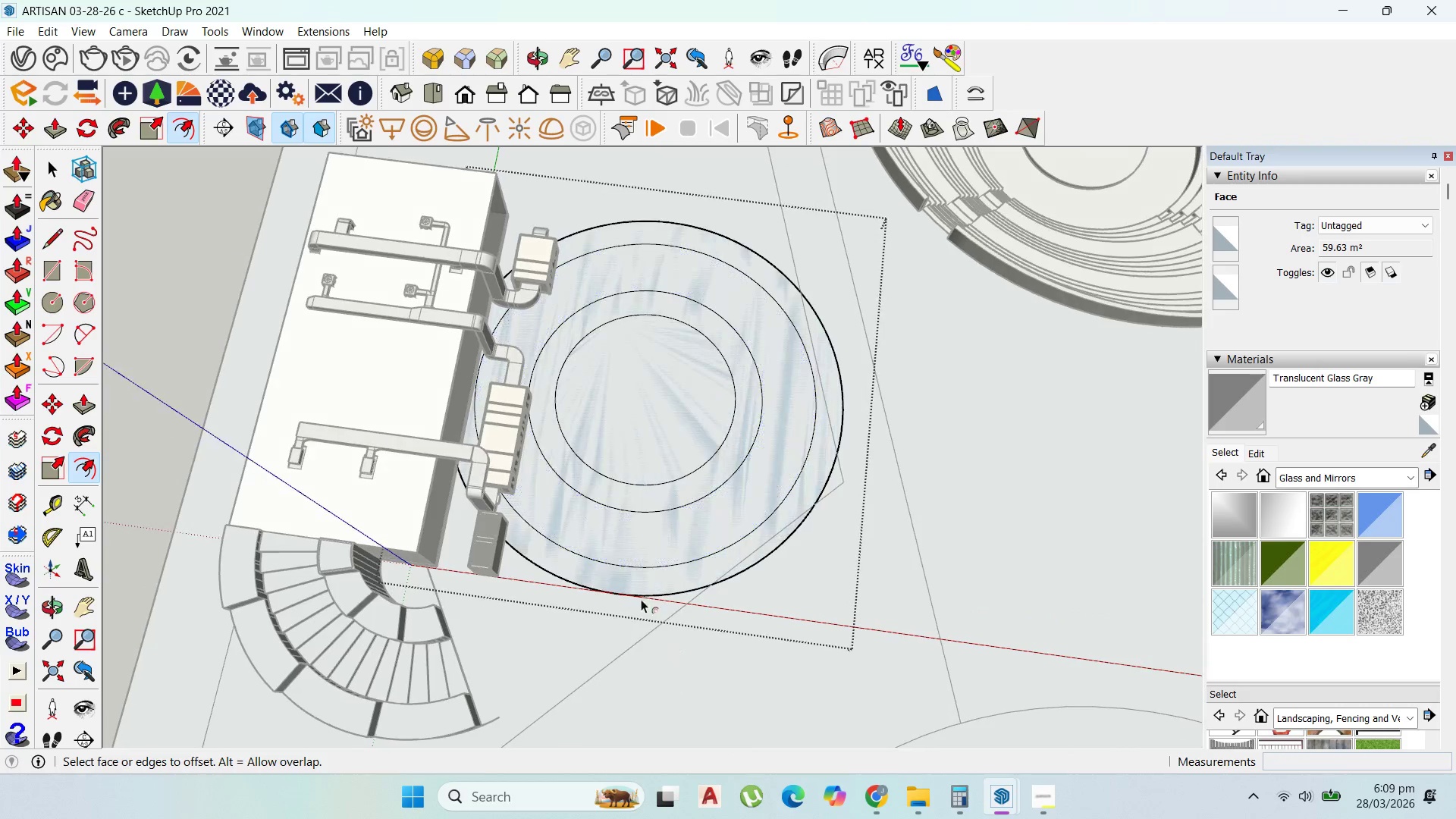 
scroll: coordinate [617, 574], scroll_direction: up, amount: 2.0
 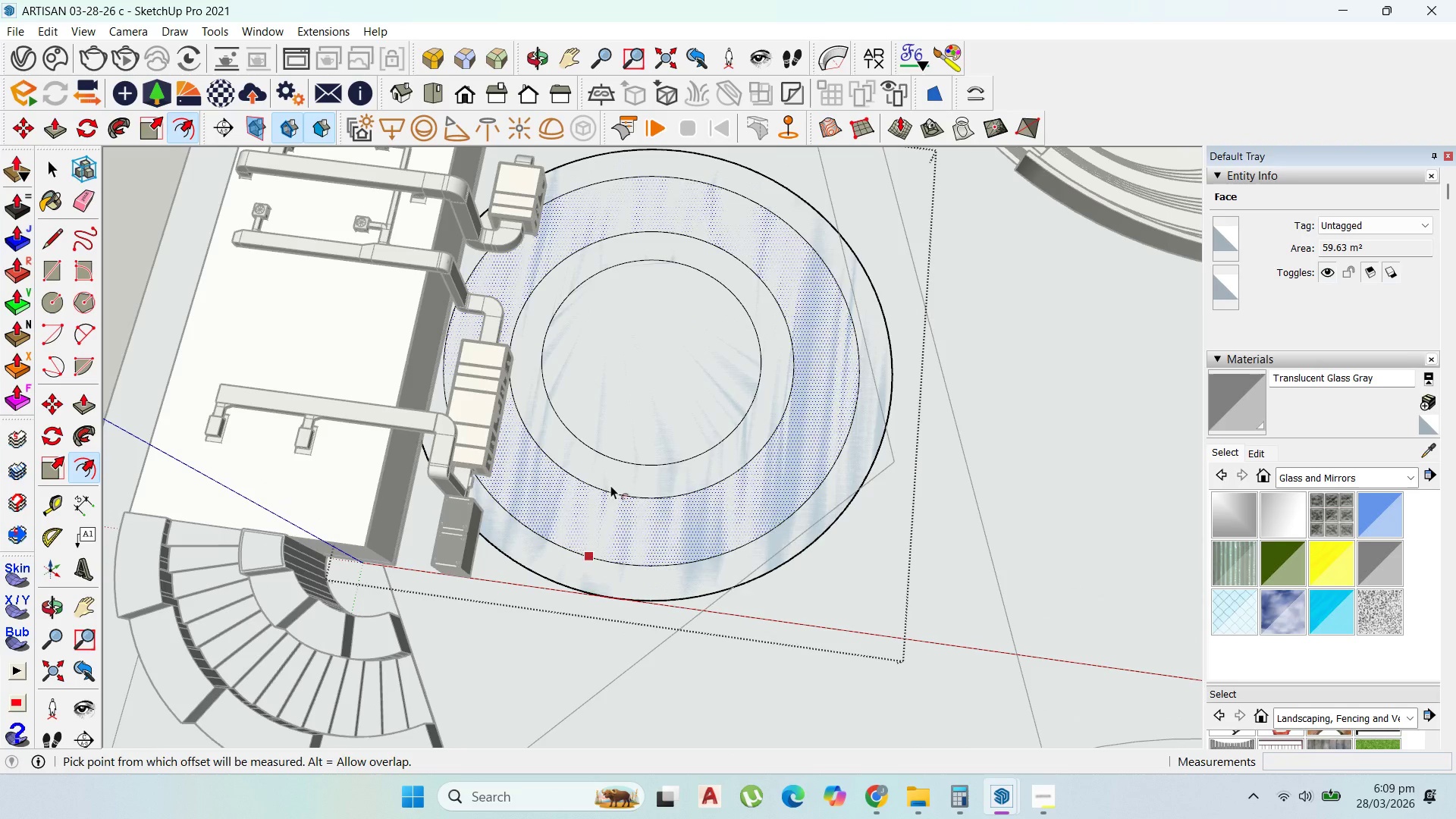 
scroll: coordinate [629, 460], scroll_direction: down, amount: 2.0
 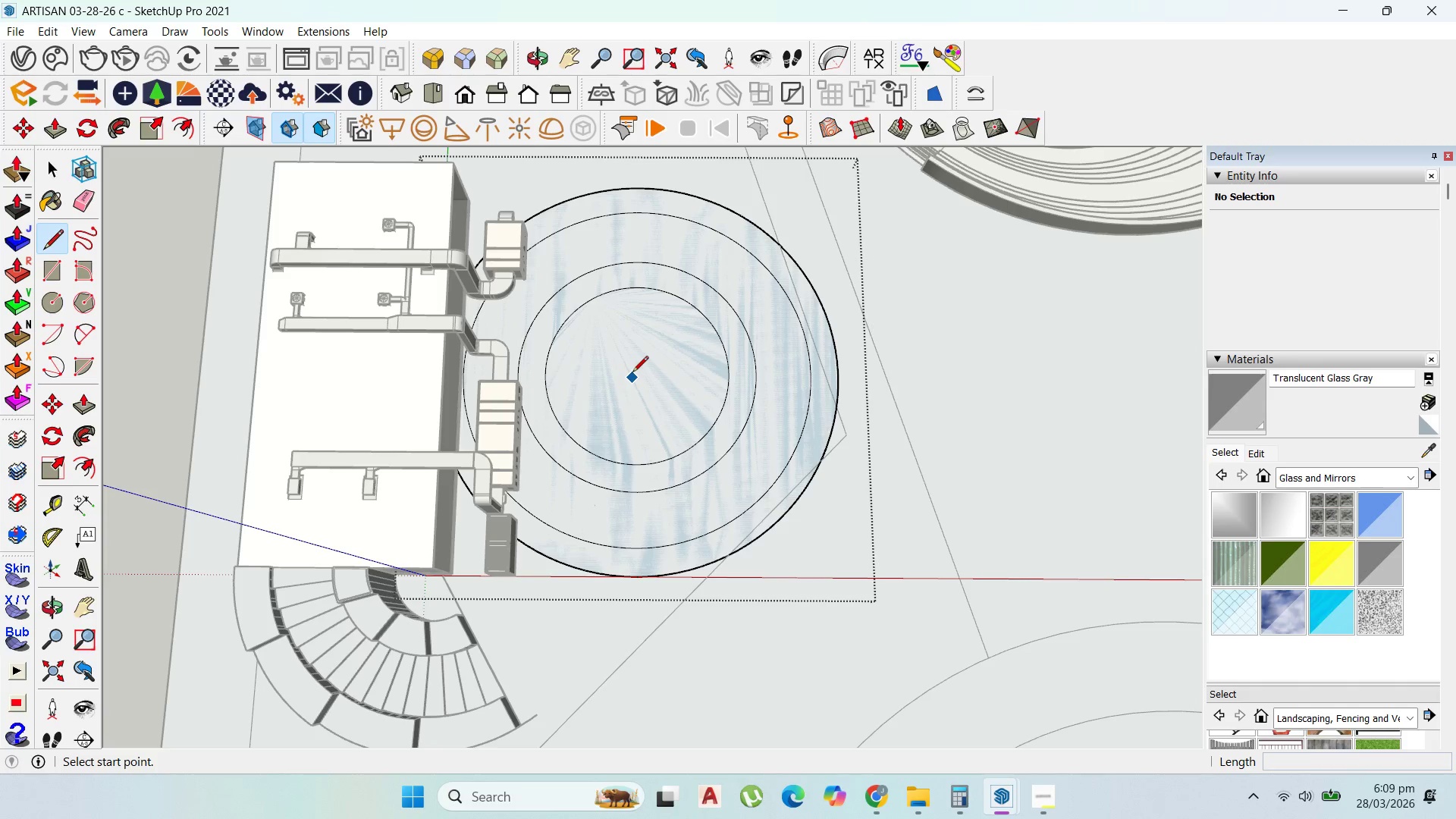 
mouse_move([654, 488])
 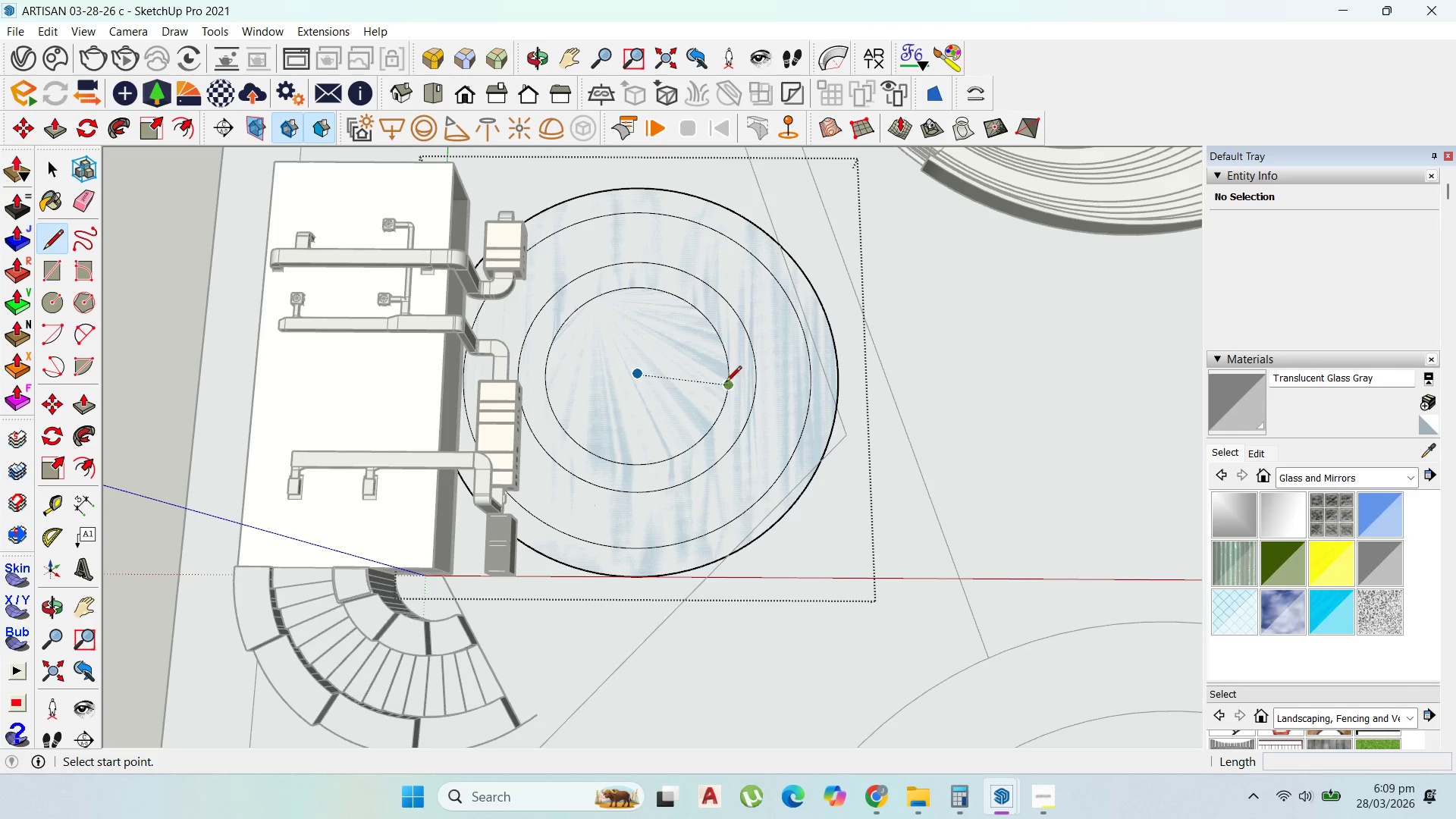 
wait(5.85)
 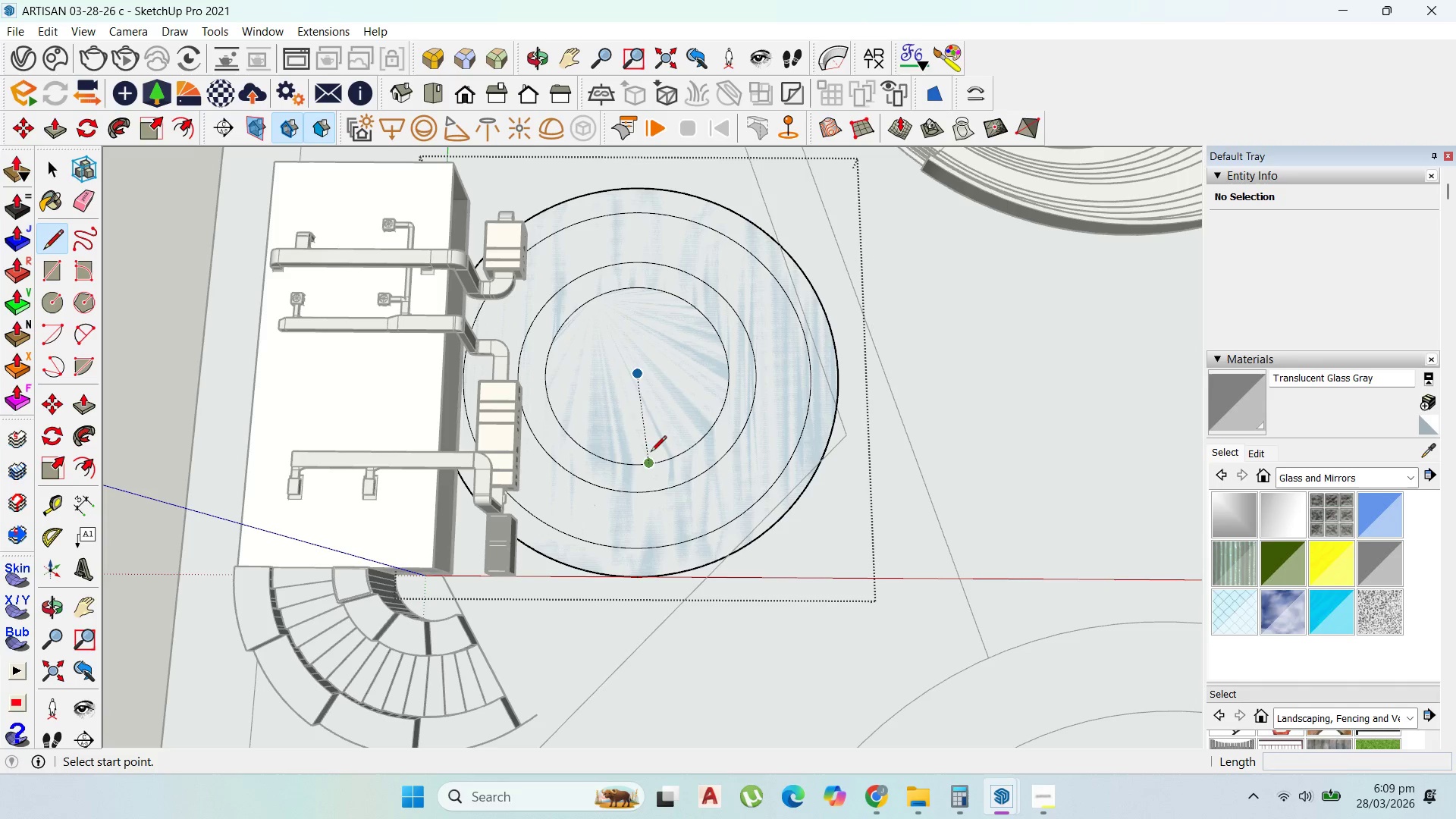 
left_click([638, 380])
 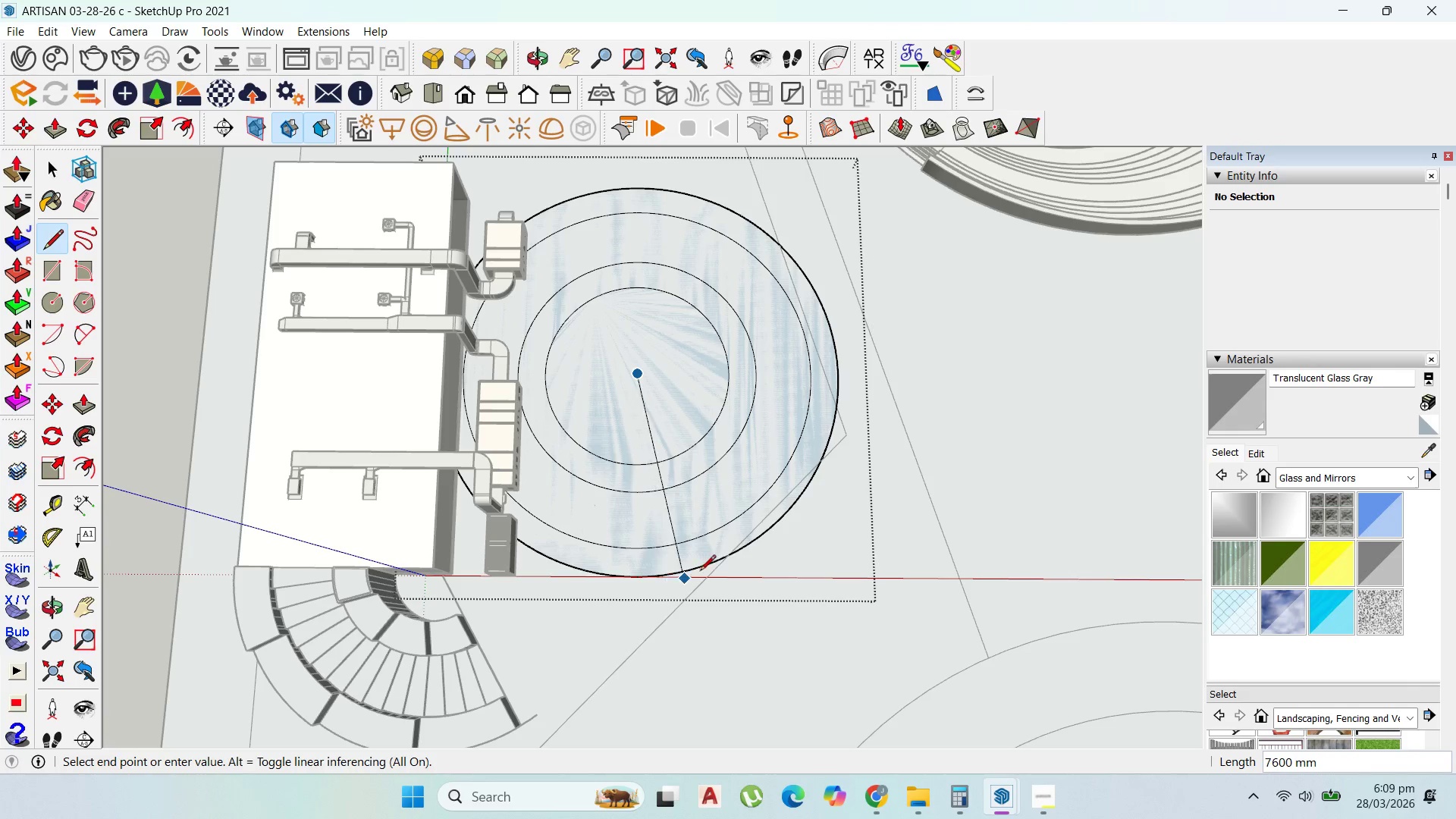 
wait(8.31)
 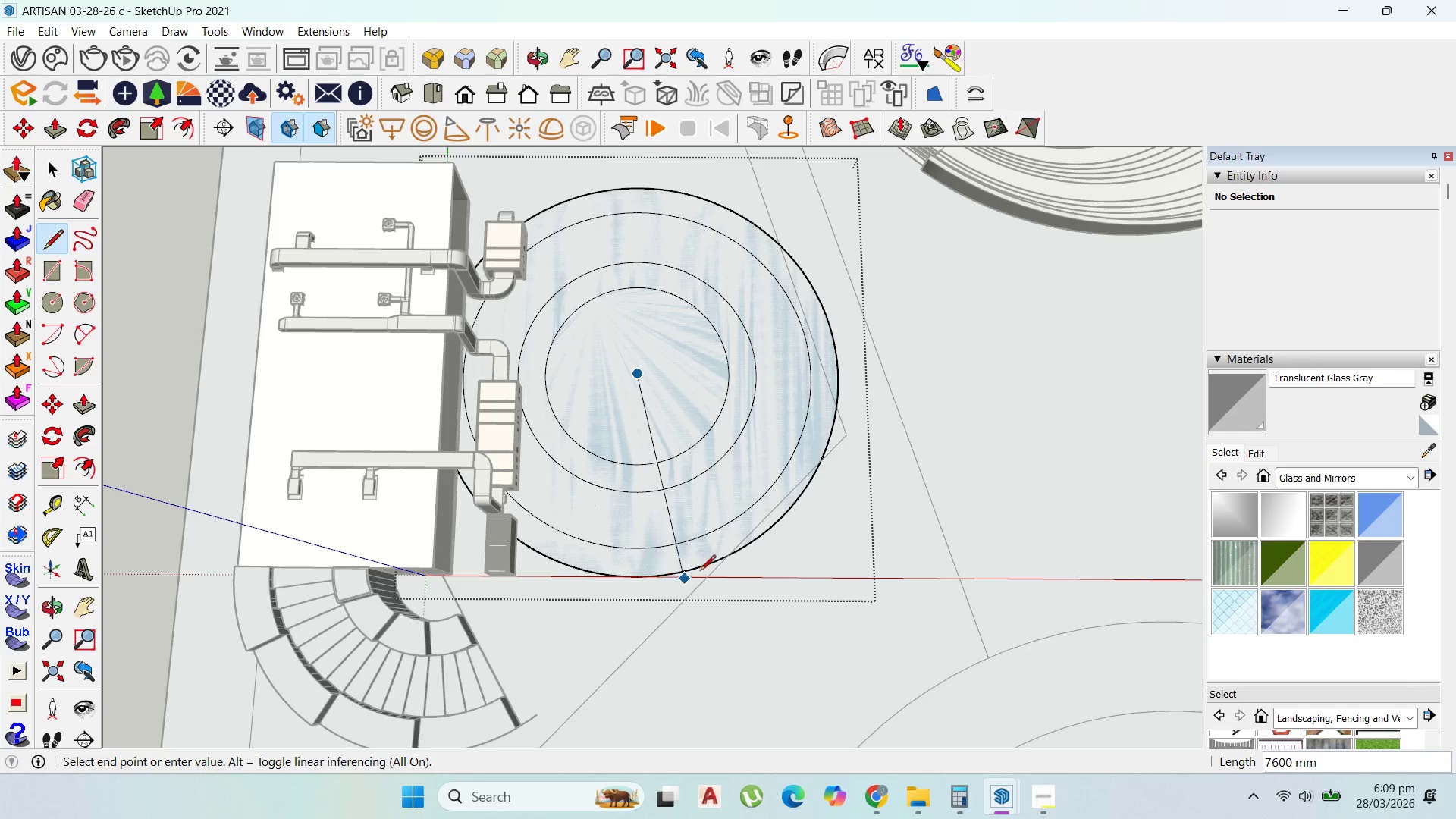 
left_click([780, 526])
 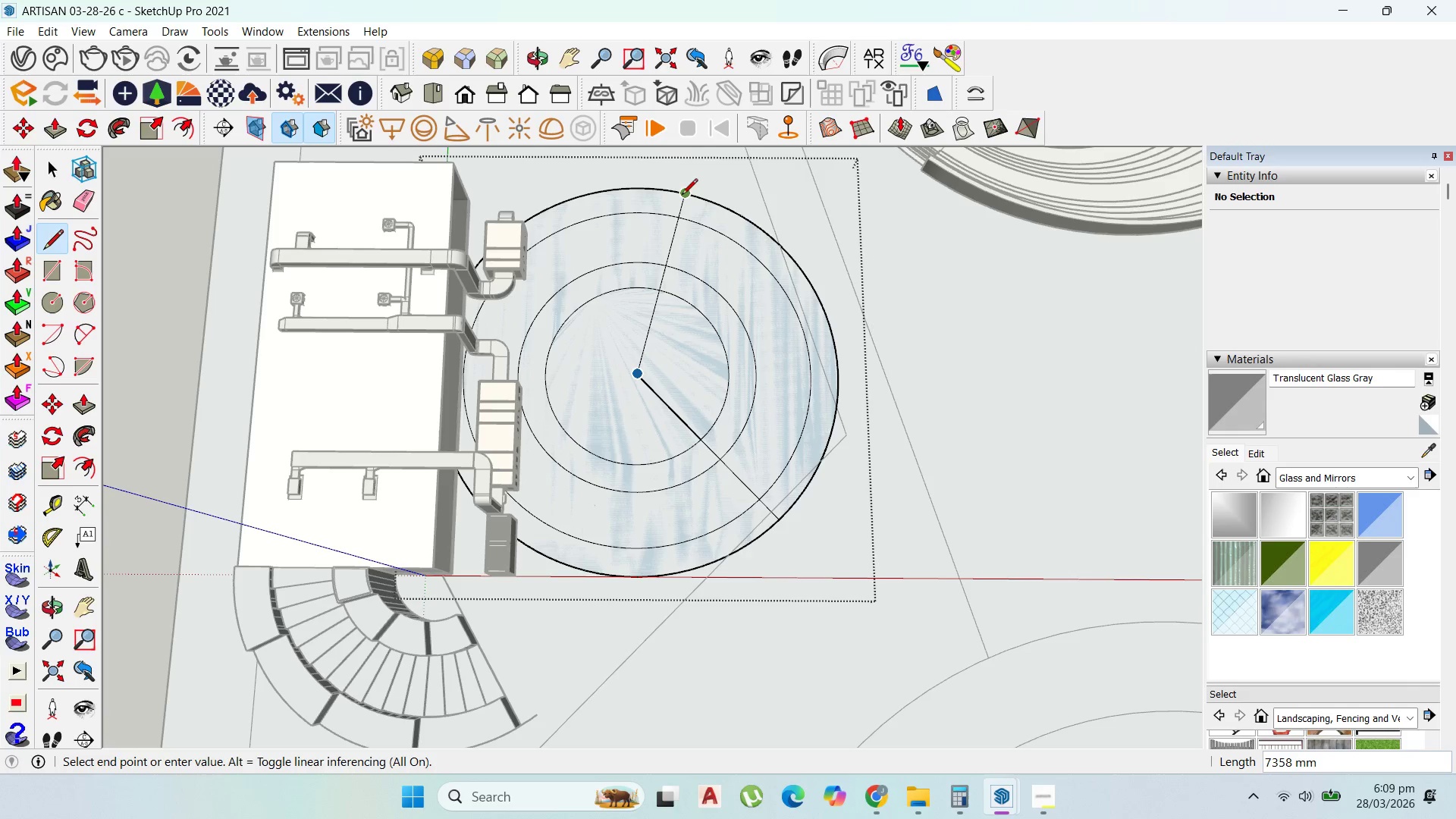 
left_click([656, 187])
 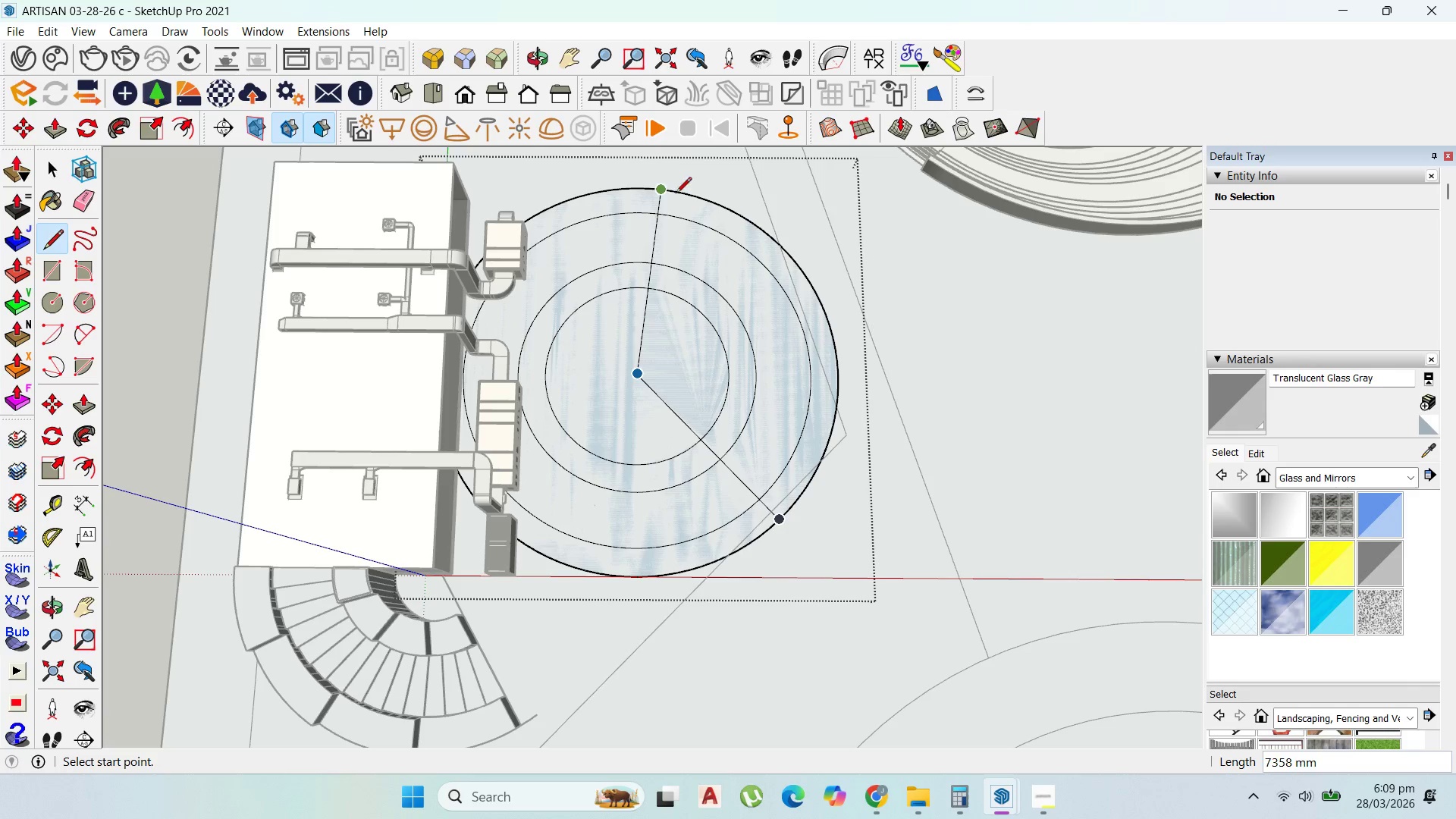 
scroll: coordinate [708, 209], scroll_direction: down, amount: 4.0
 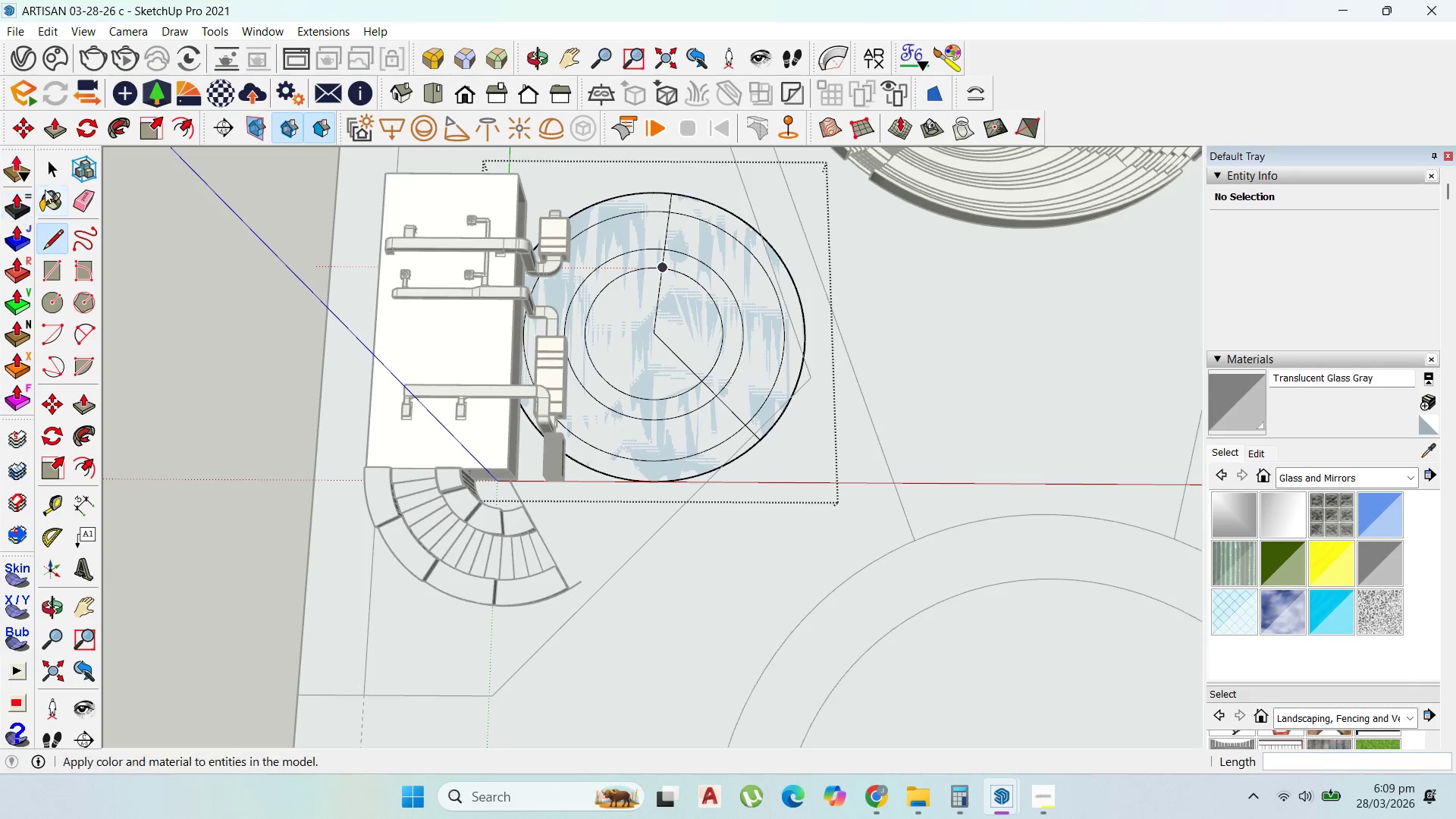 
left_click([55, 165])
 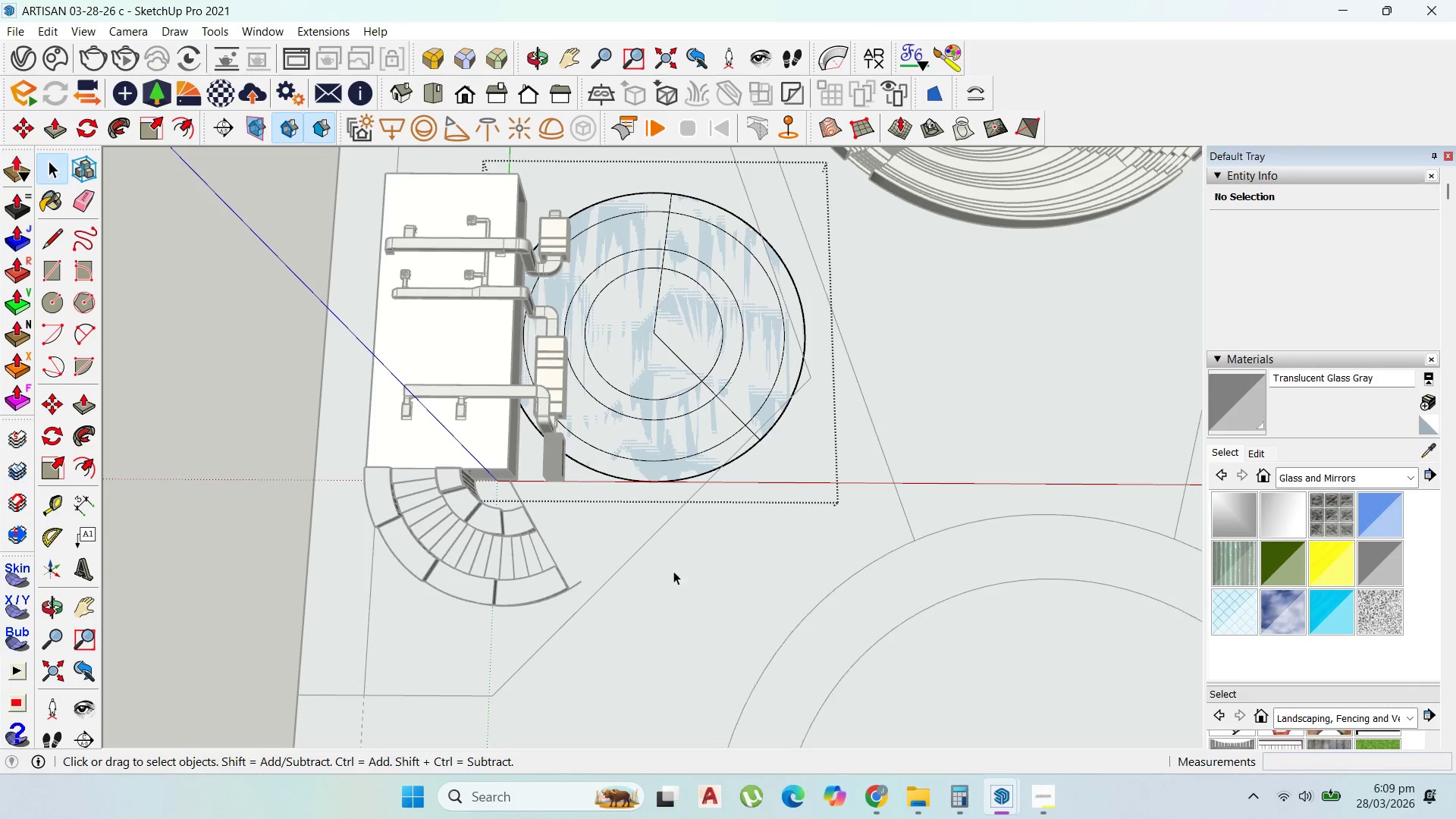 
left_click_drag(start_coordinate=[655, 535], to_coordinate=[606, 382])
 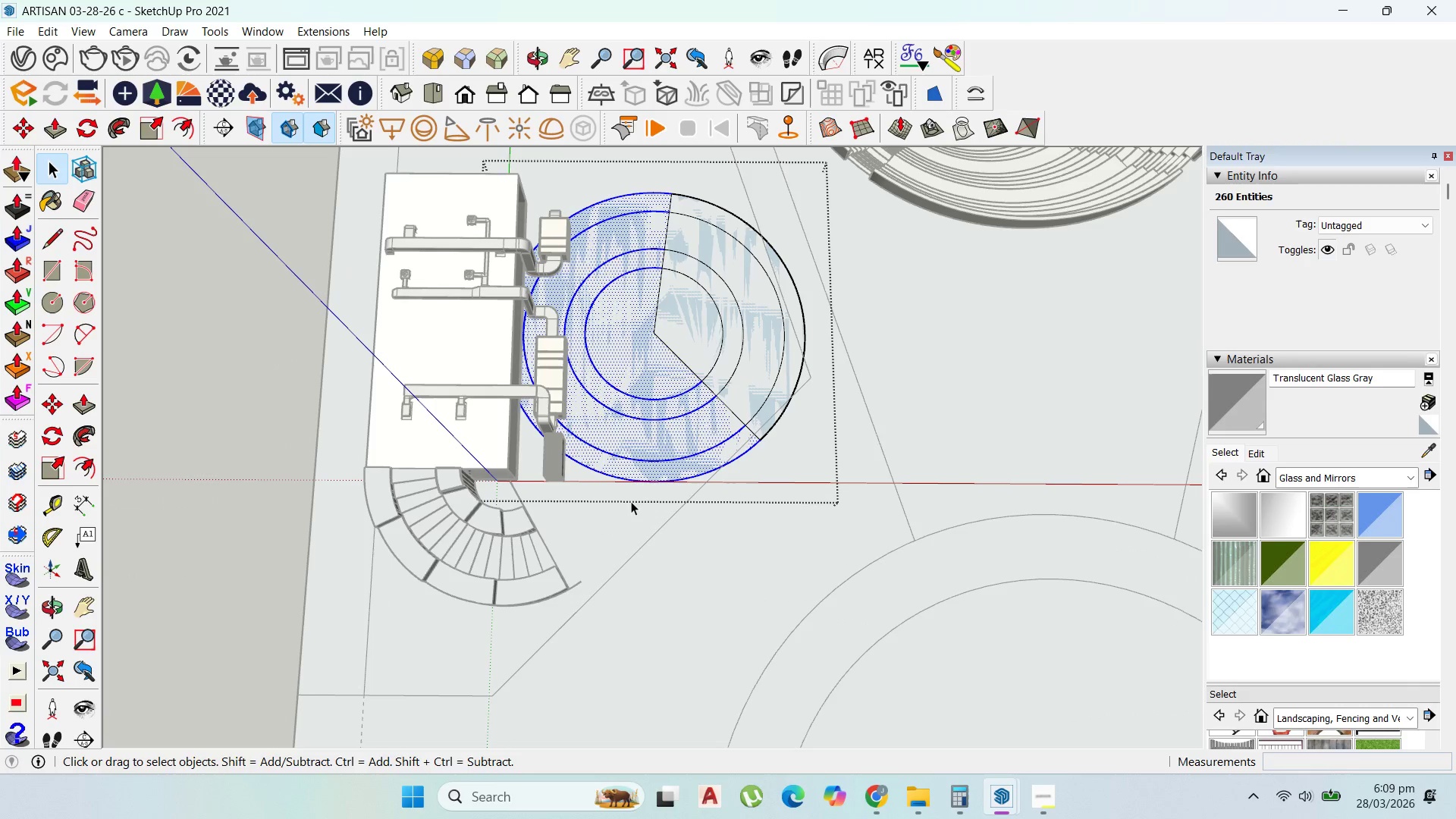 
key(Delete)
 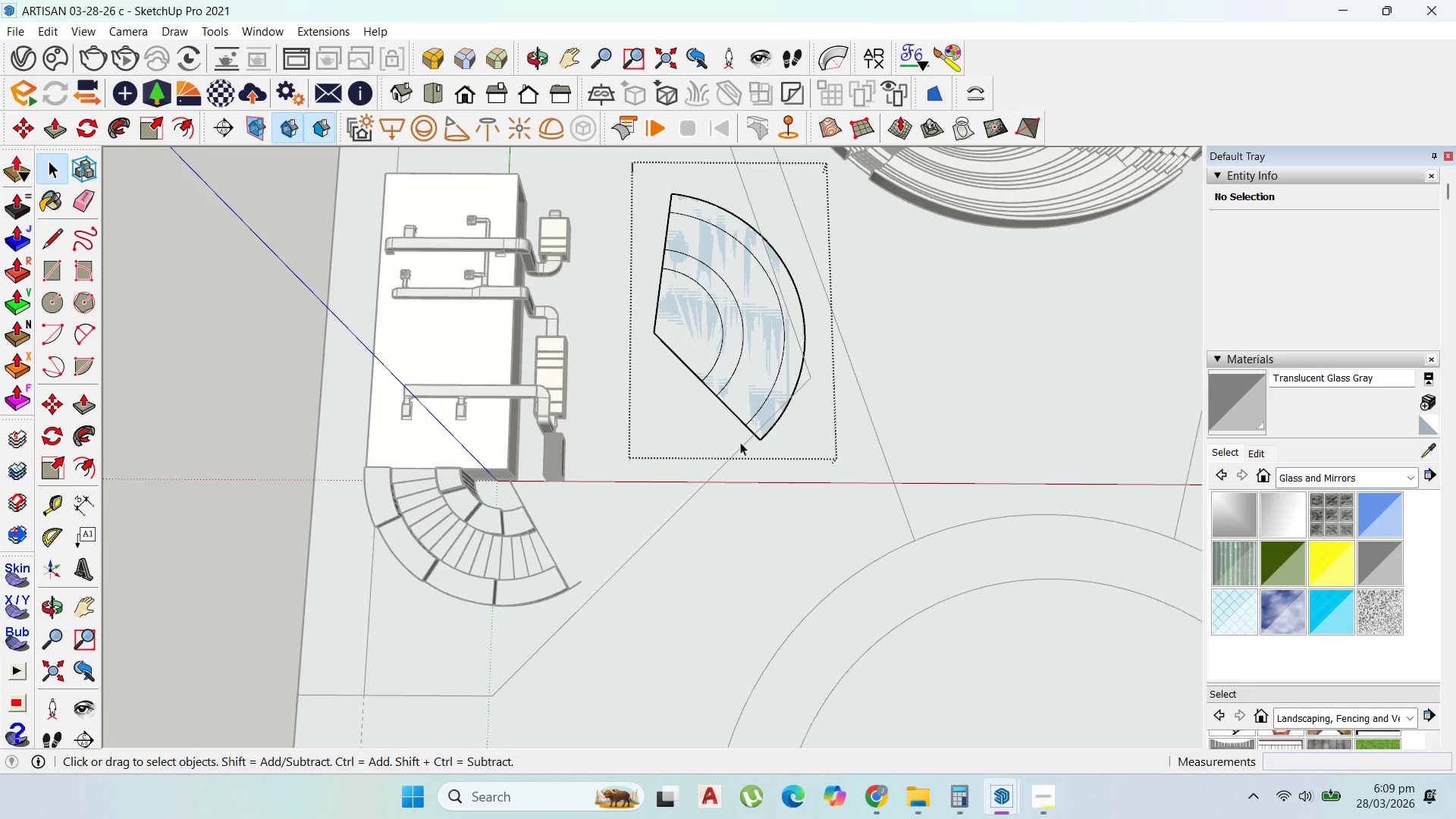 
key(Escape)
 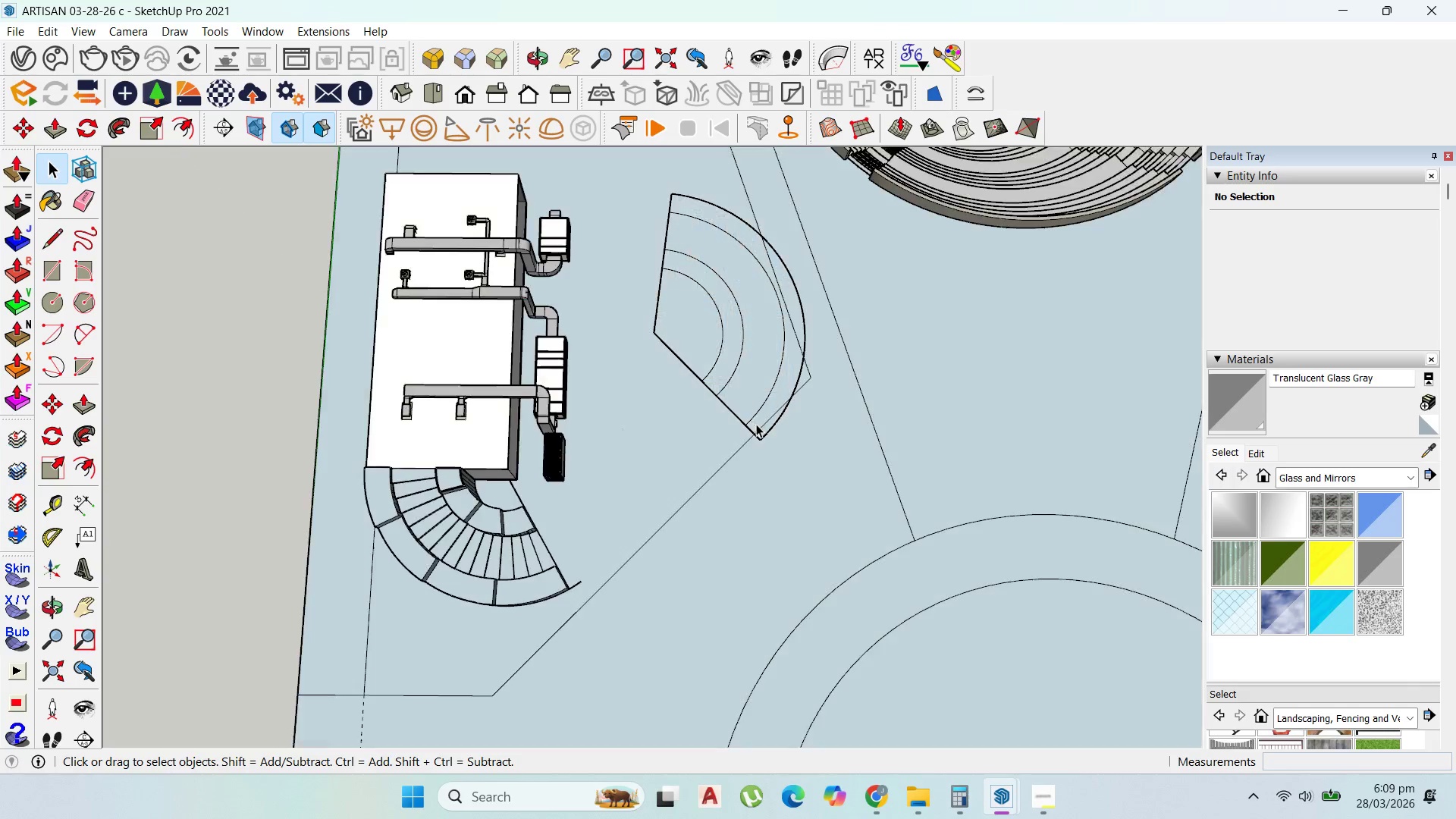 
key(Escape)
 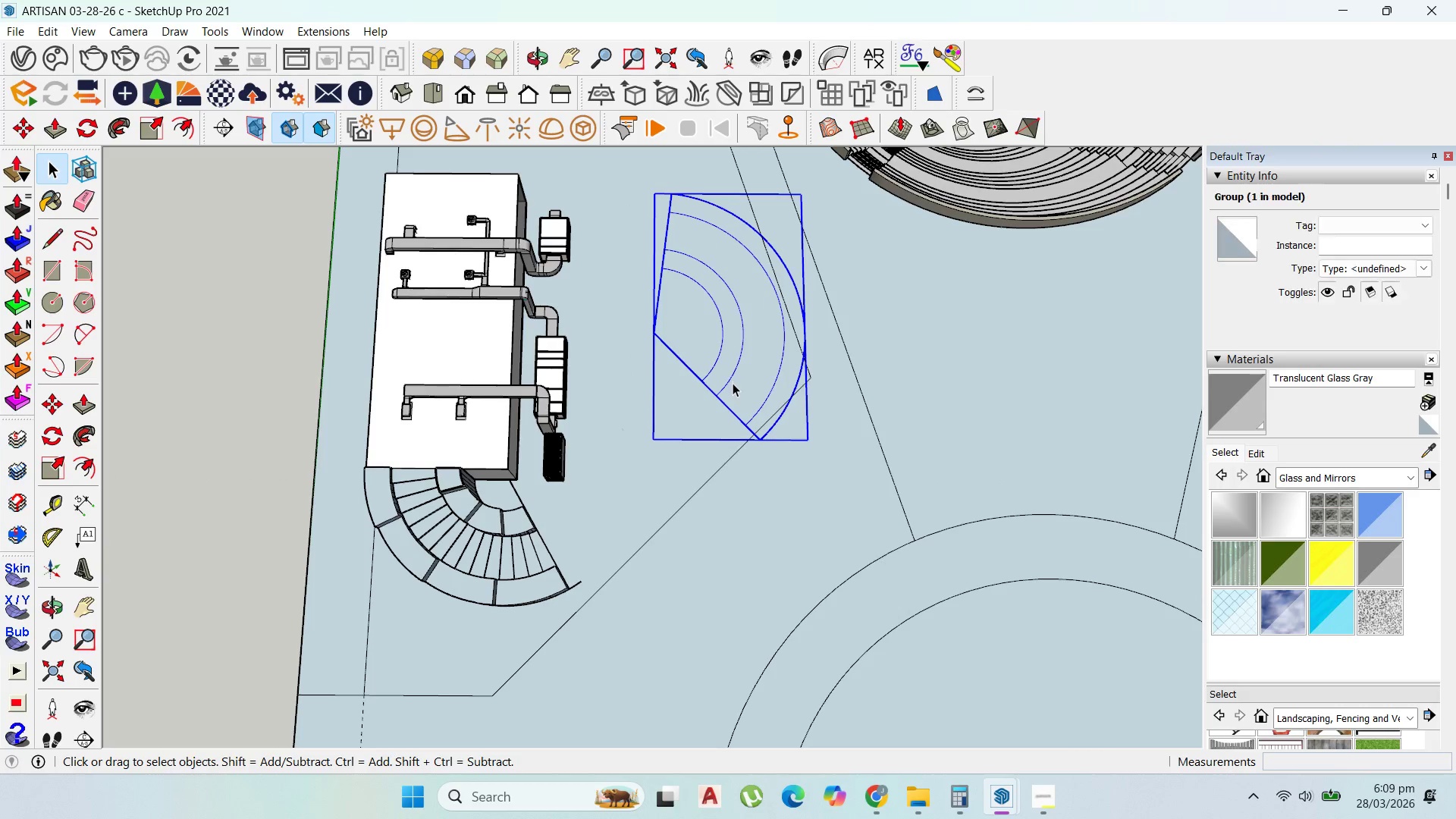 
key(Control+Z)
 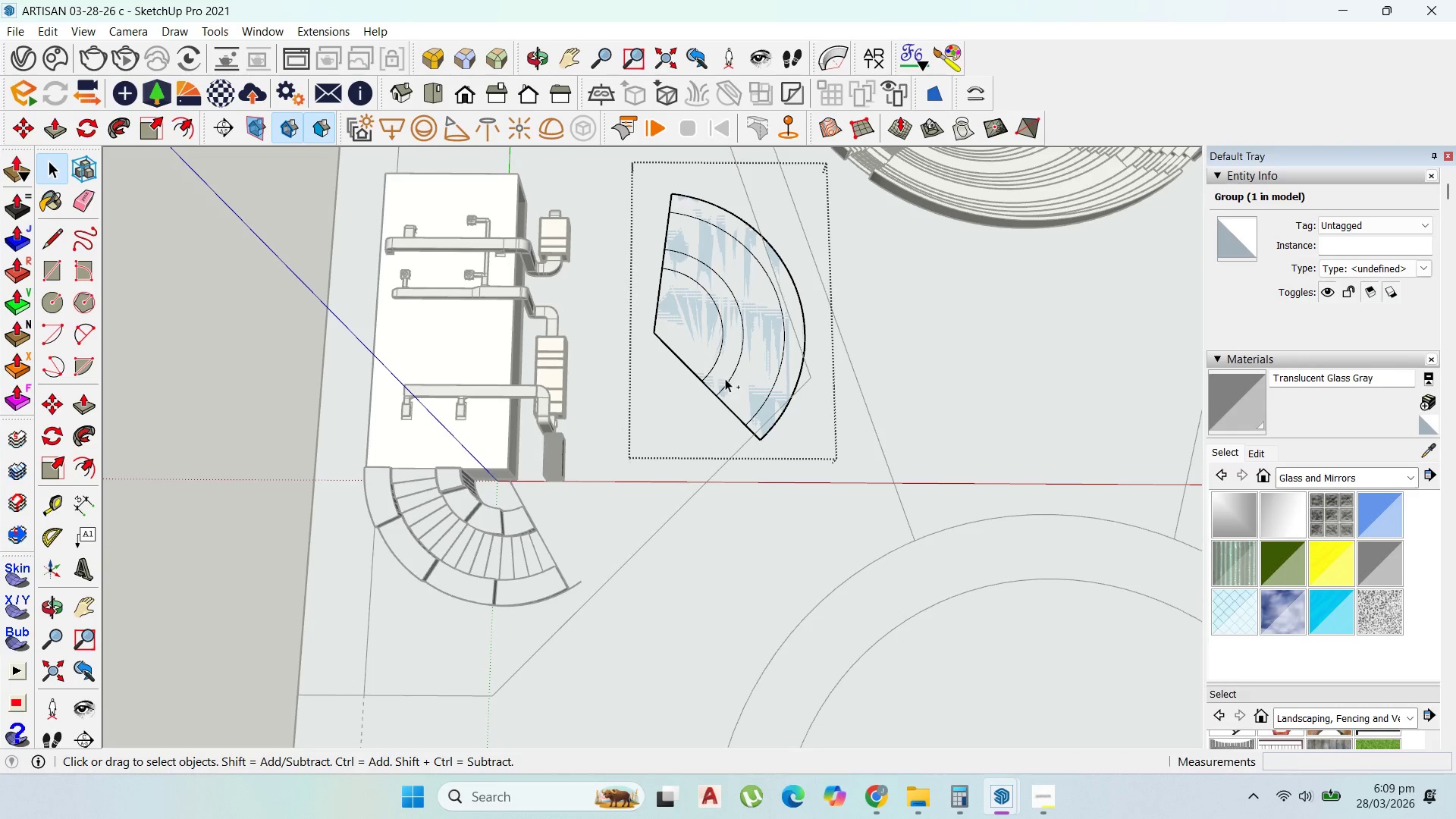 
key(Control+Z)
 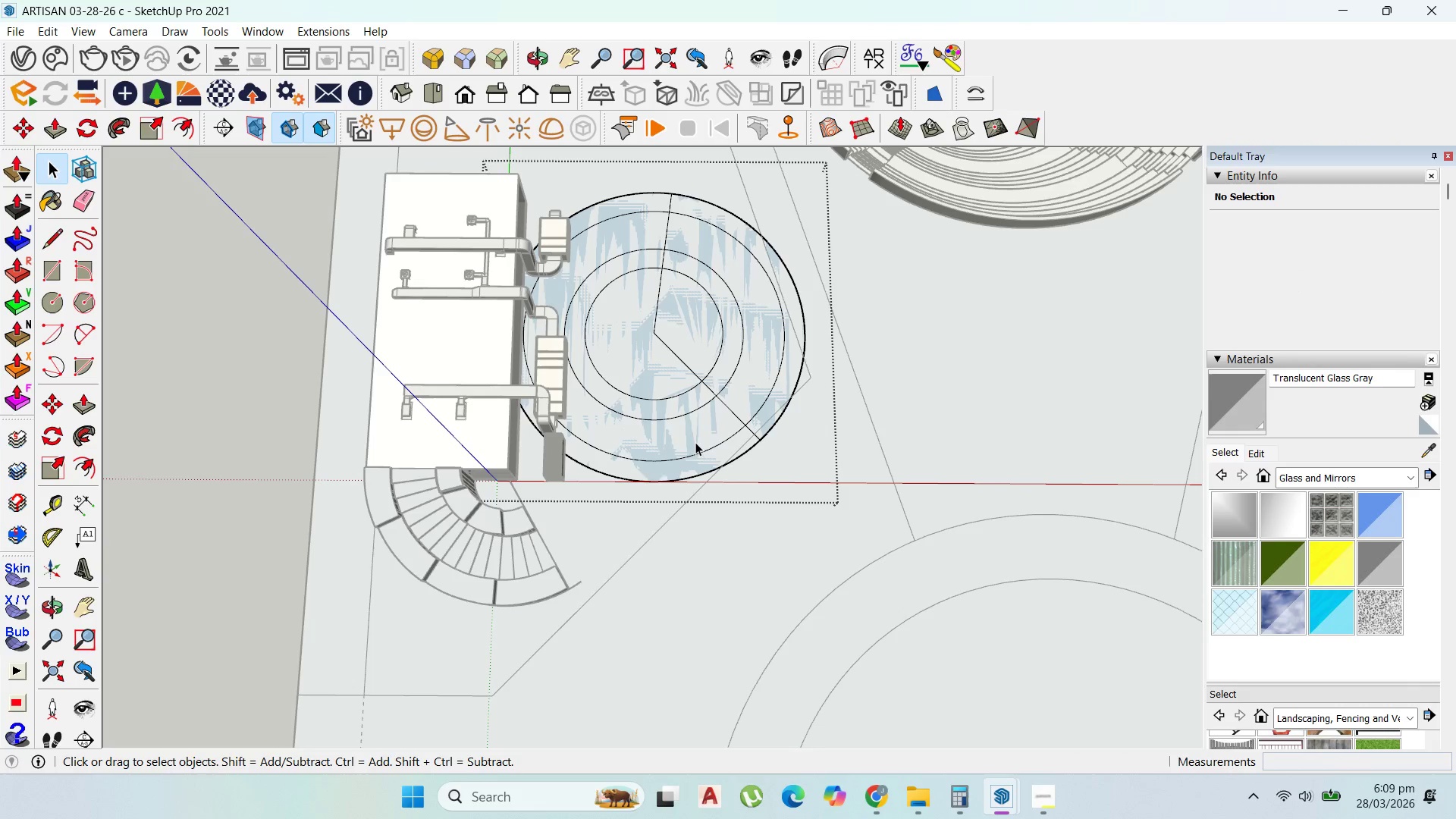 
key(Escape)
 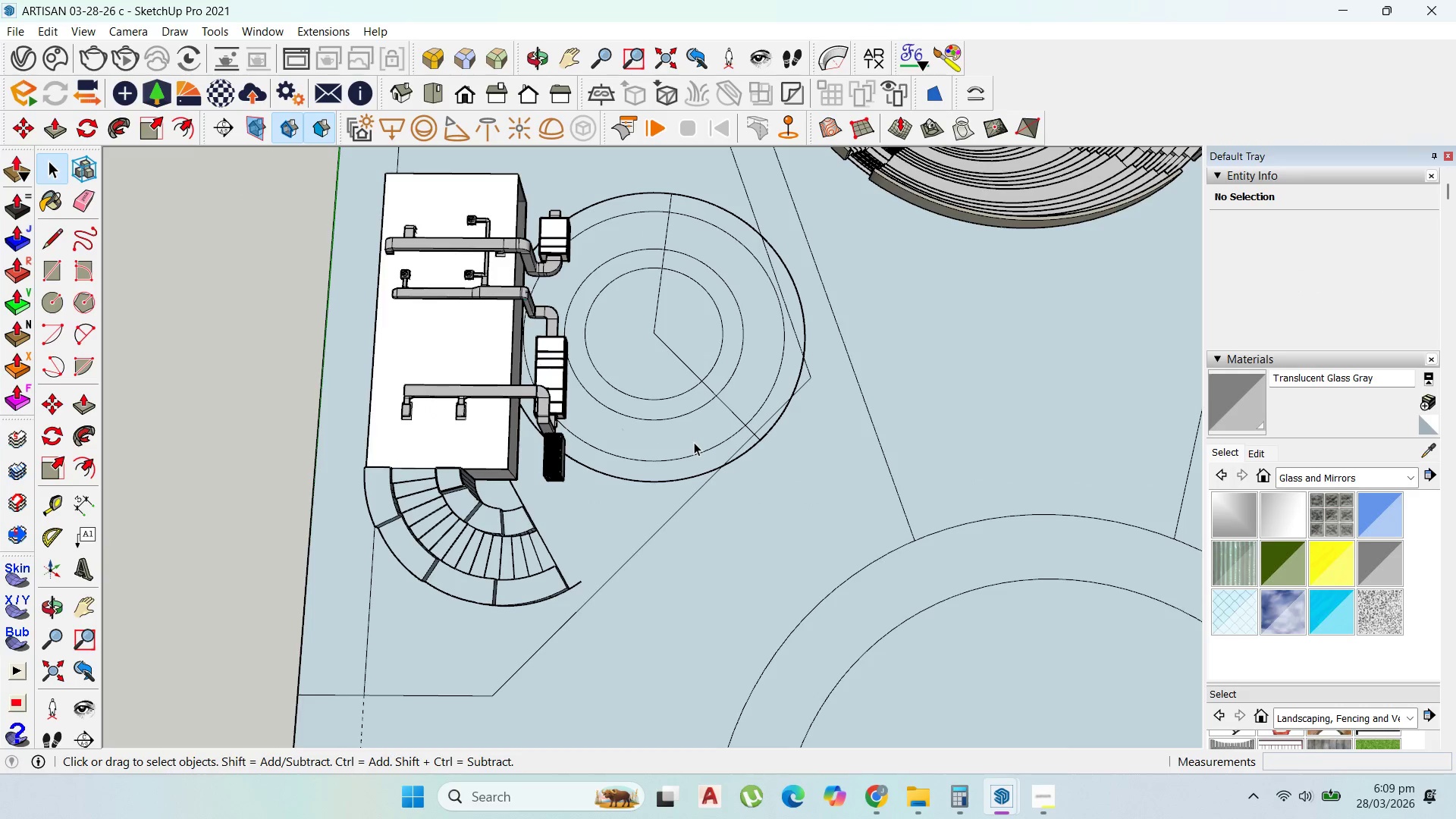 
key(Escape)
 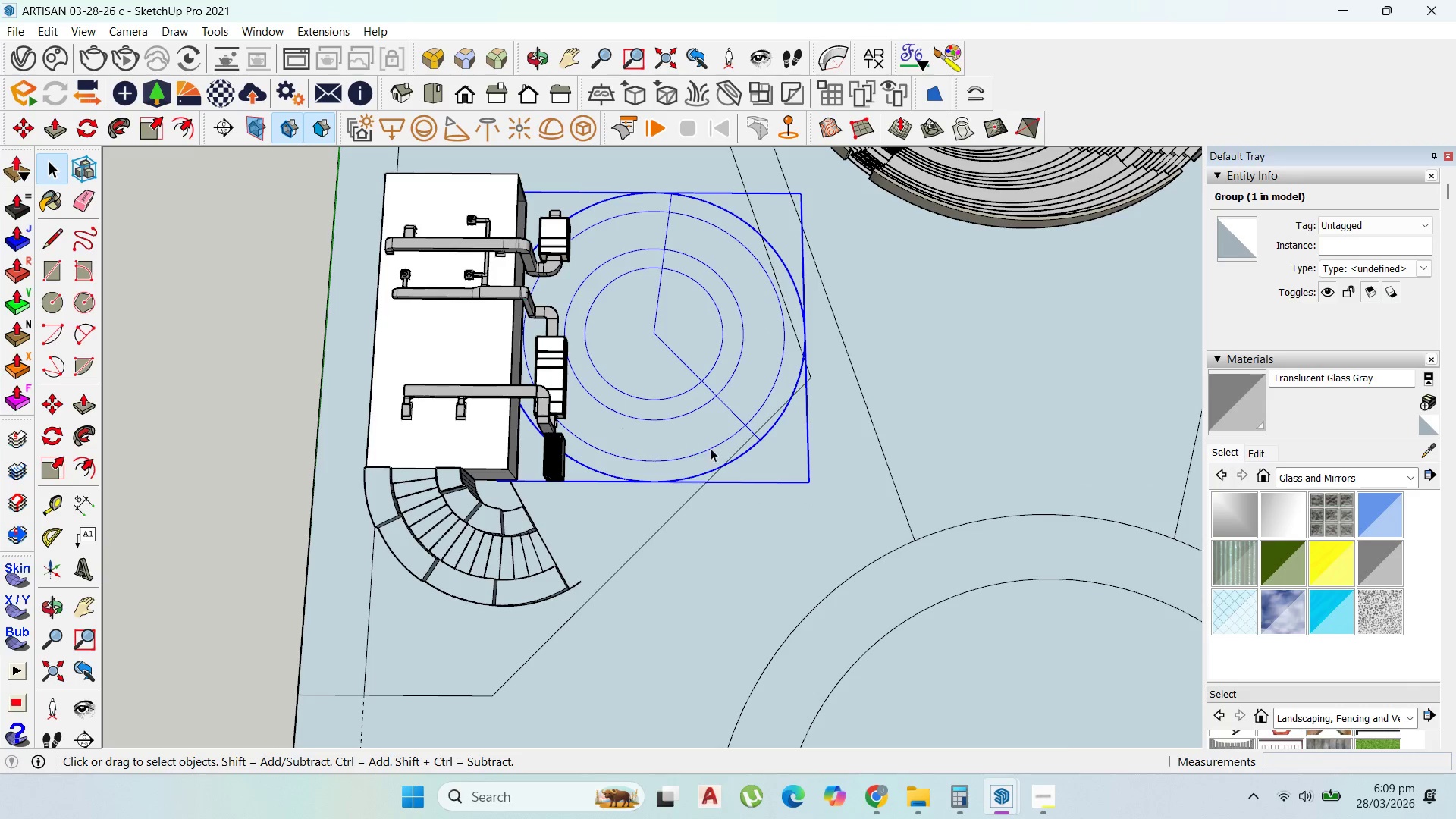 
key(M)
 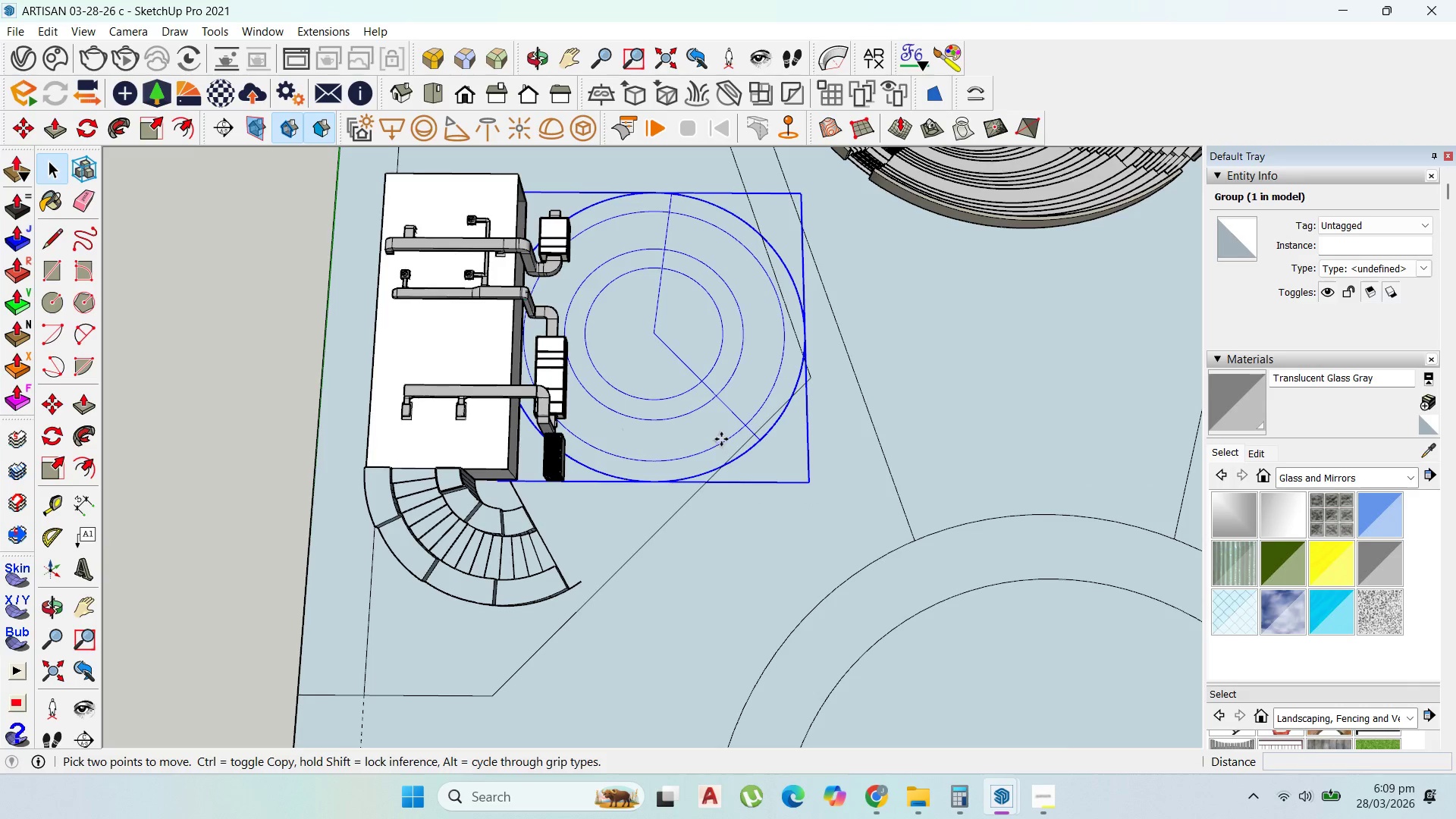 
left_click_drag(start_coordinate=[720, 439], to_coordinate=[706, 439])
 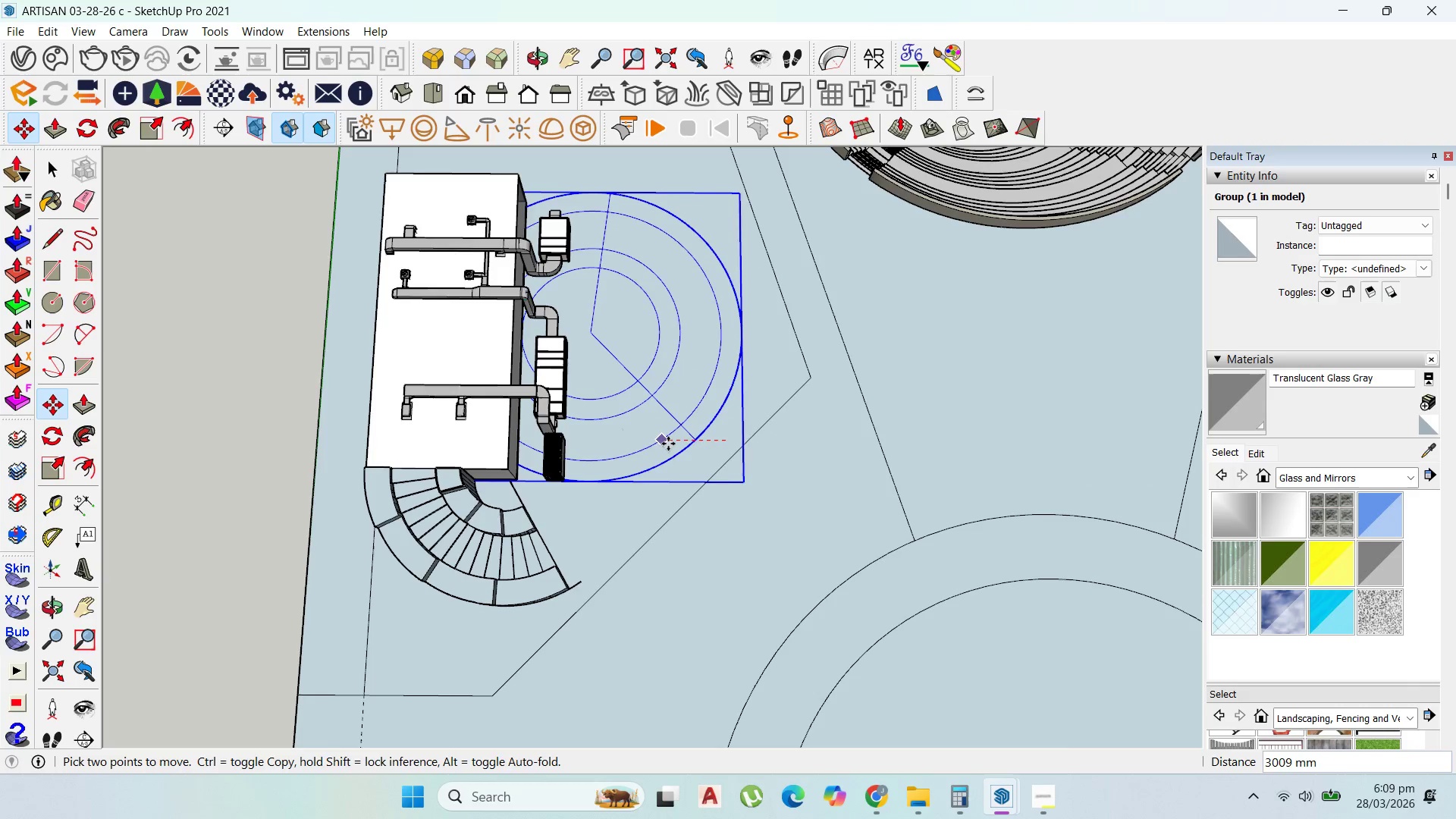 
left_click([670, 444])
 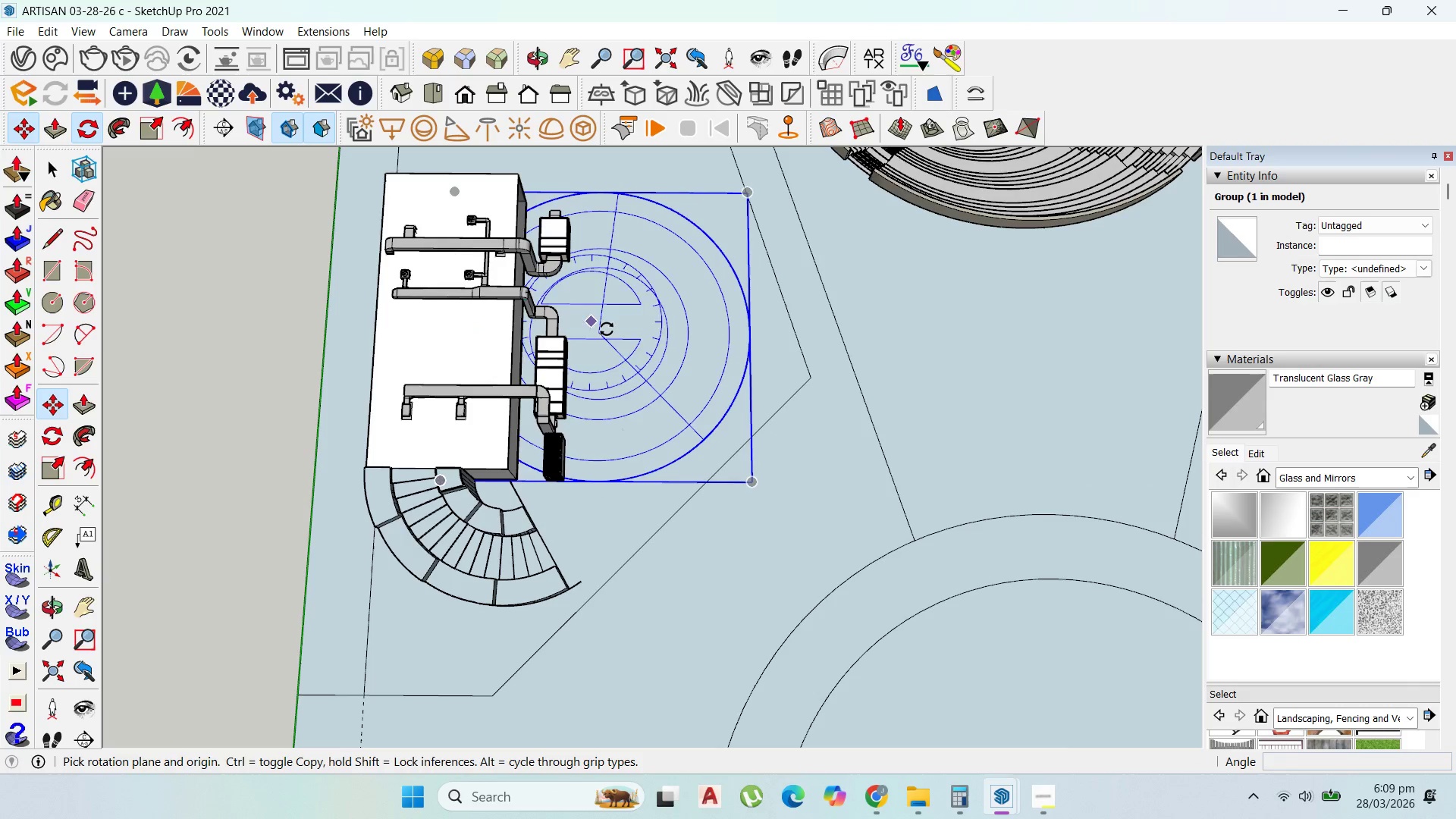 
left_click_drag(start_coordinate=[602, 332], to_coordinate=[605, 324])
 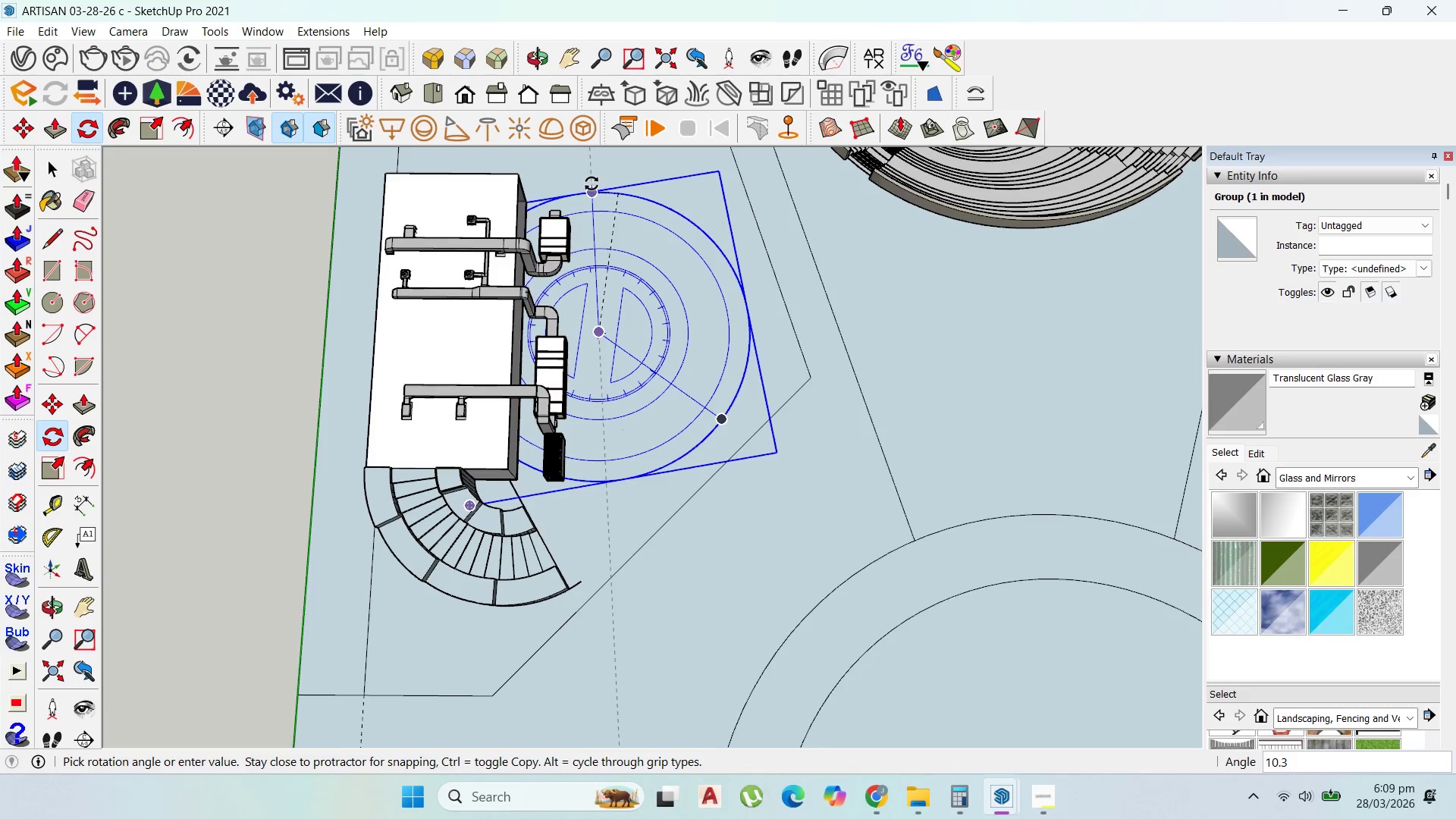 
left_click([587, 178])
 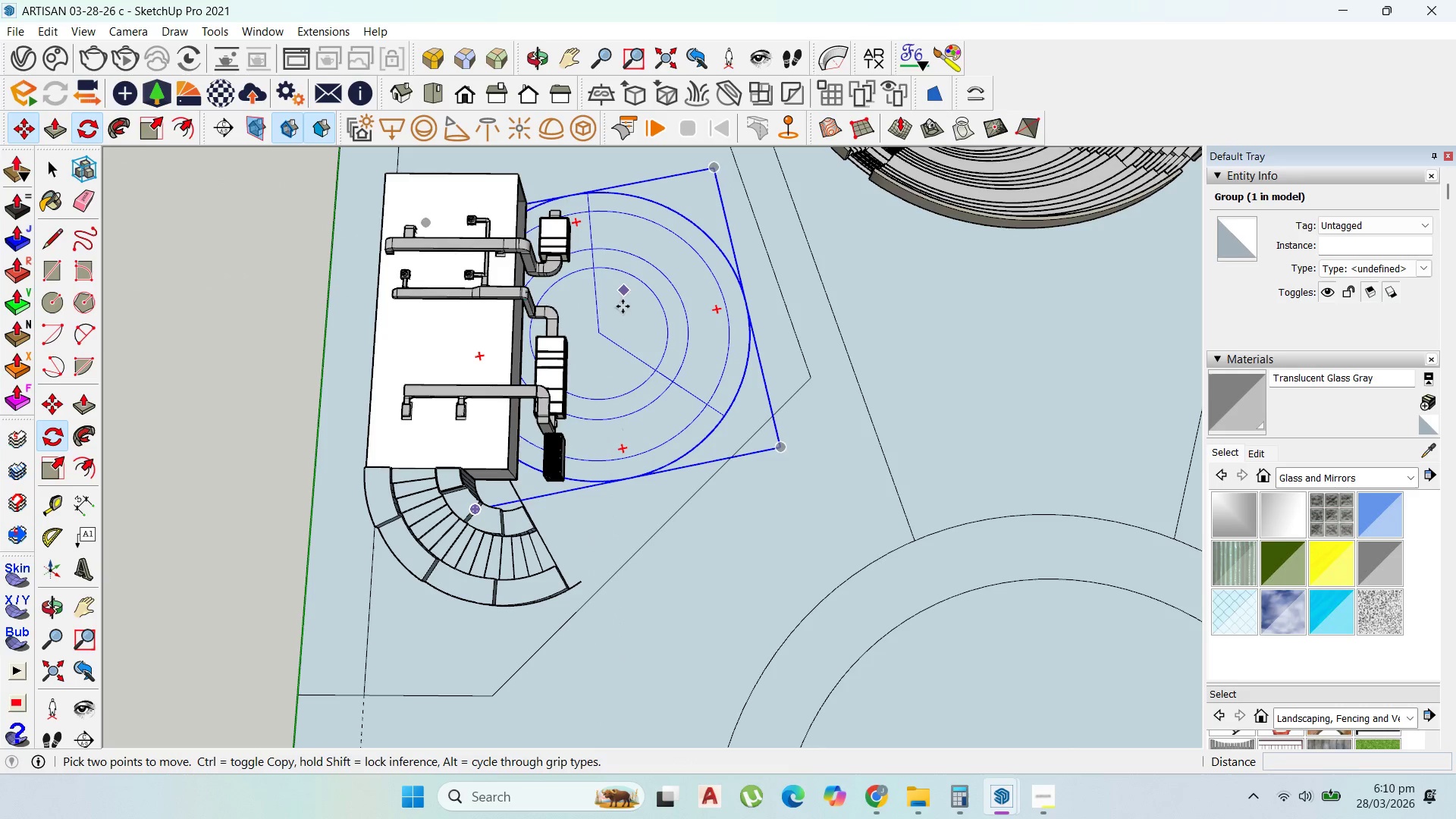 
left_click([604, 334])
 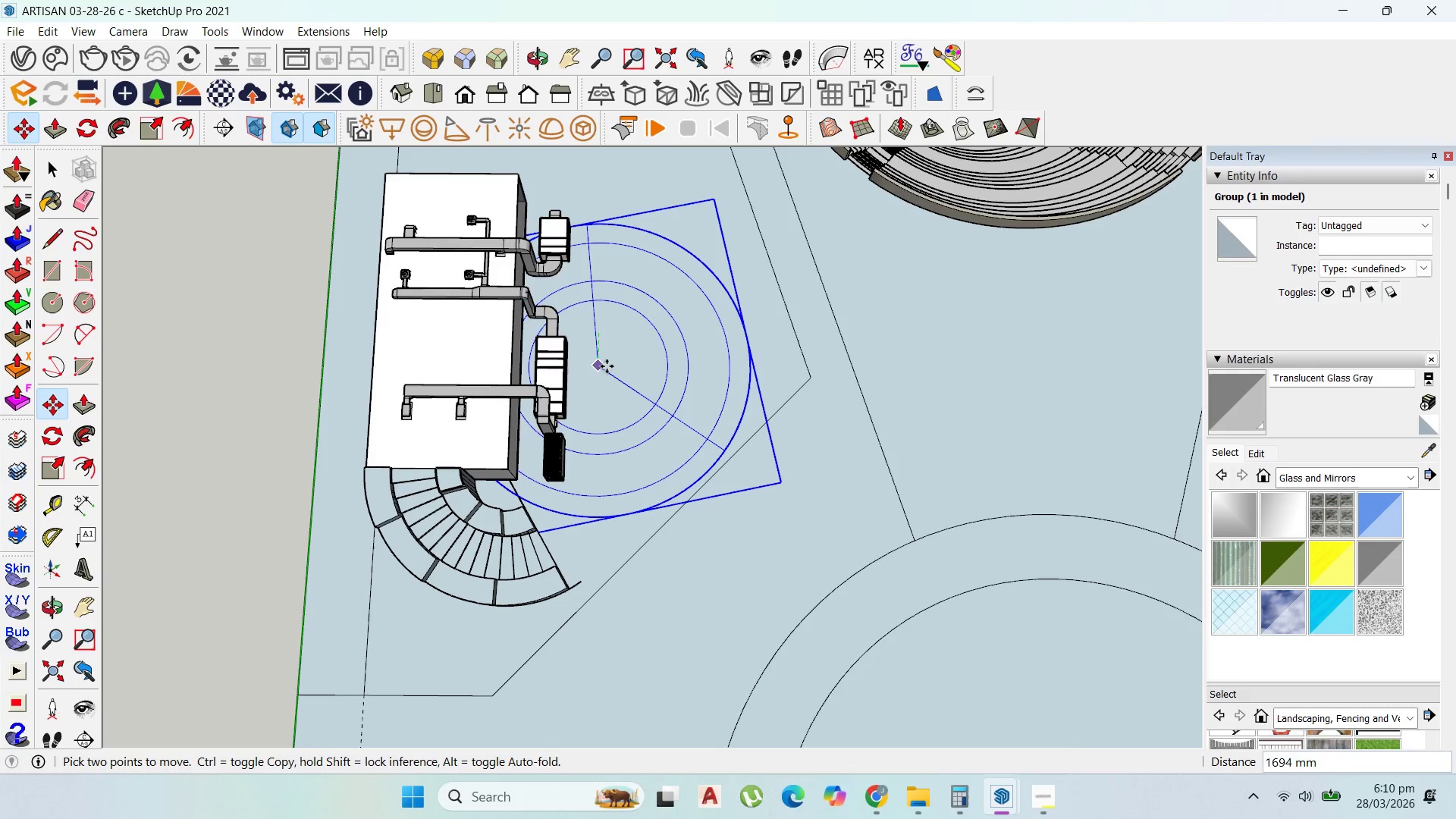 
left_click([606, 366])
 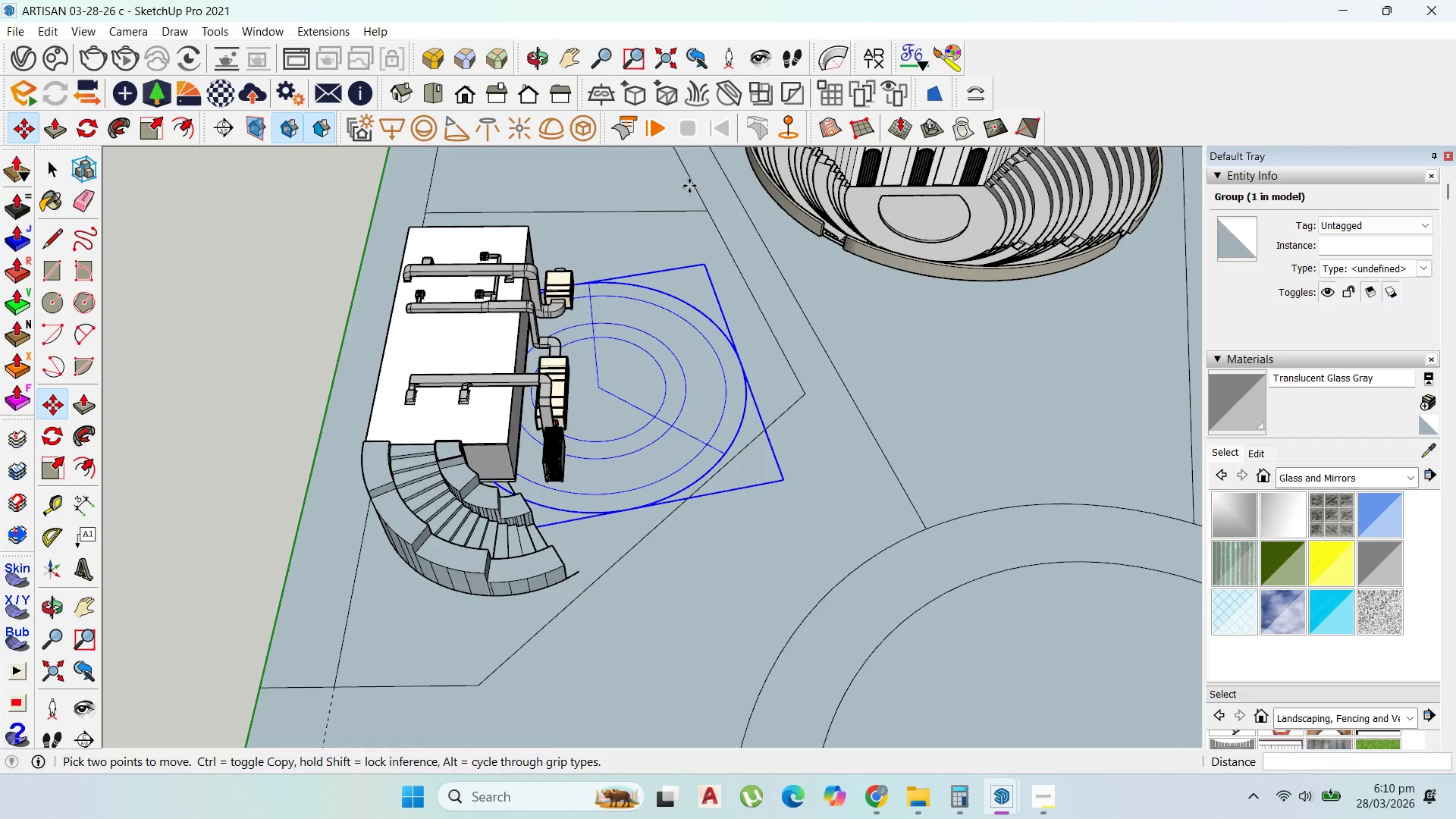 
wait(8.19)
 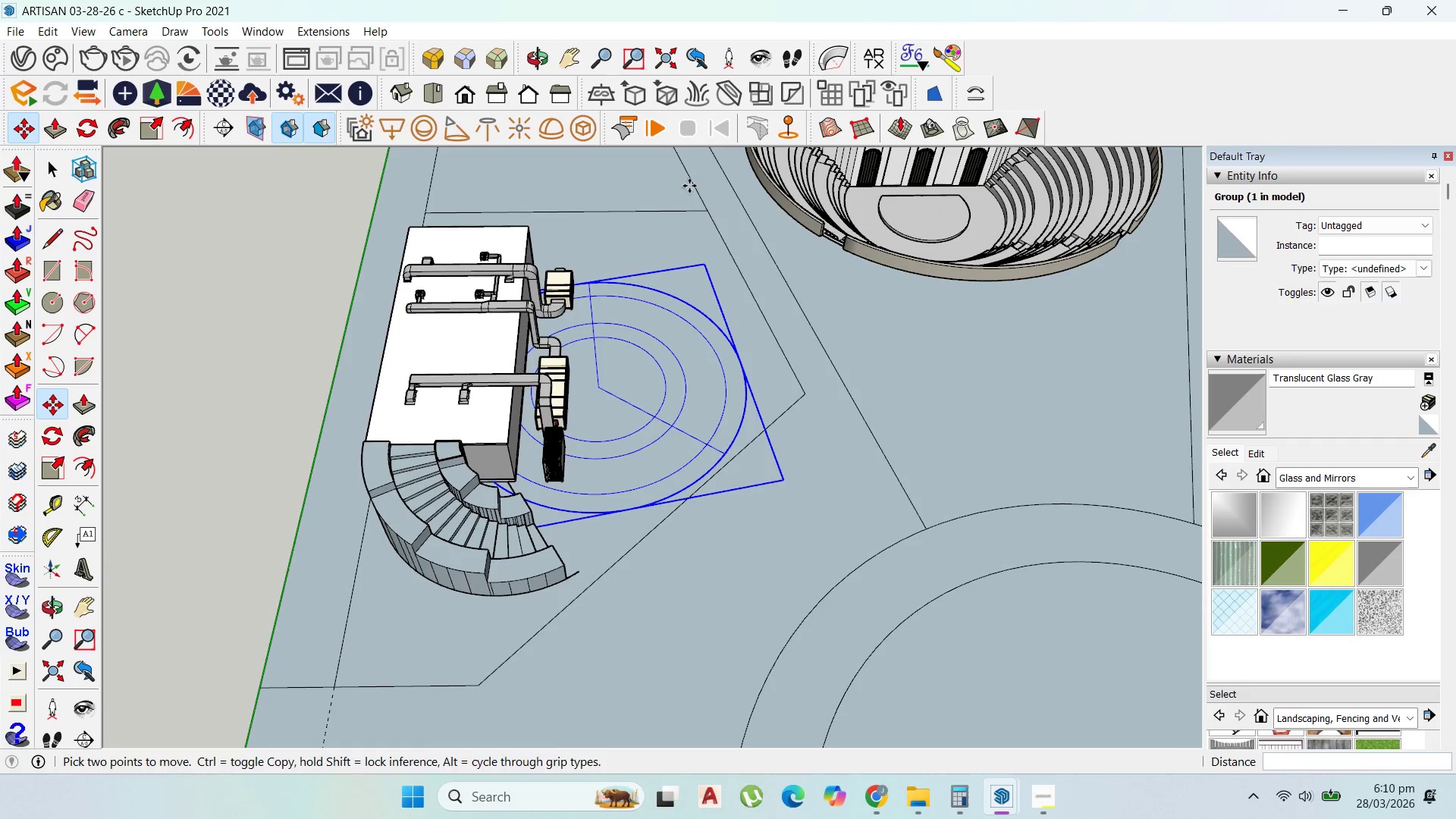 
left_click([55, 168])
 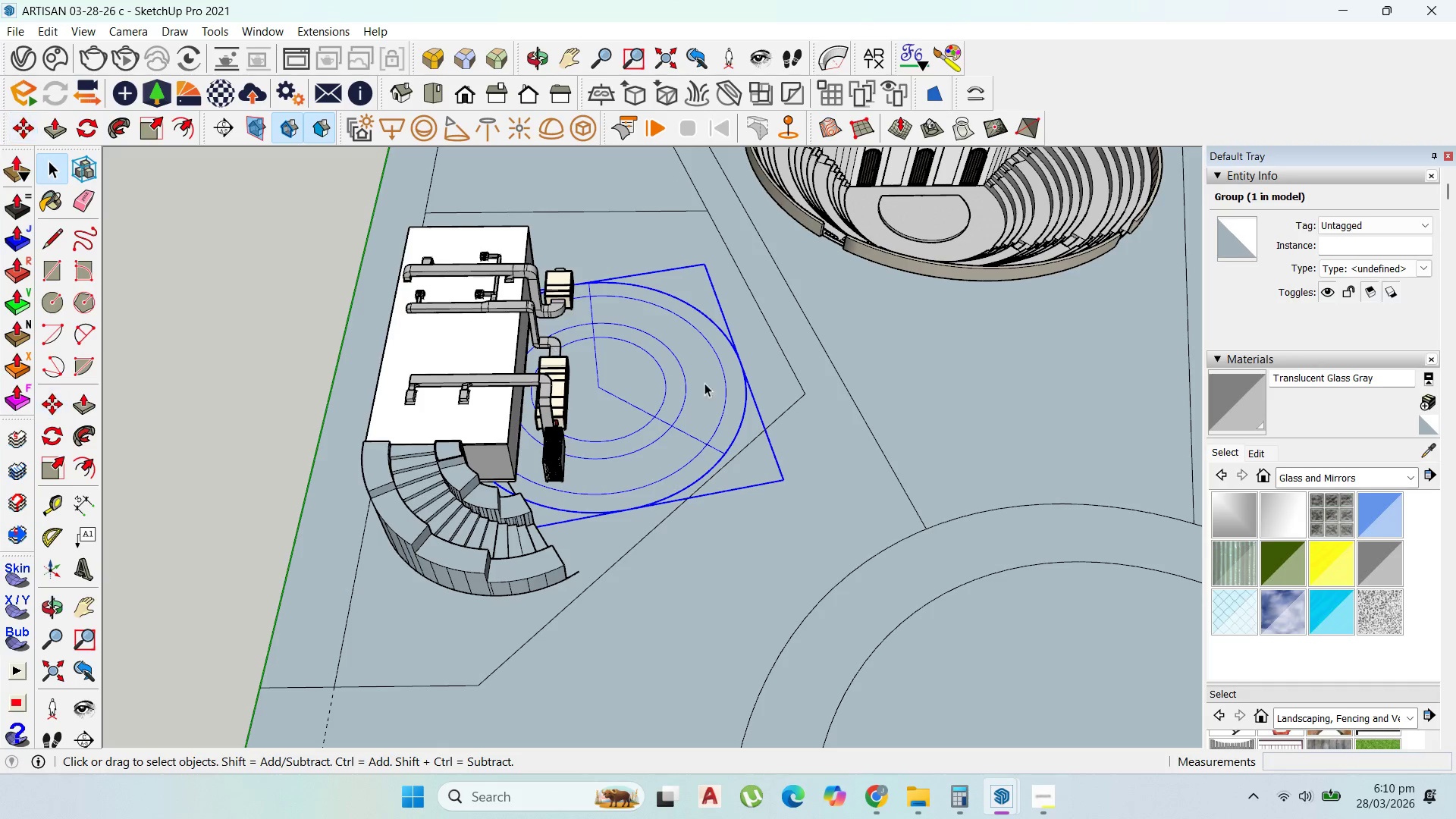 
scroll: coordinate [626, 500], scroll_direction: down, amount: 11.0
 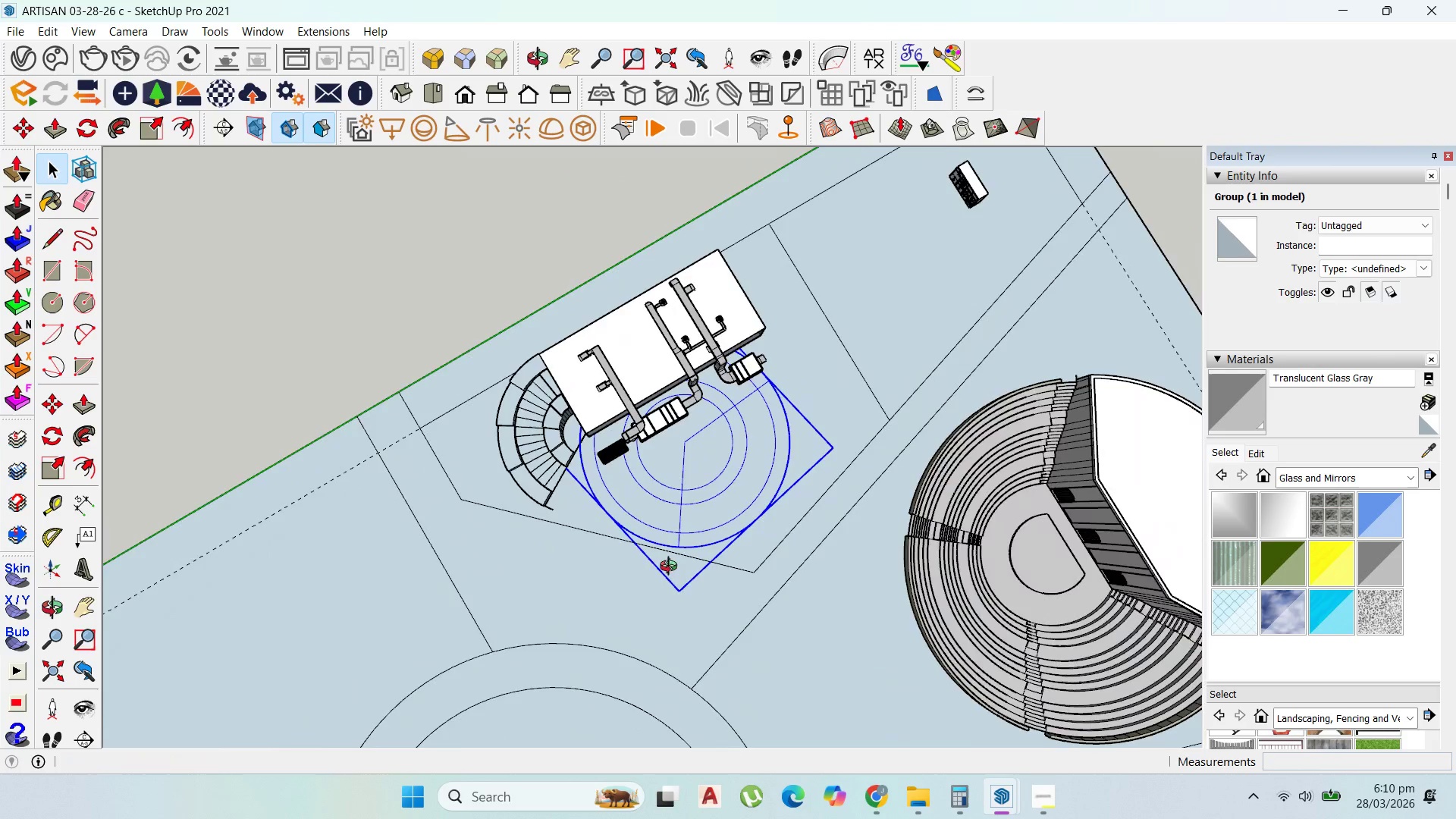 
scroll: coordinate [648, 531], scroll_direction: up, amount: 1.0
 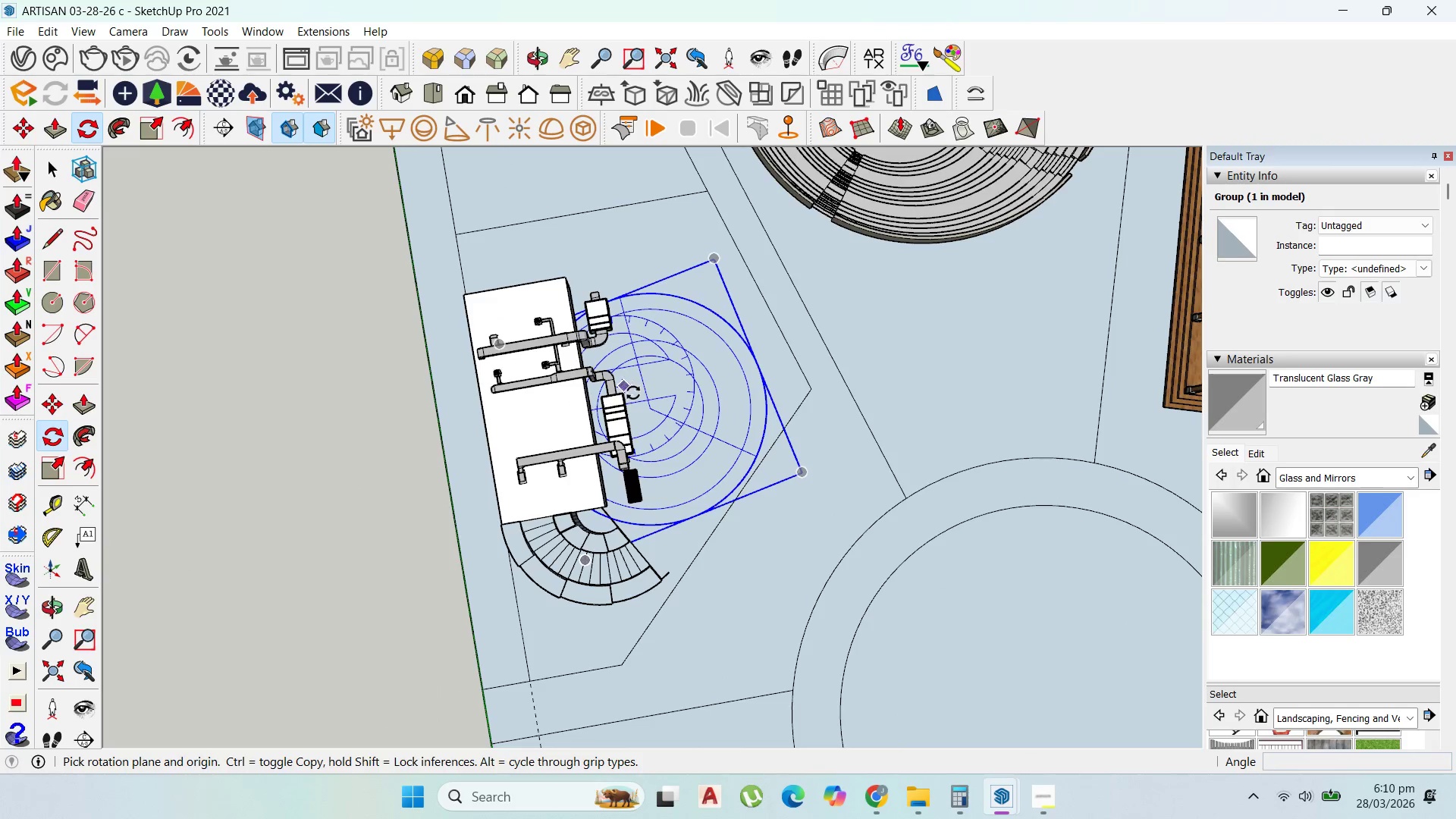 
left_click_drag(start_coordinate=[652, 408], to_coordinate=[657, 408])
 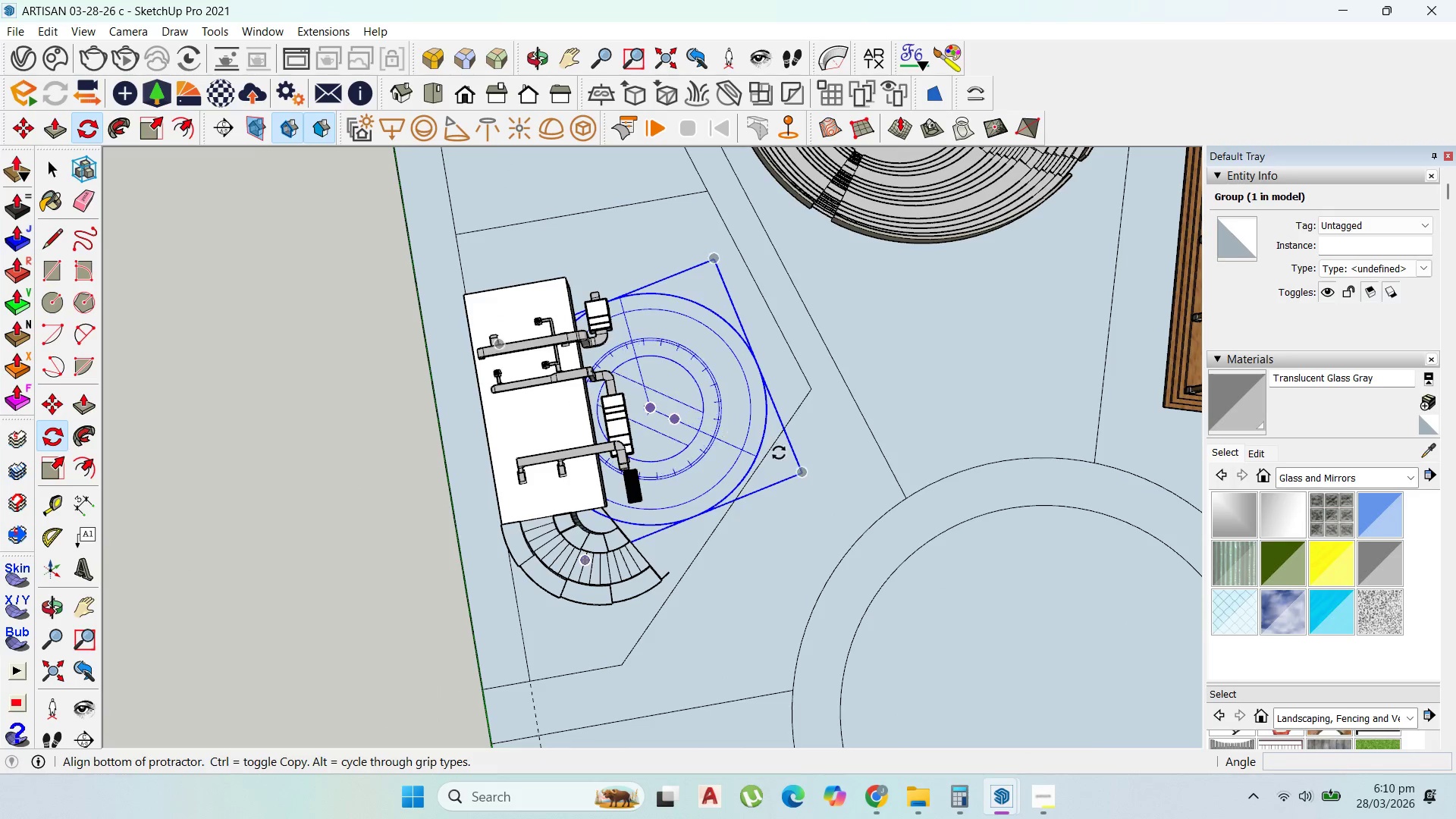 
scroll: coordinate [774, 454], scroll_direction: up, amount: 3.0
 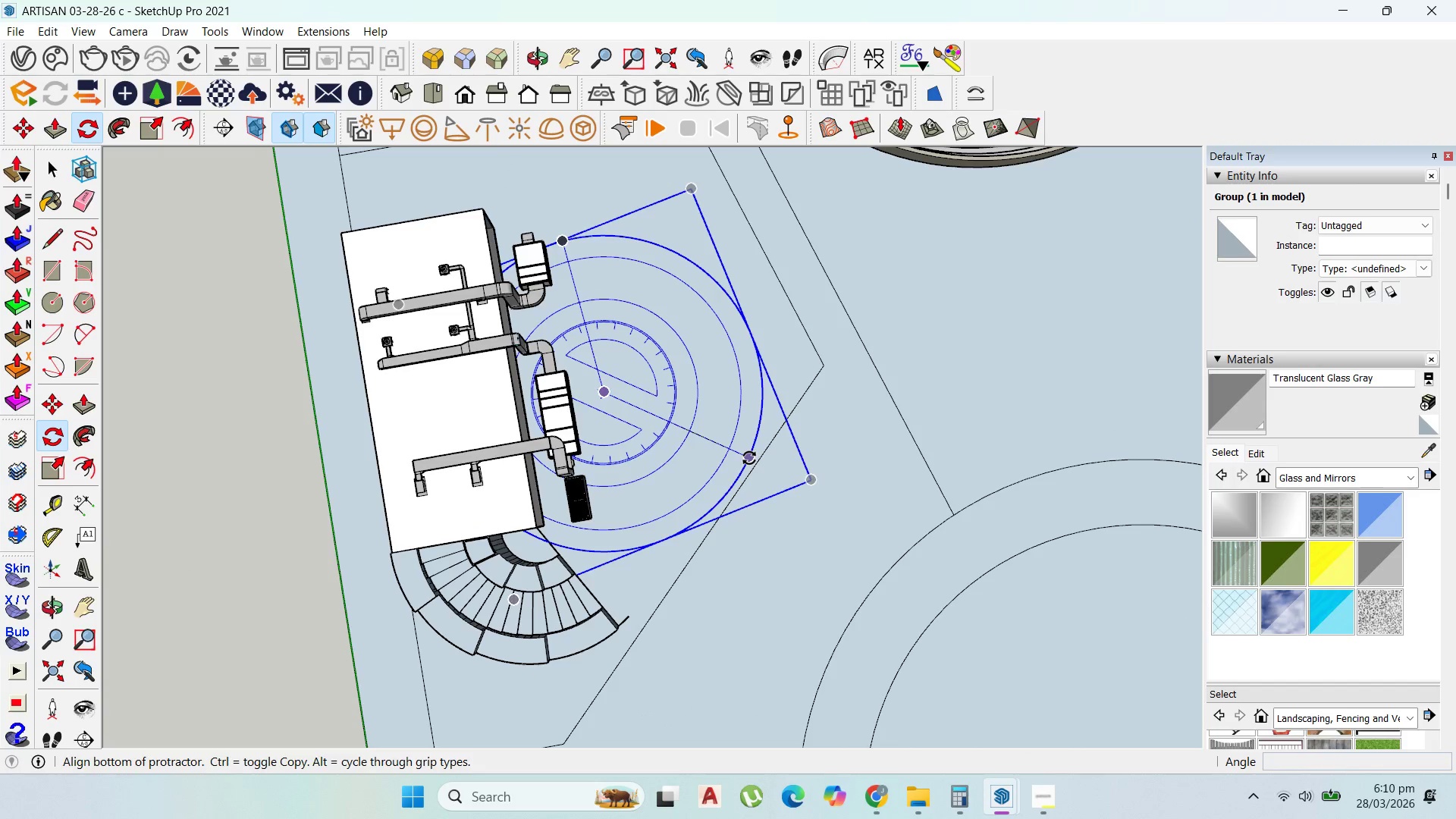 
left_click([749, 458])
 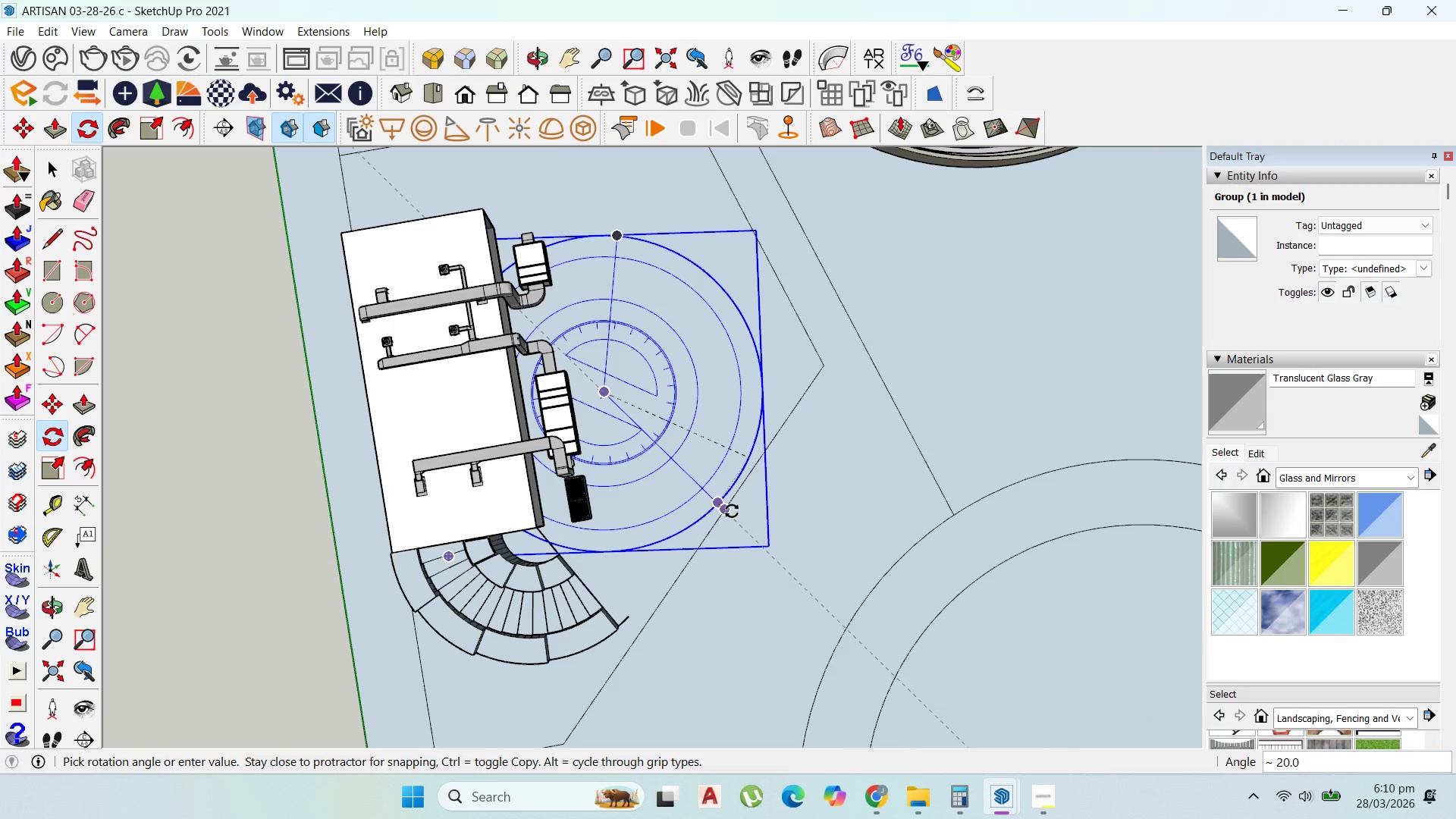 
left_click([732, 511])
 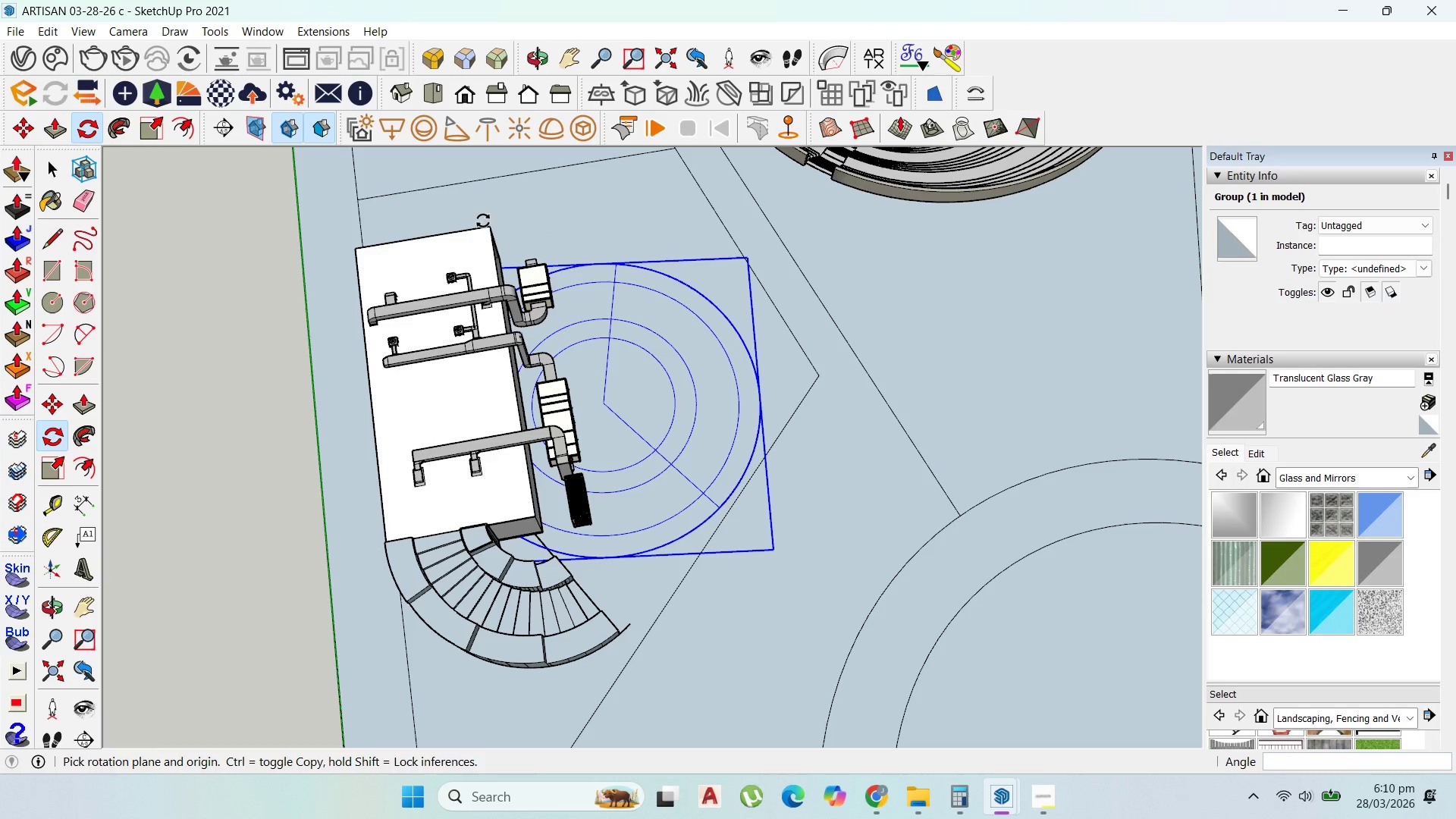 
scroll: coordinate [624, 435], scroll_direction: down, amount: 5.0
 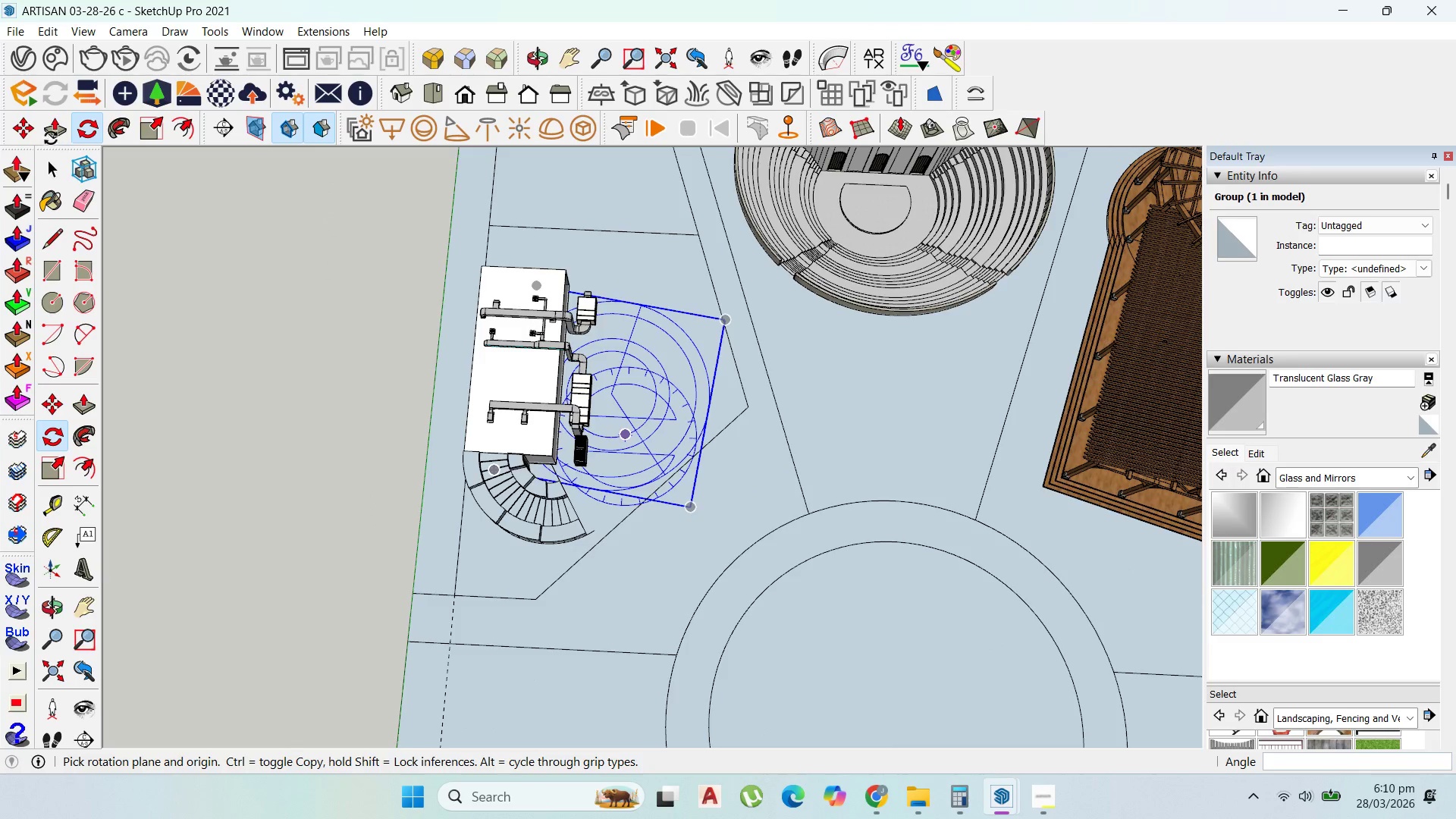 
left_click([23, 130])
 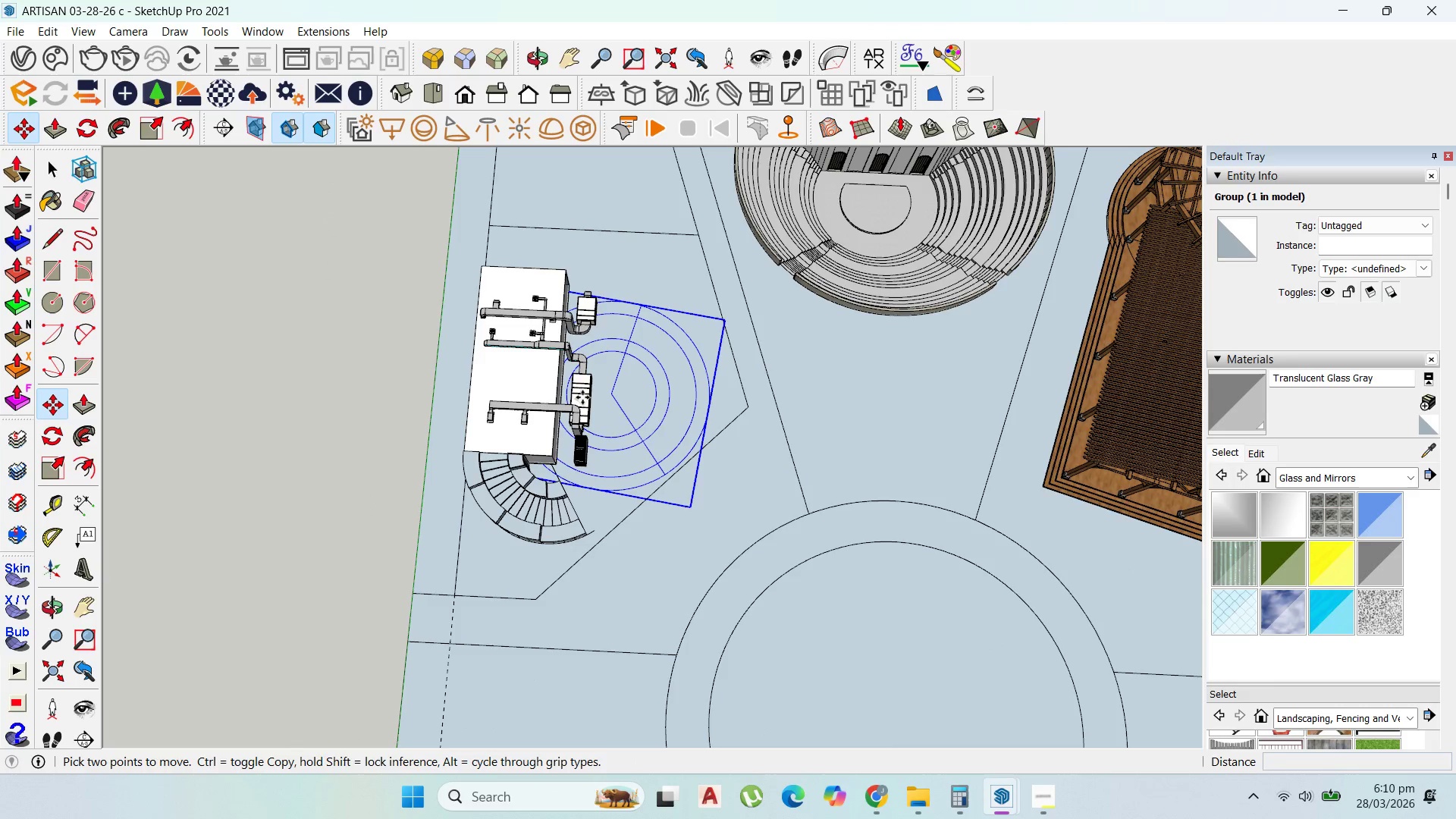 
scroll: coordinate [667, 466], scroll_direction: down, amount: 13.0
 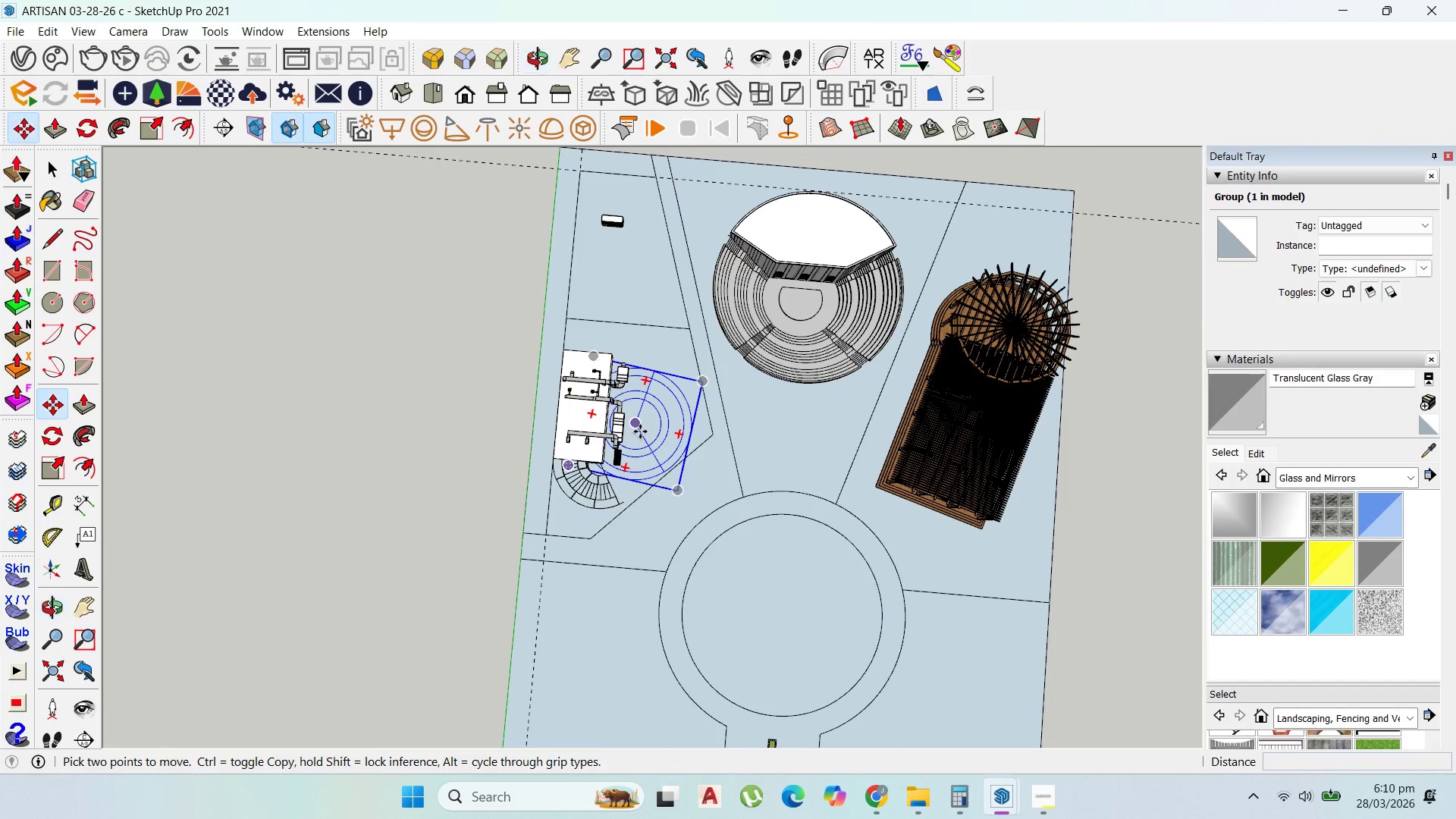 
left_click_drag(start_coordinate=[642, 431], to_coordinate=[641, 427])
 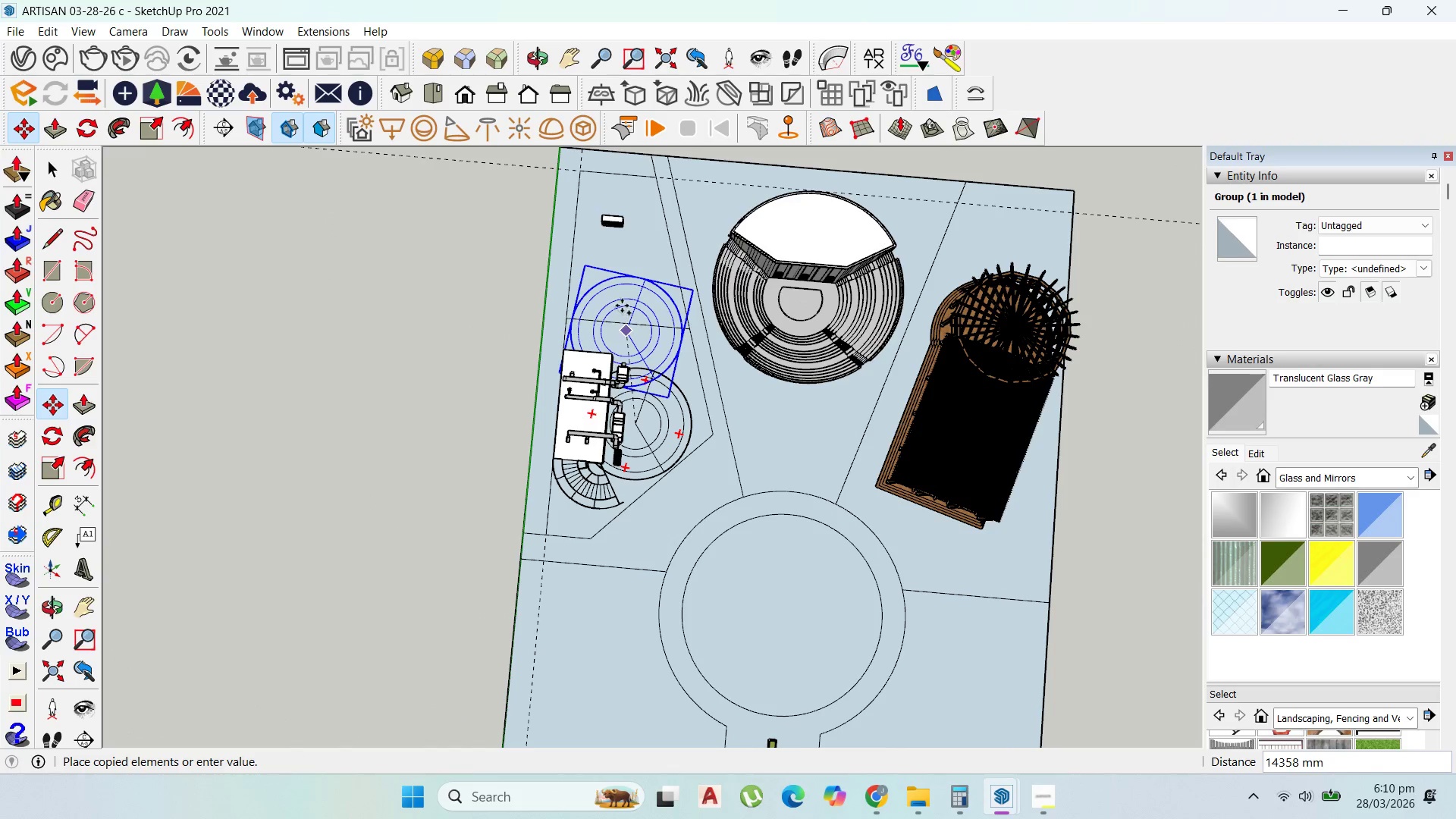 
key(Control+ControlLeft)
 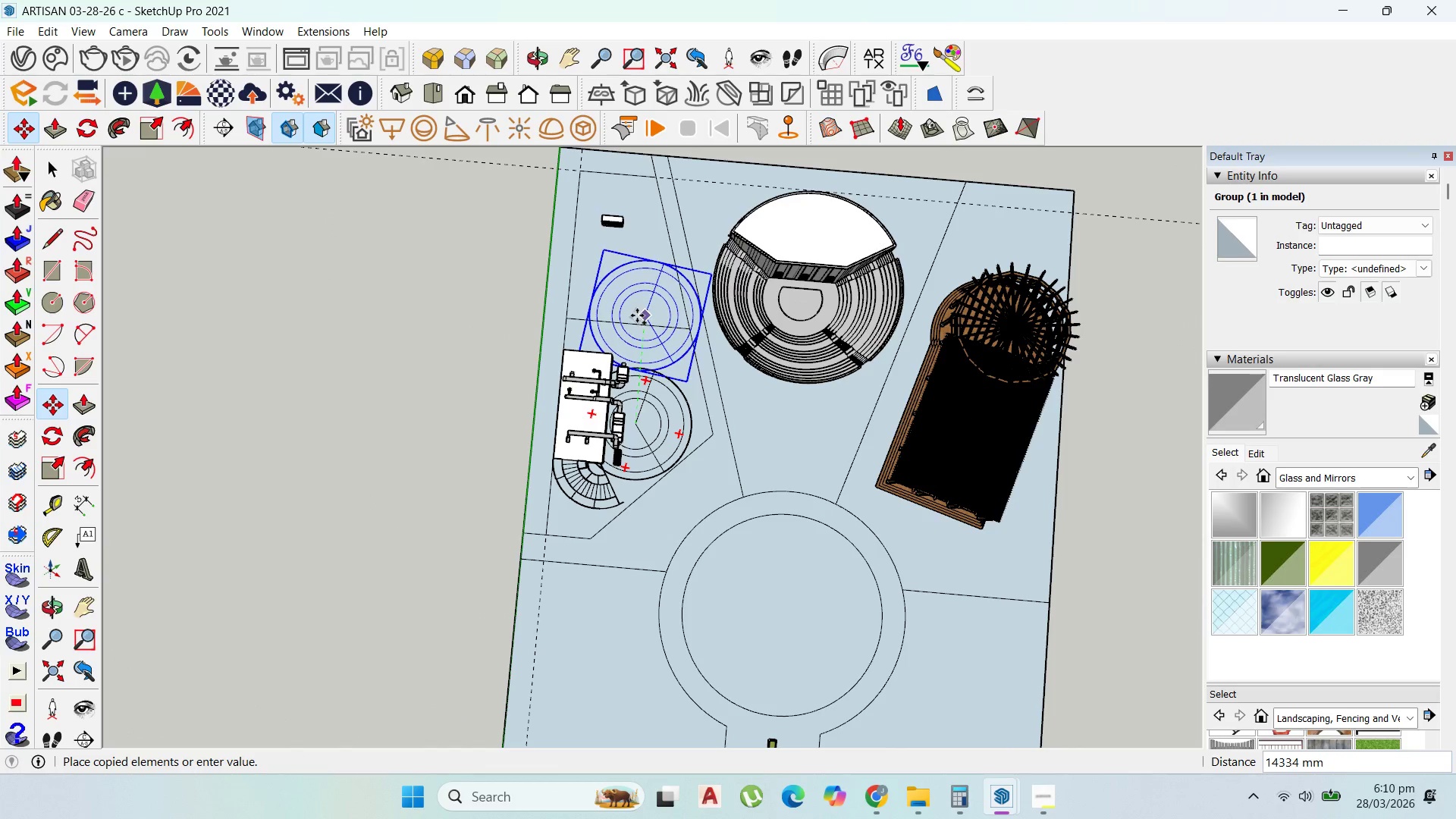 
left_click([637, 315])
 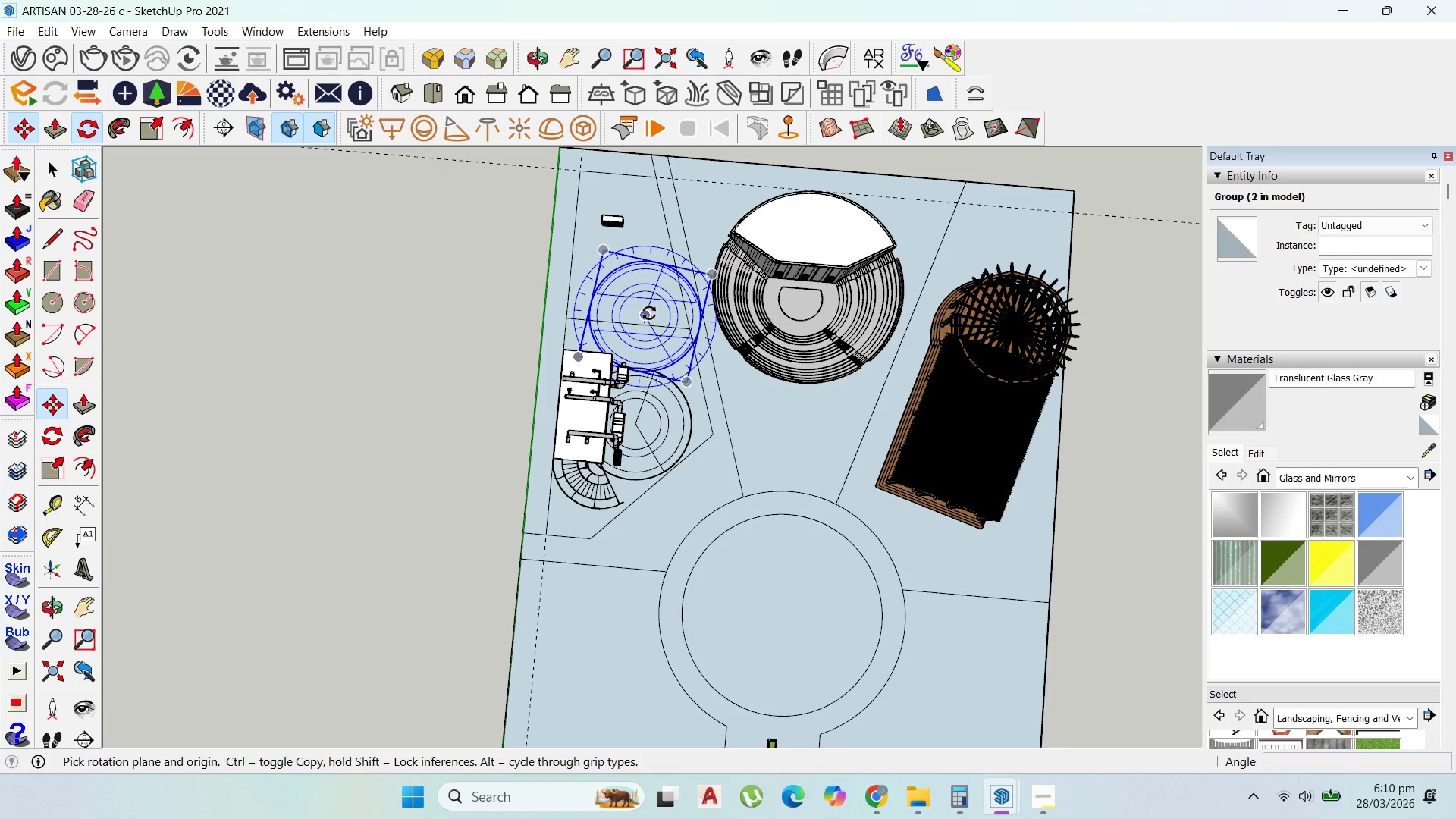 
scroll: coordinate [673, 364], scroll_direction: up, amount: 4.0
 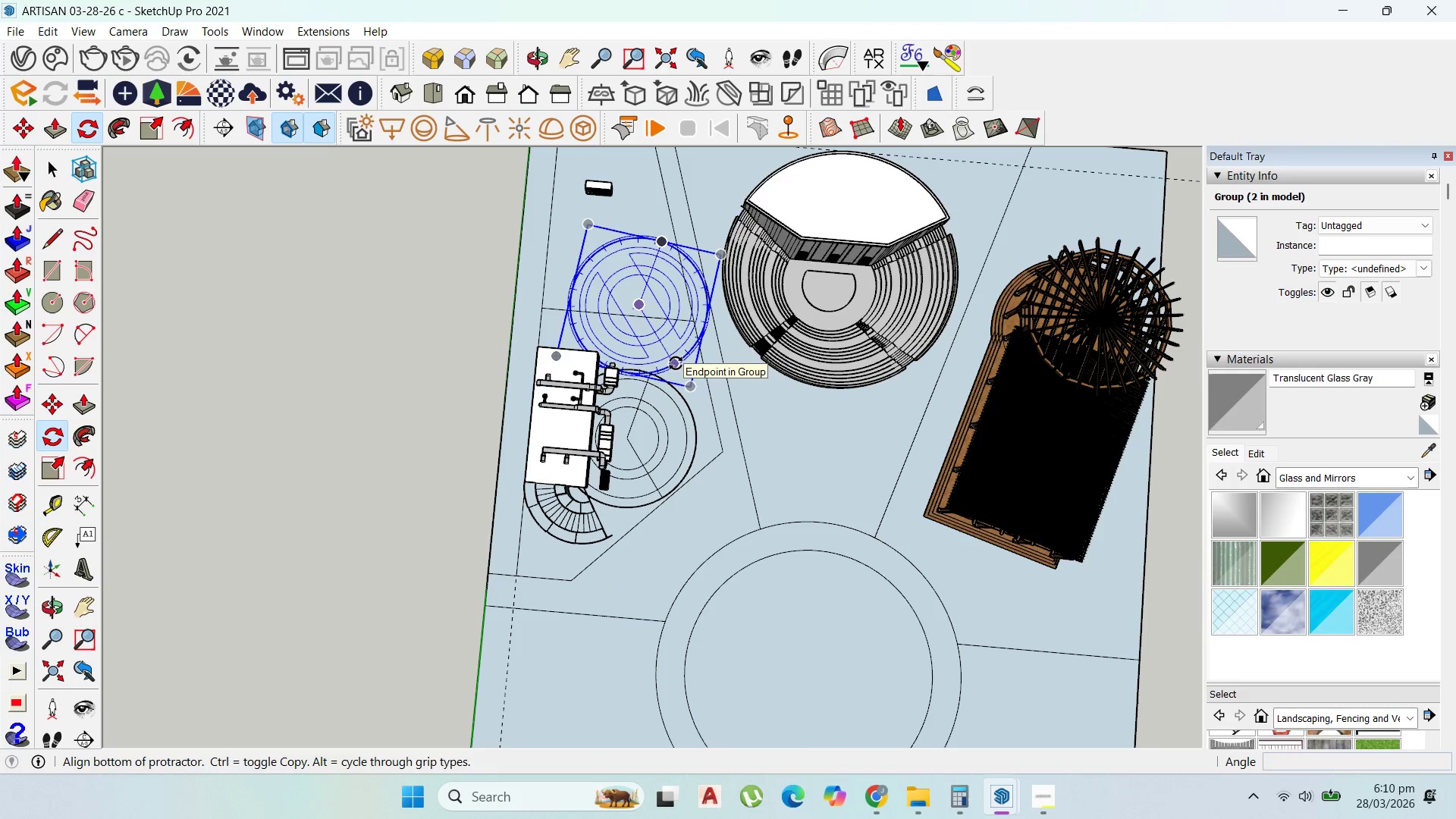 
left_click([676, 363])
 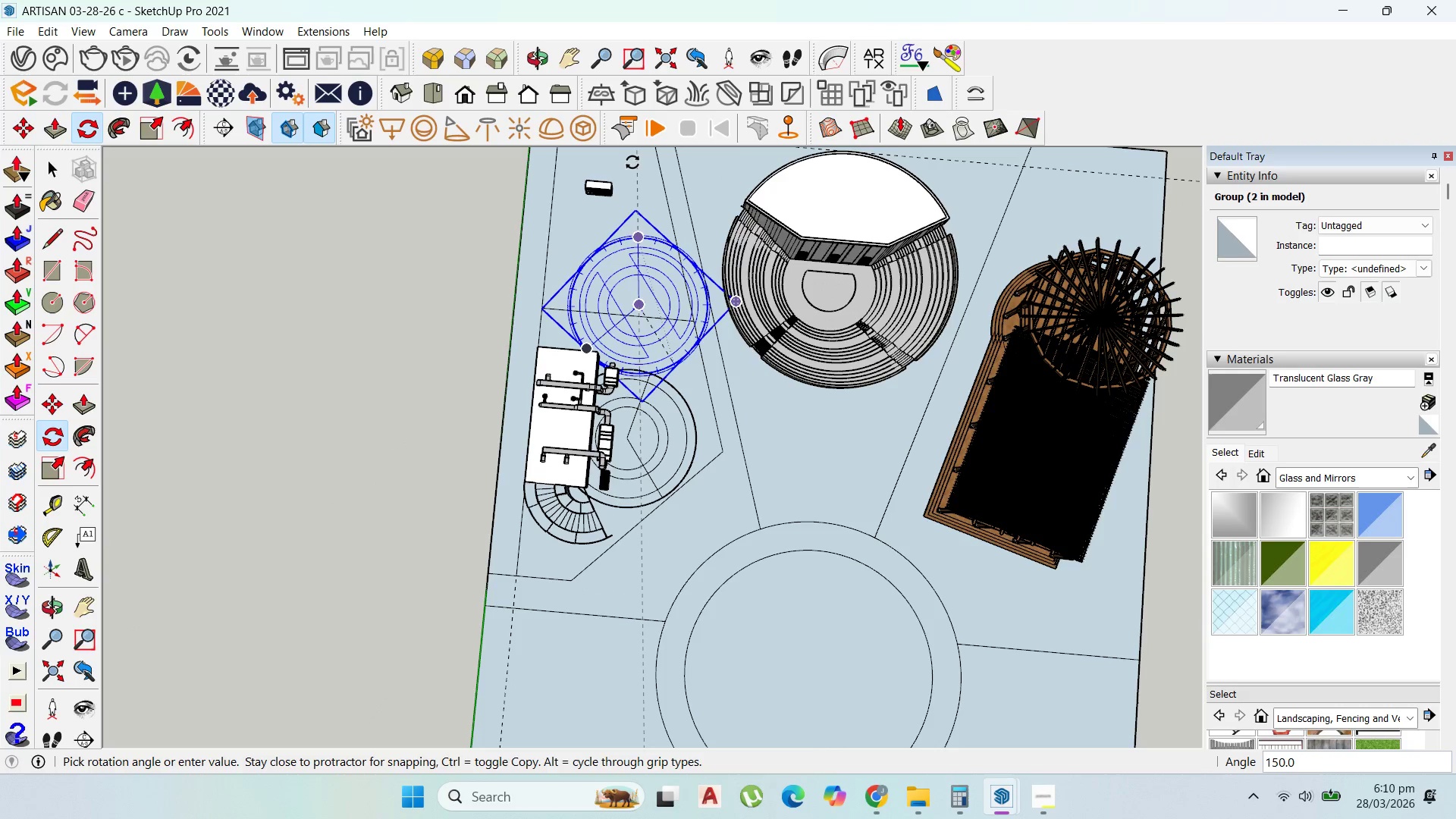 
left_click([632, 162])
 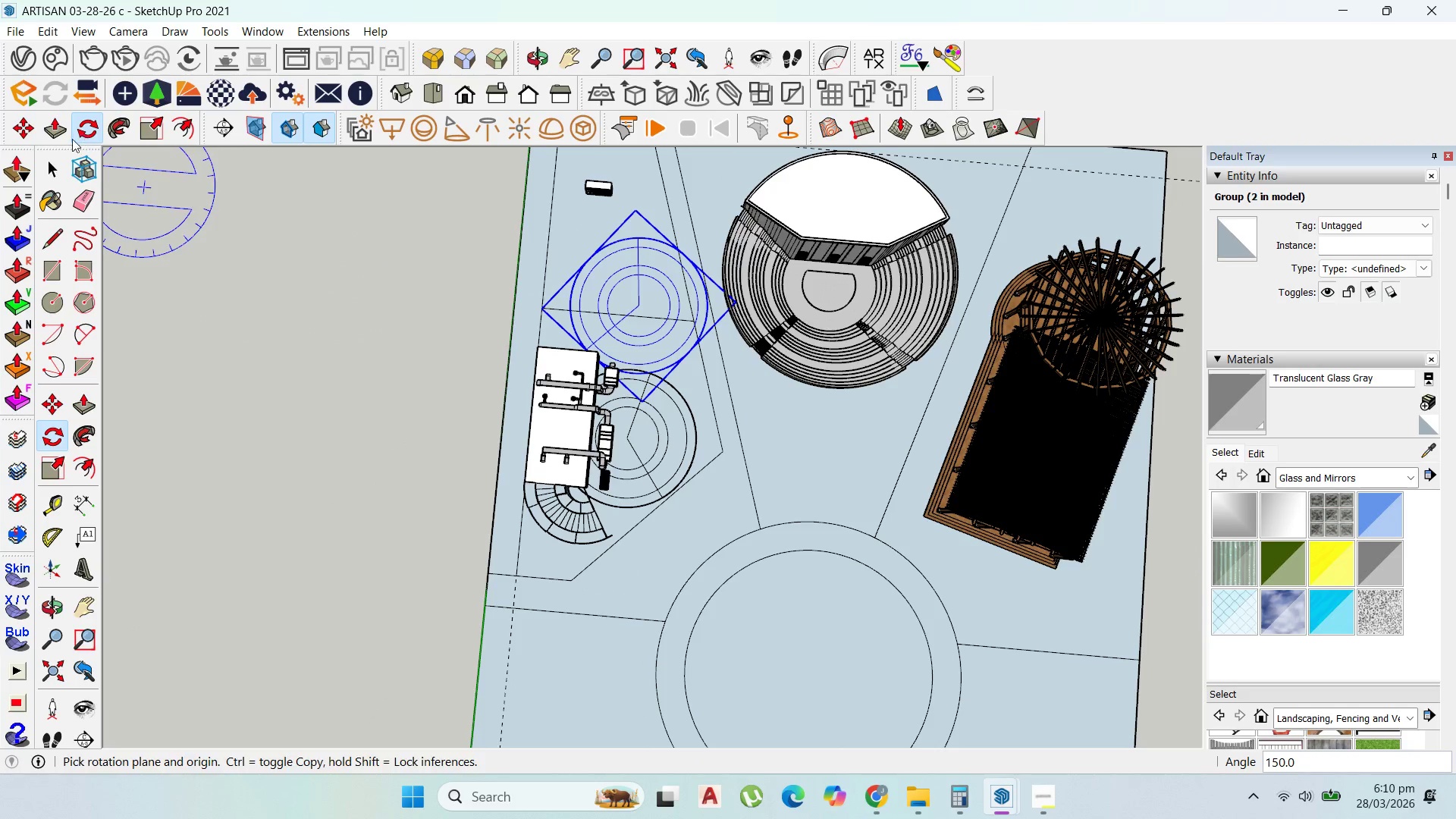 
left_click([24, 134])
 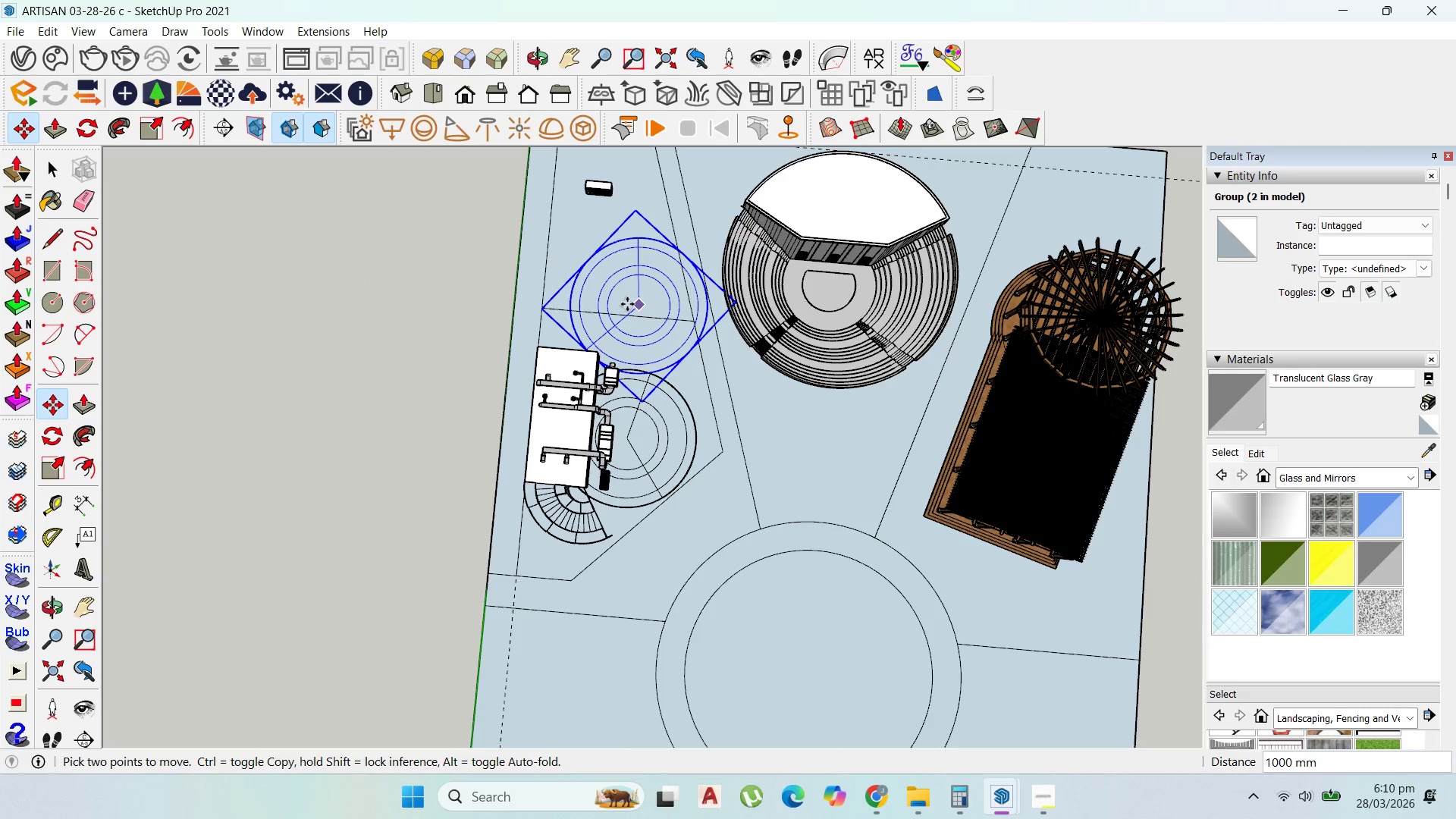 
left_click([624, 303])
 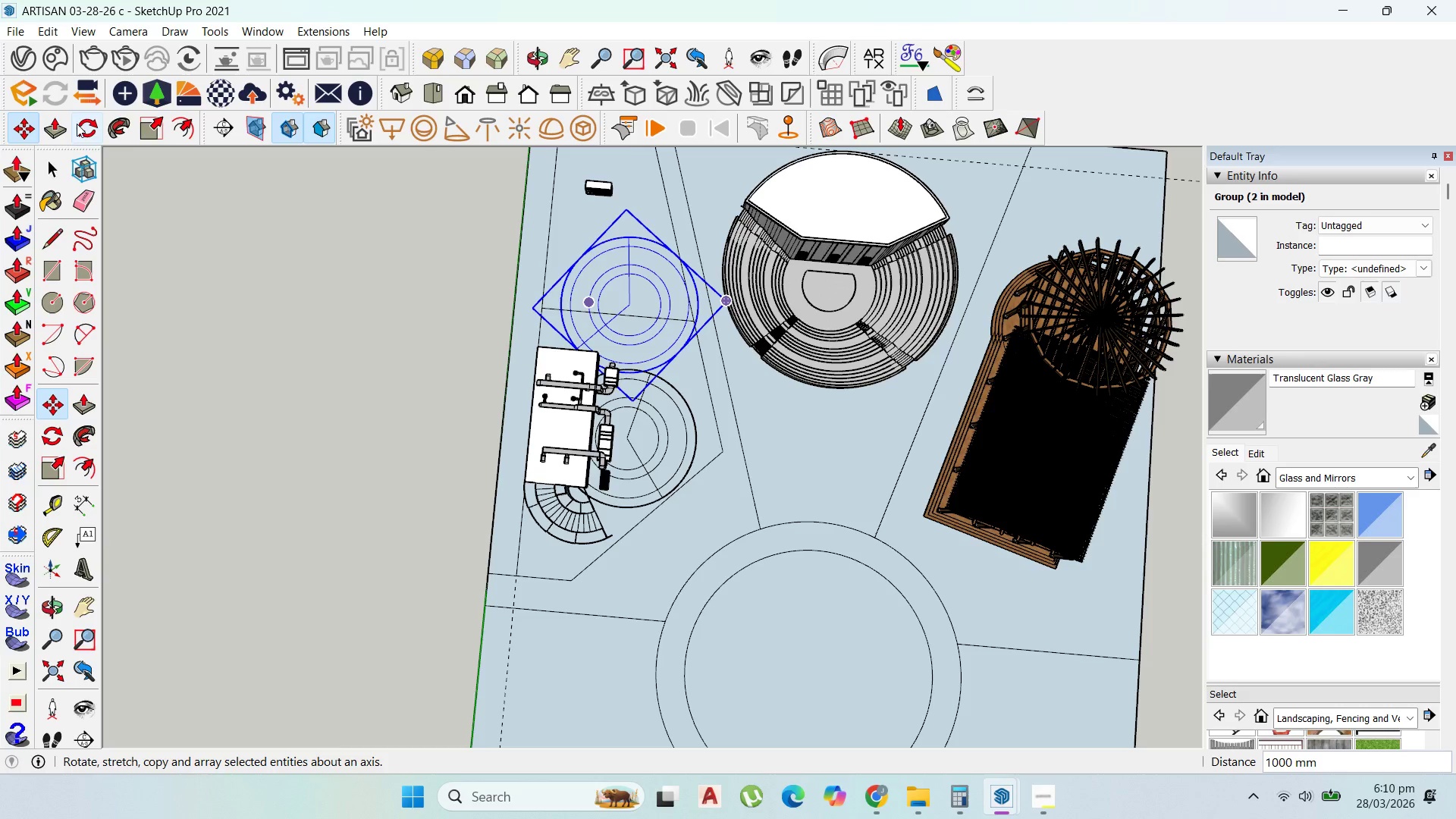 
left_click_drag(start_coordinate=[88, 121], to_coordinate=[108, 120])
 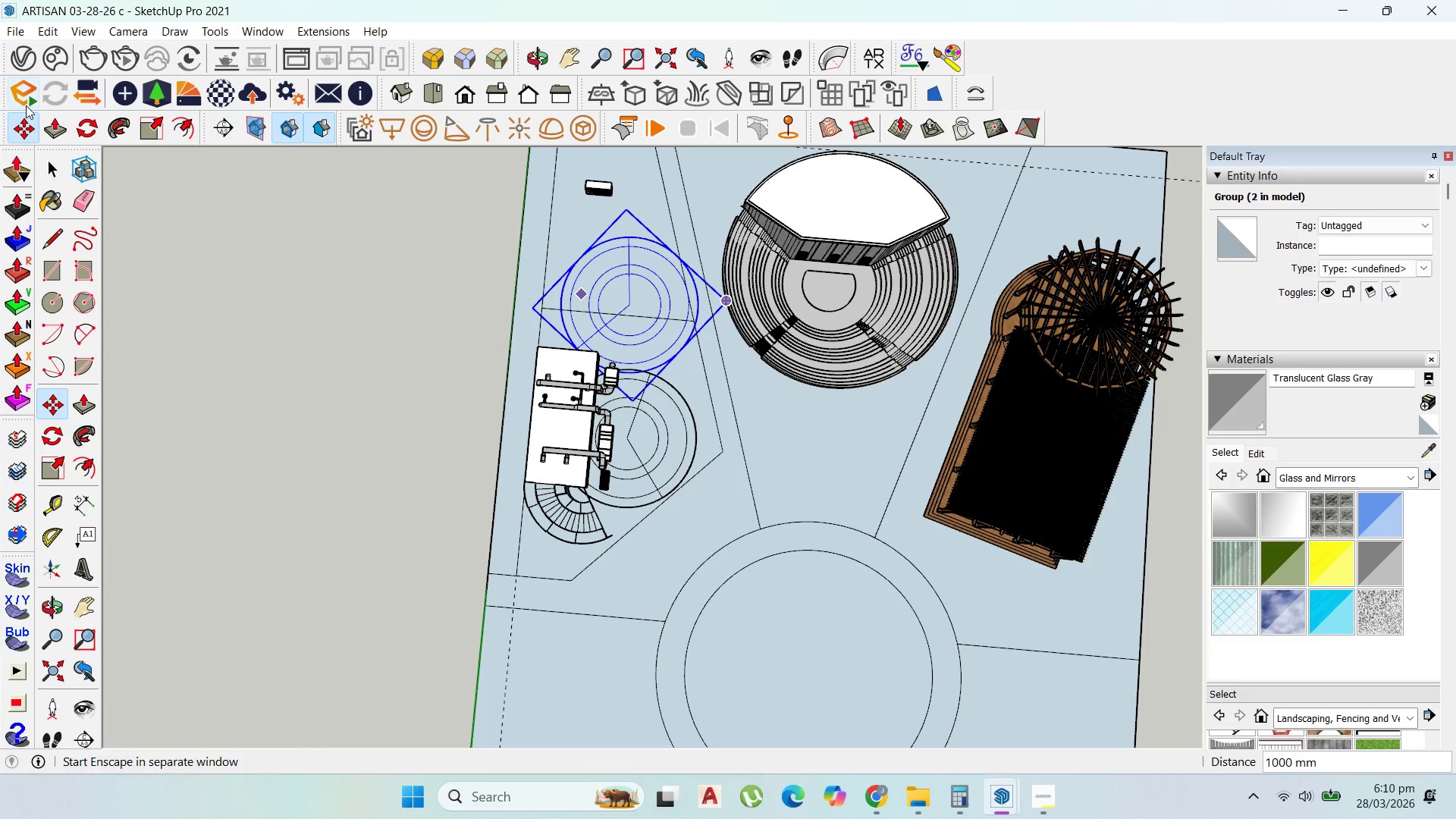 
left_click([84, 118])
 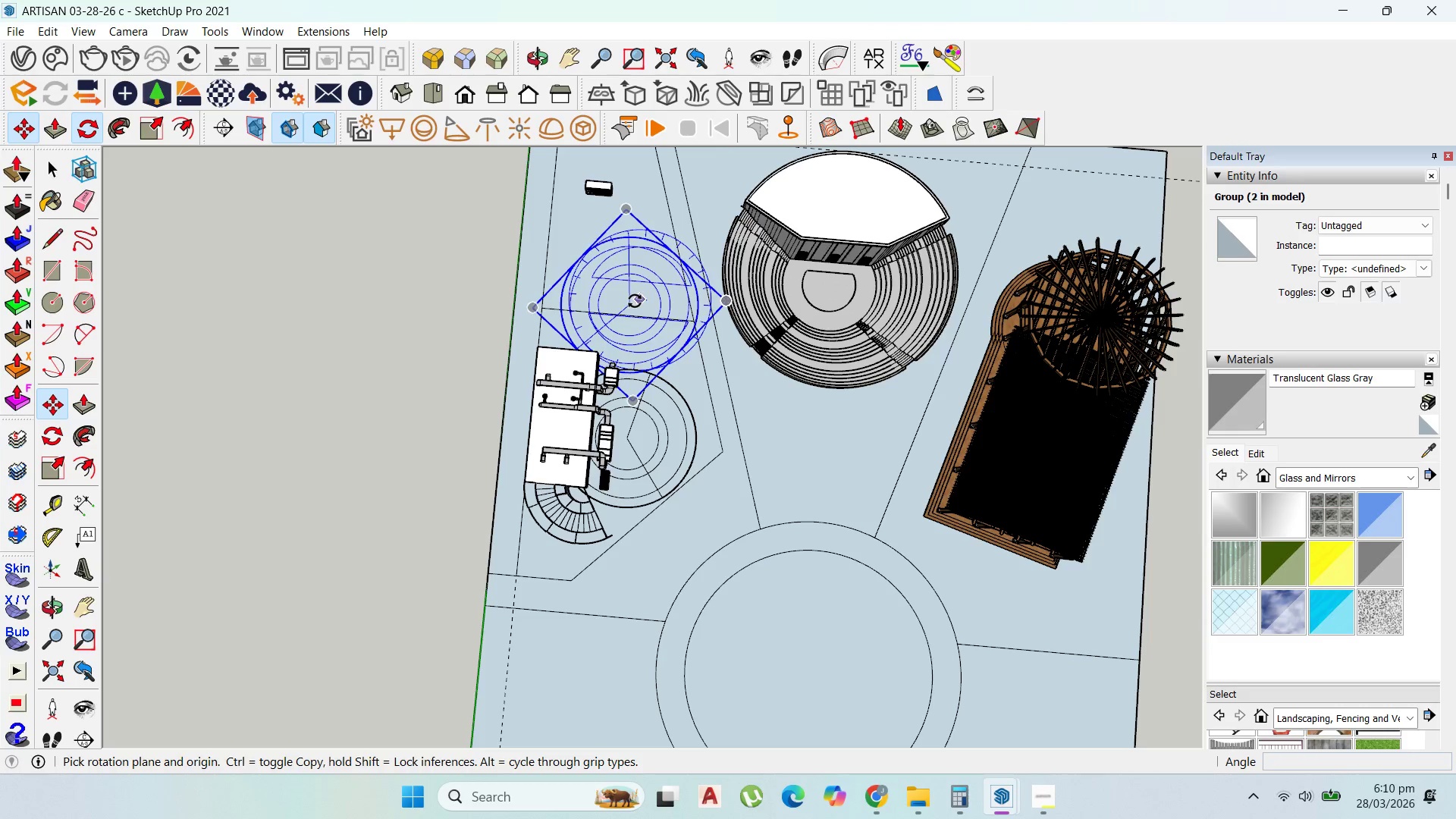 
left_click([630, 302])
 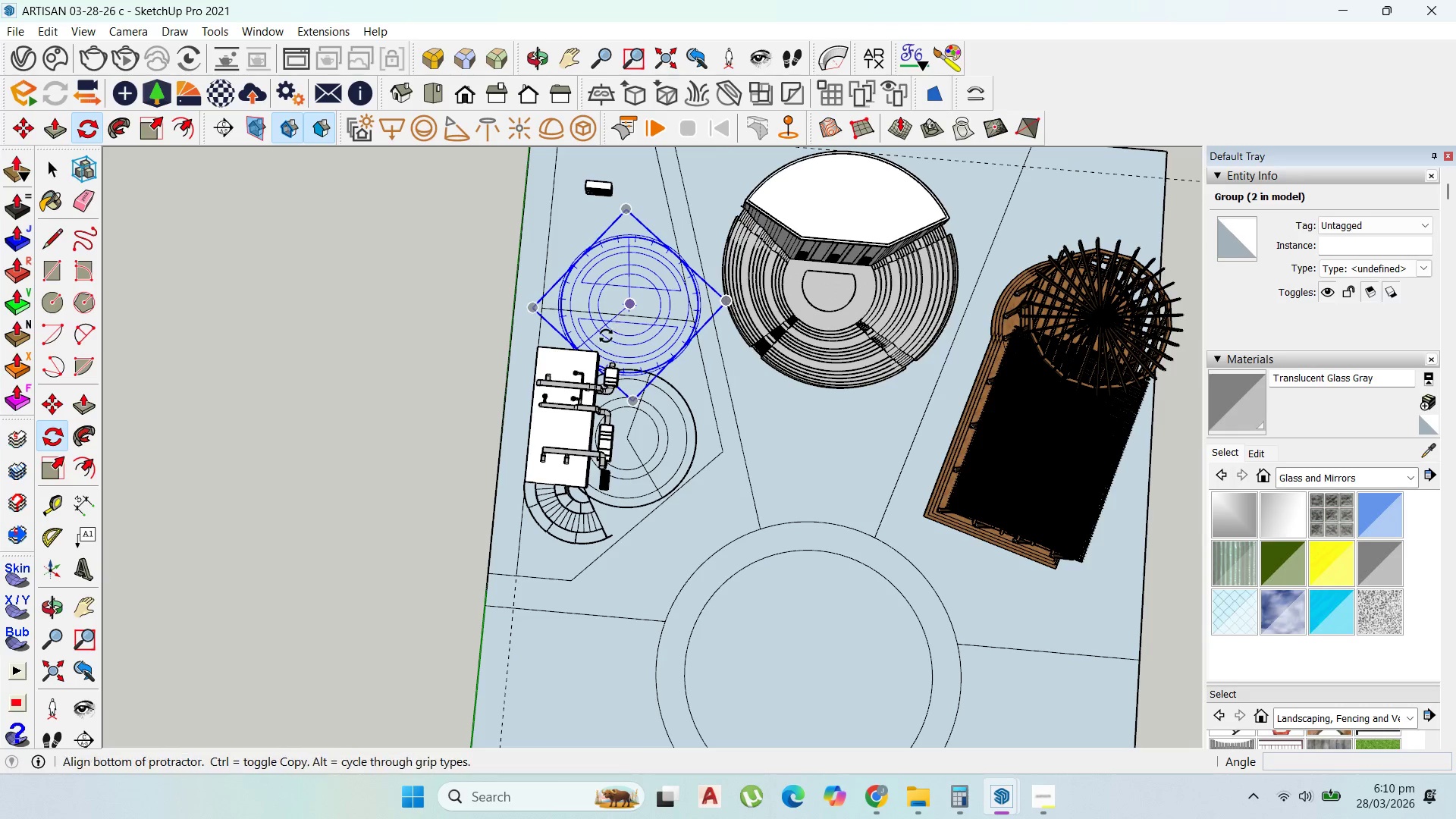 
scroll: coordinate [583, 336], scroll_direction: up, amount: 10.0
 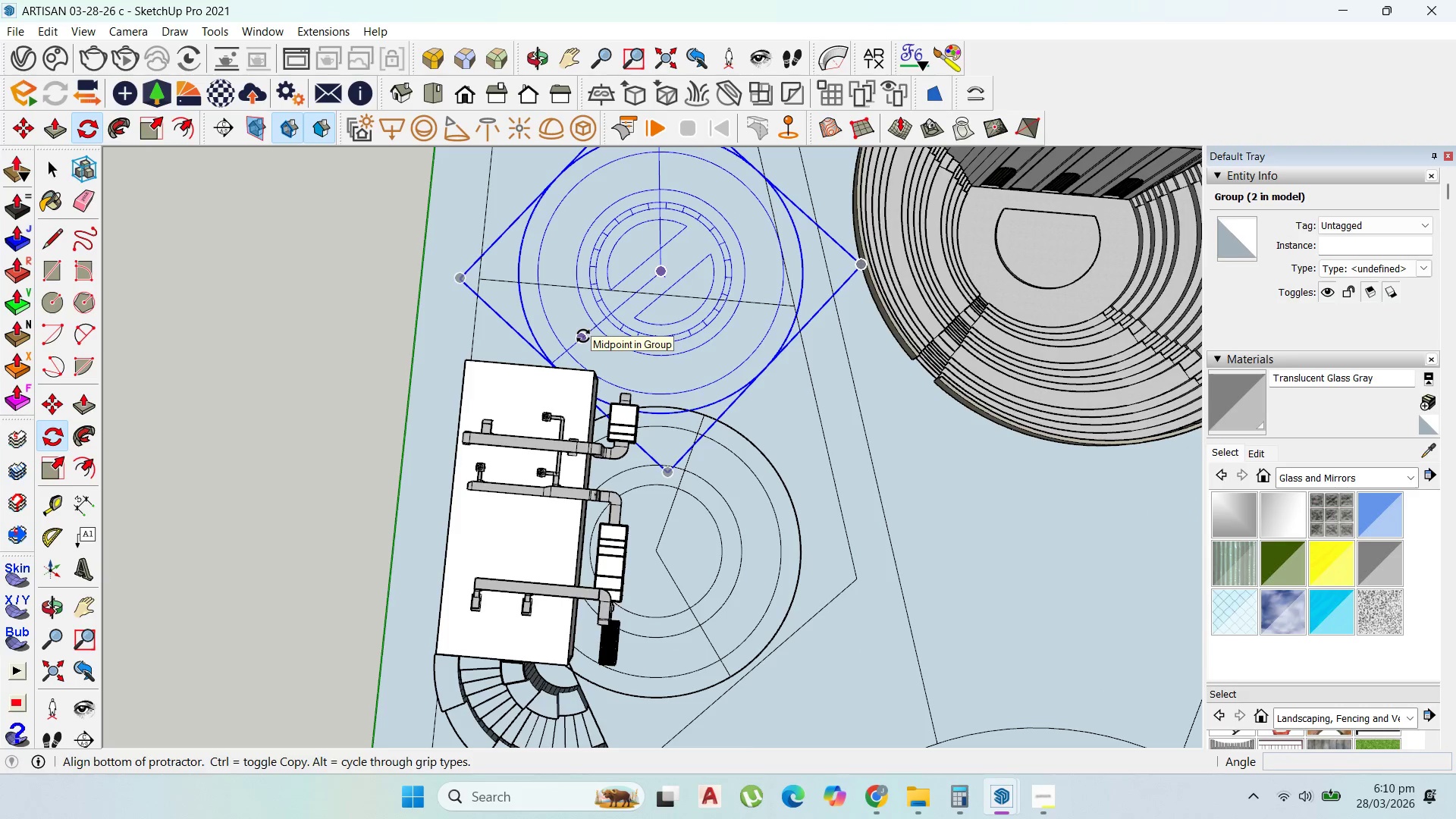 
left_click([583, 336])
 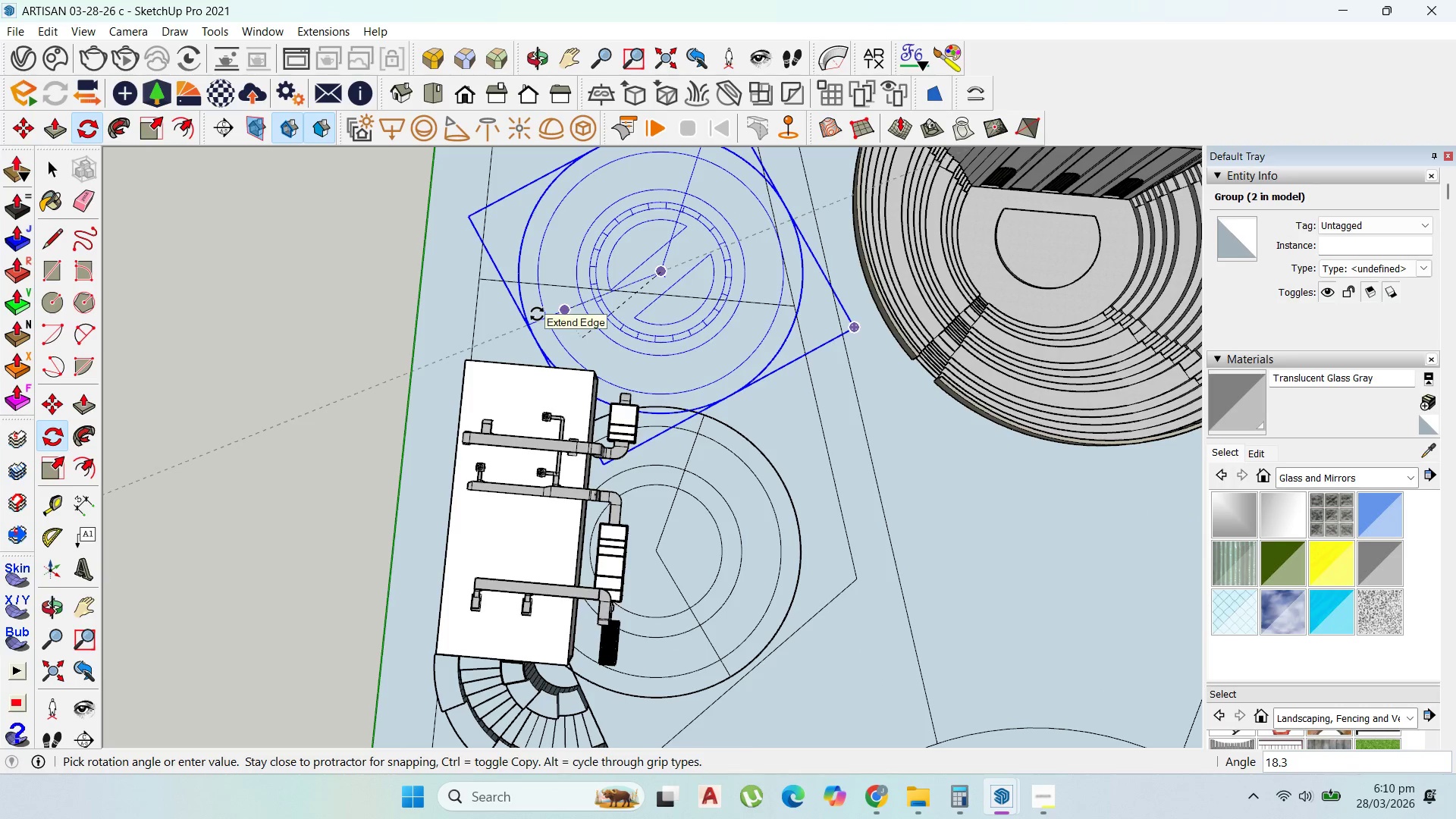 
left_click([537, 314])
 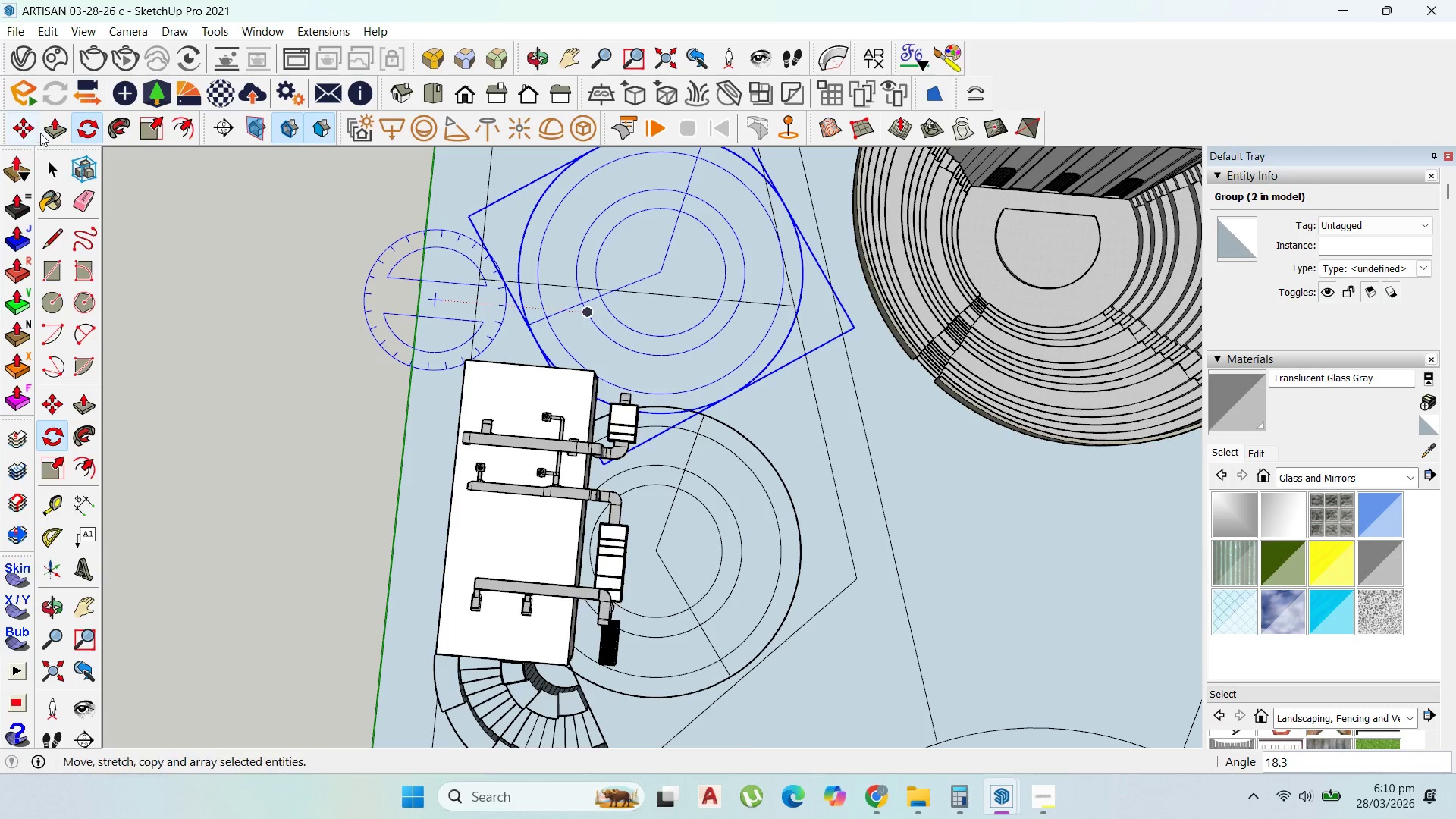 
left_click([41, 124])
 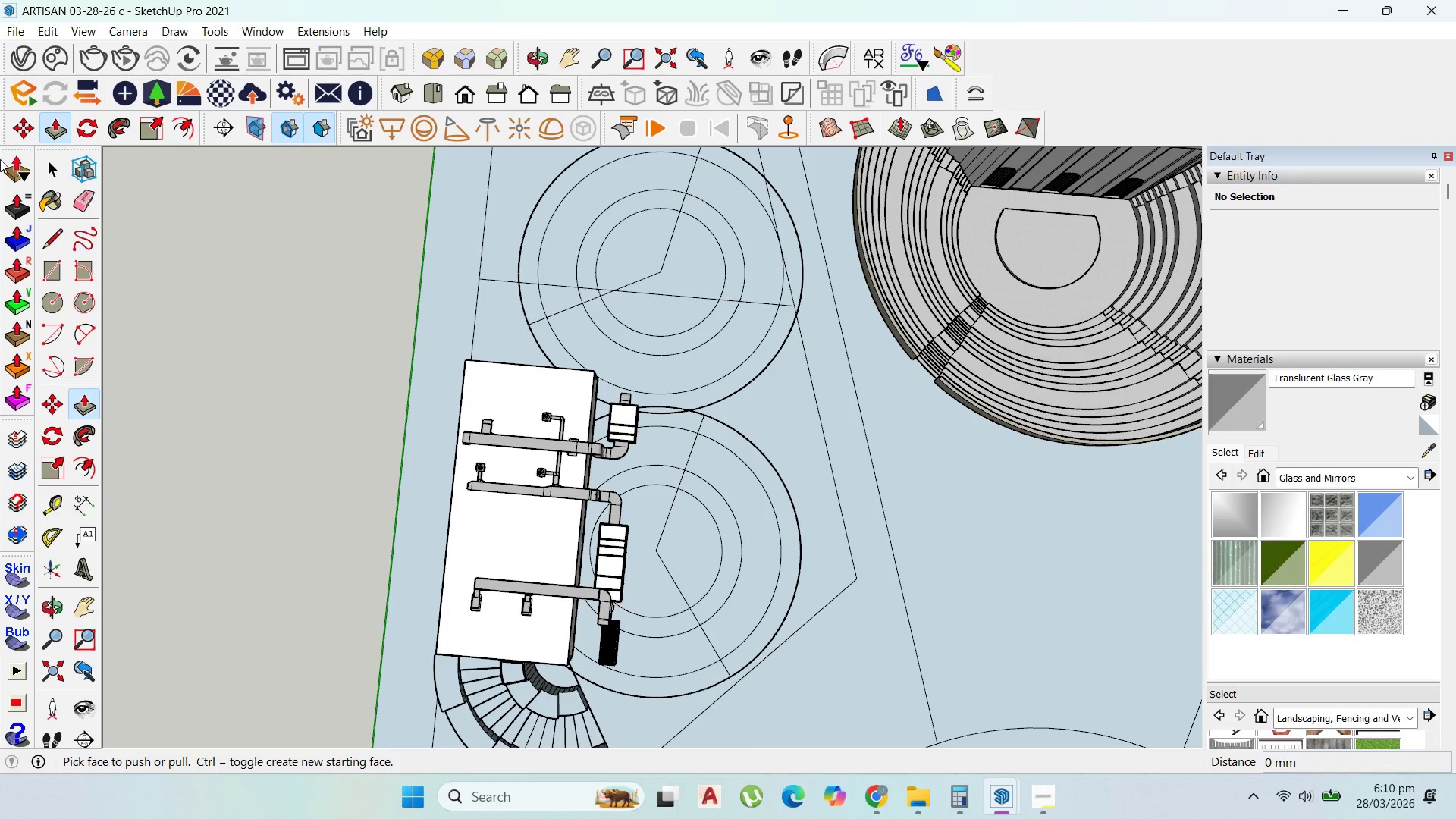 
left_click([27, 127])
 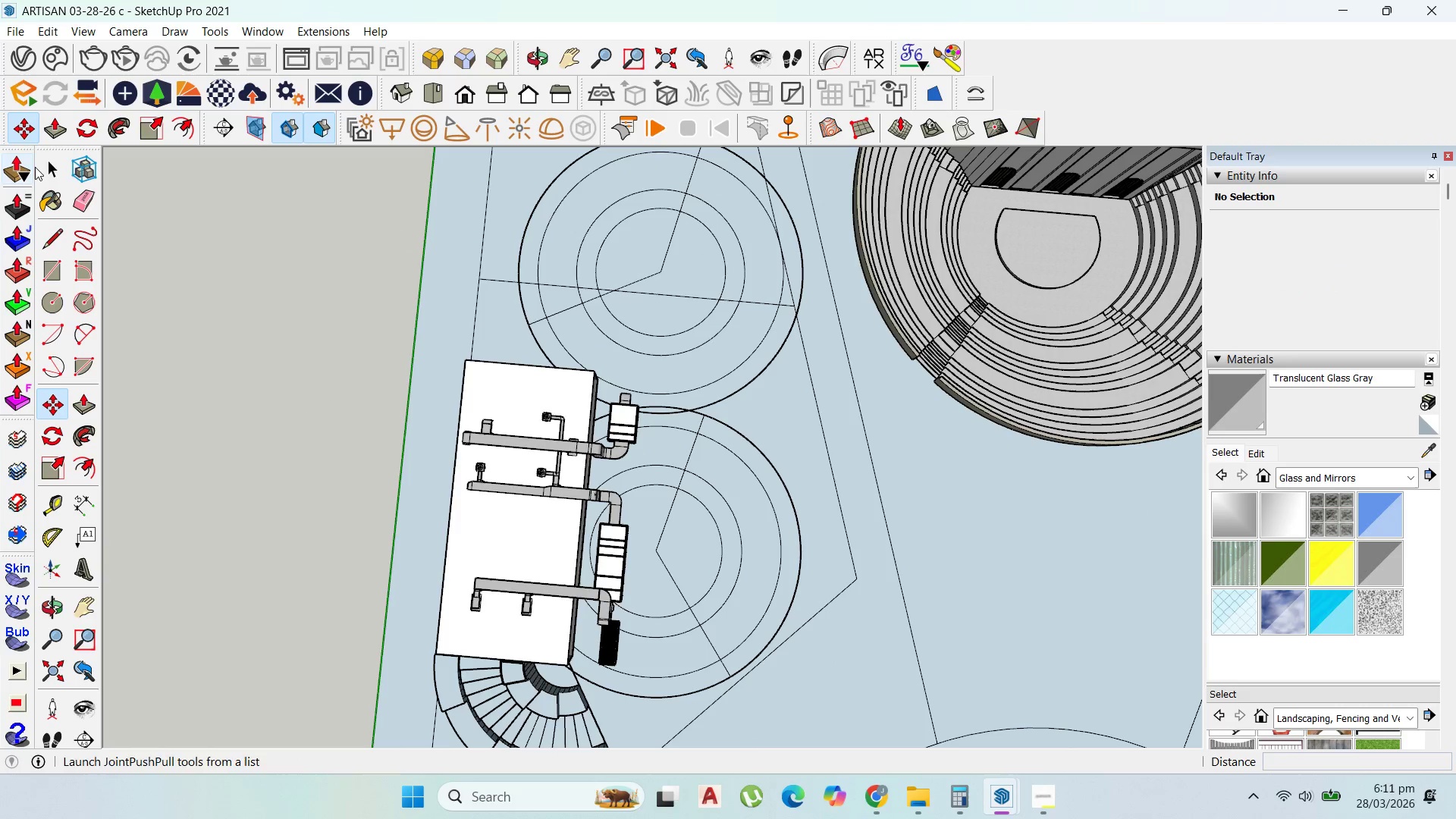 
left_click([41, 167])
 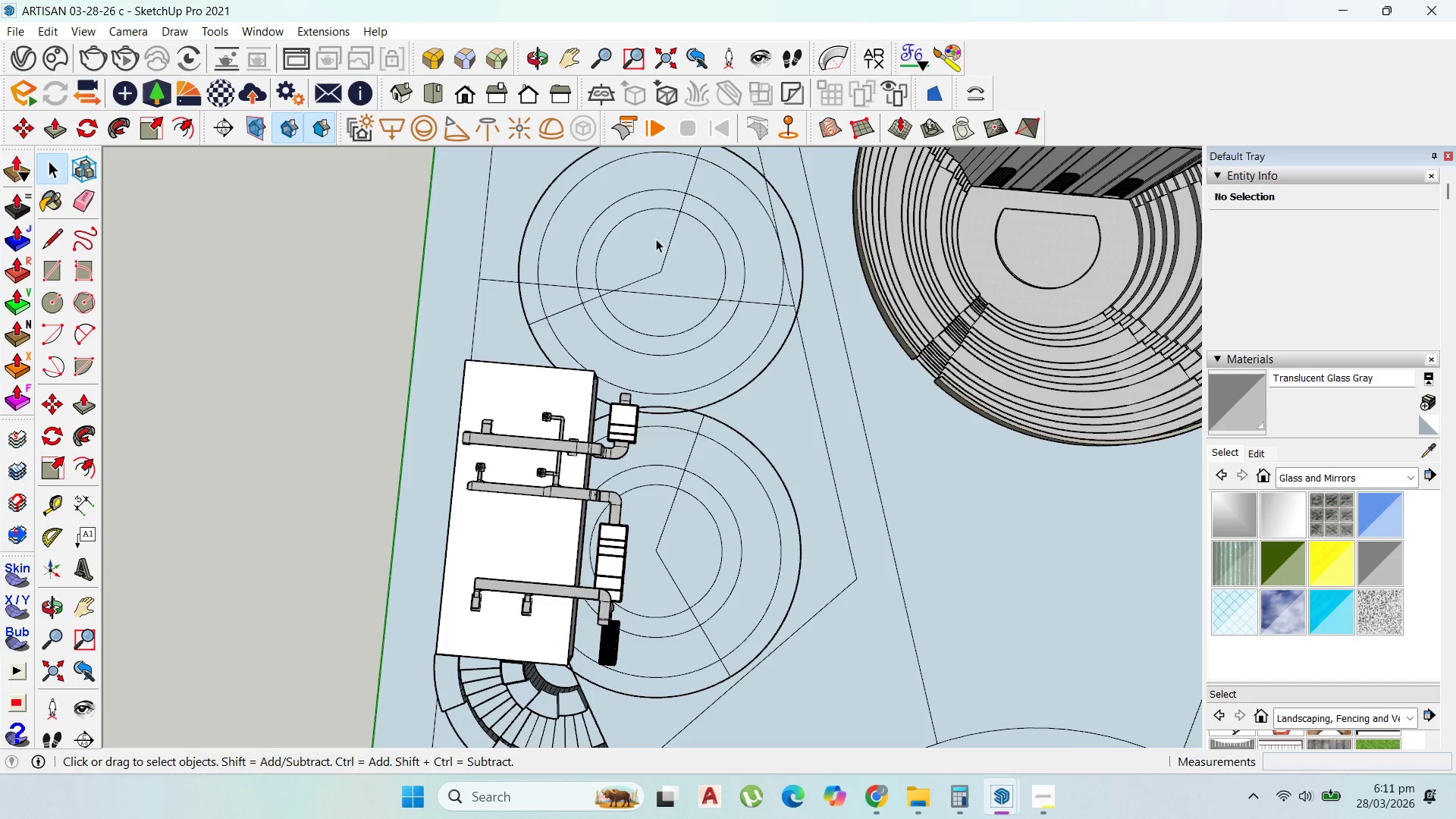 
left_click([648, 246])
 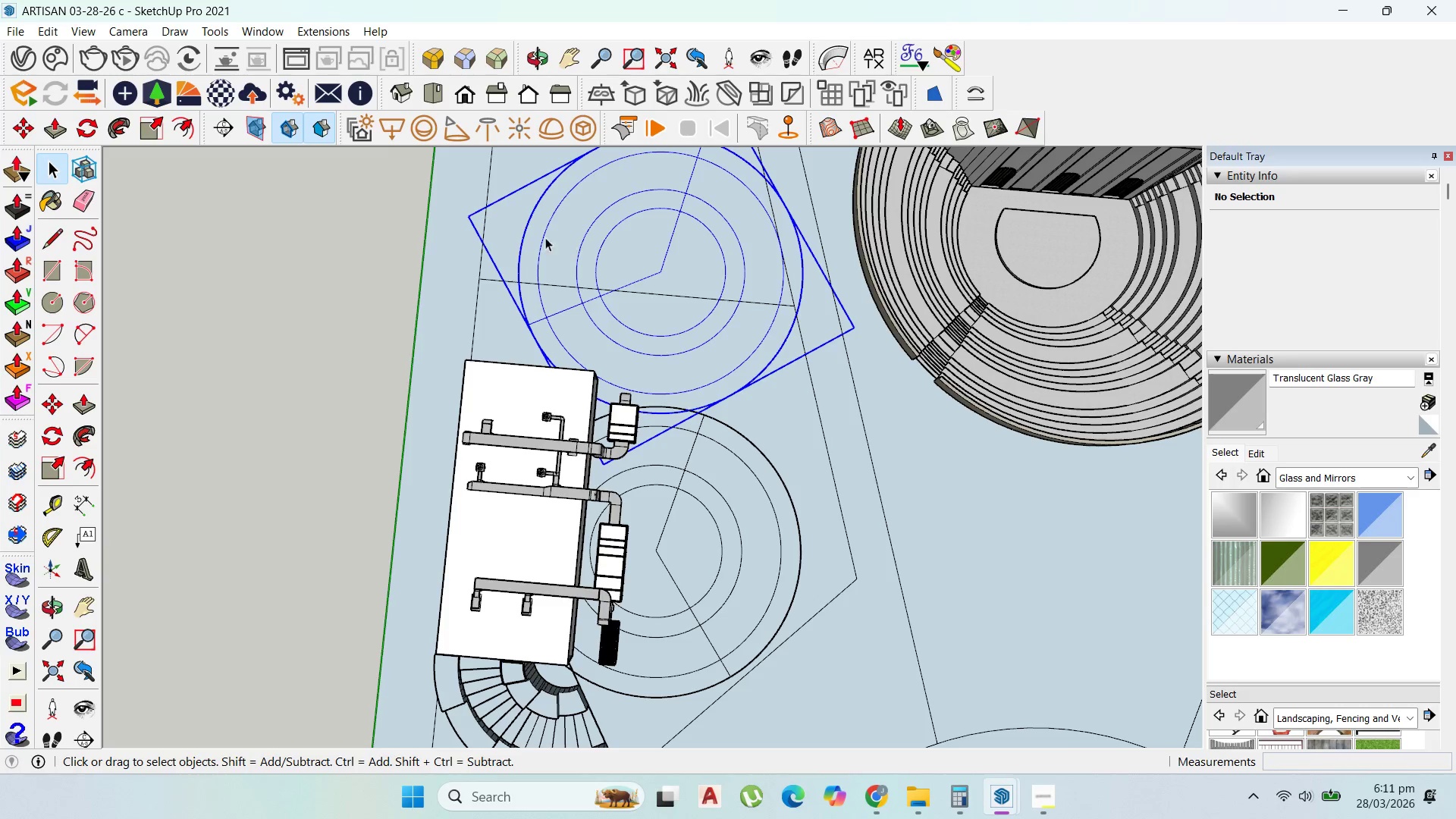 
scroll: coordinate [568, 360], scroll_direction: down, amount: 7.0
 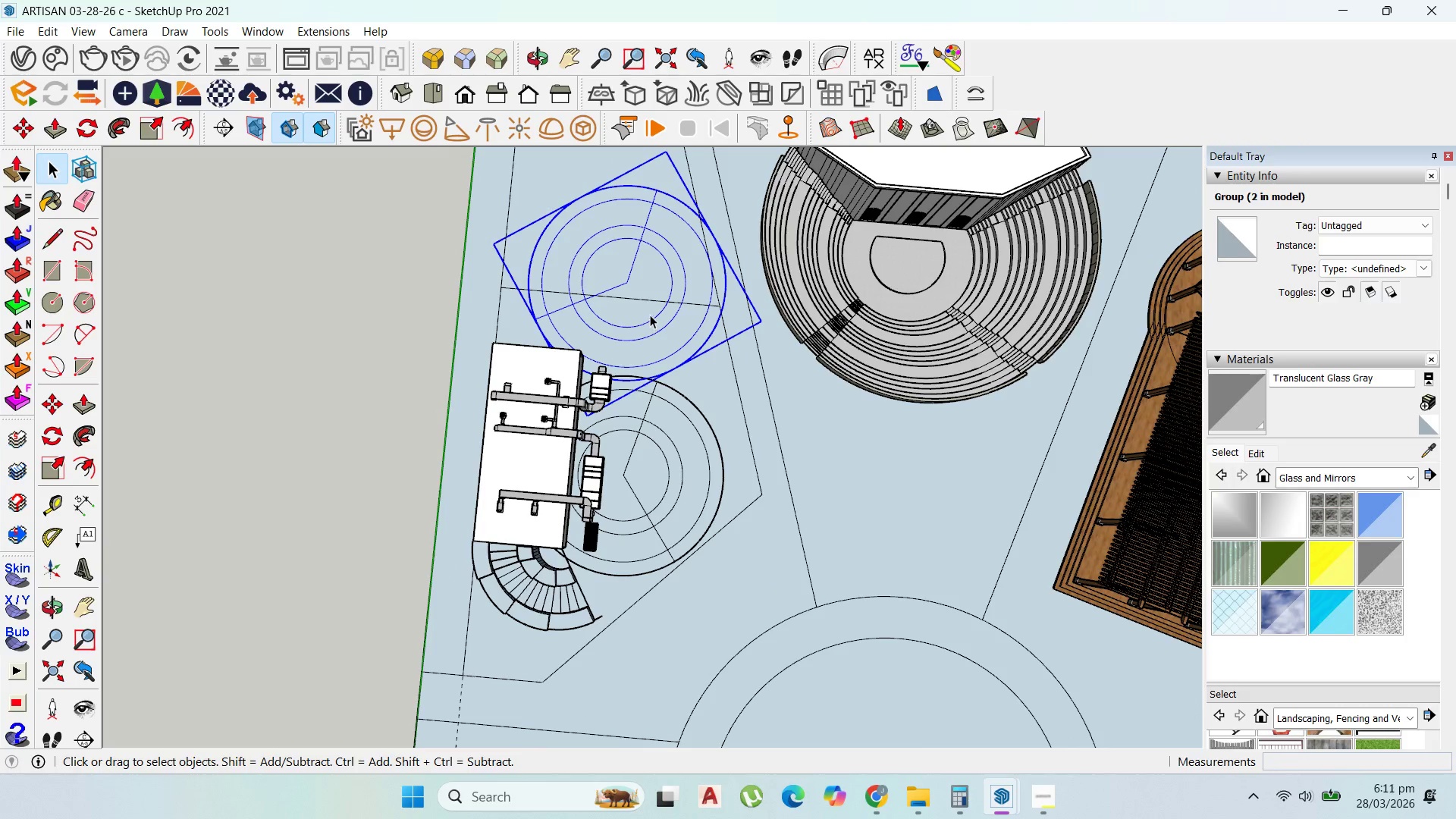 
key(M)
 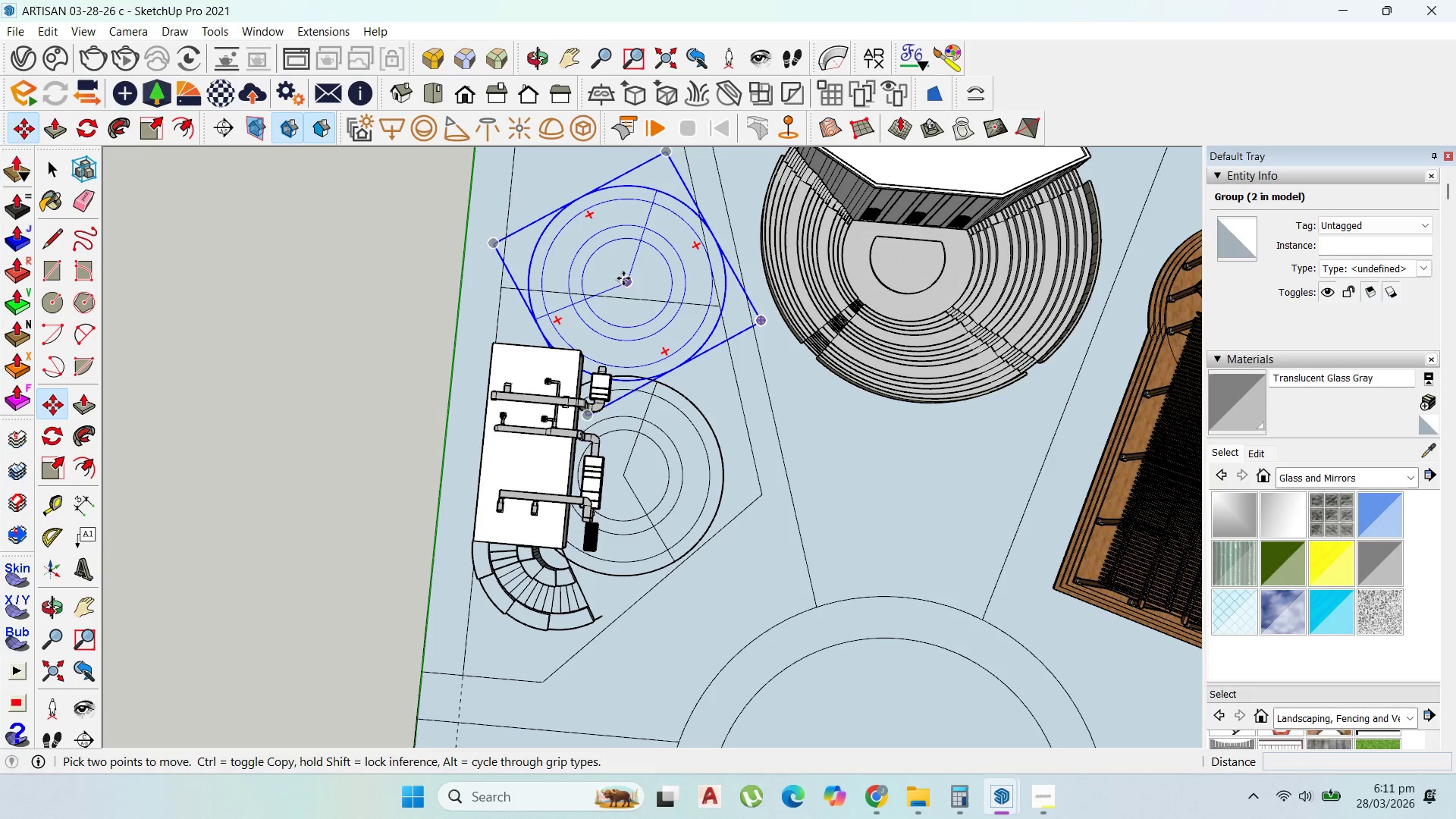 
left_click([623, 278])
 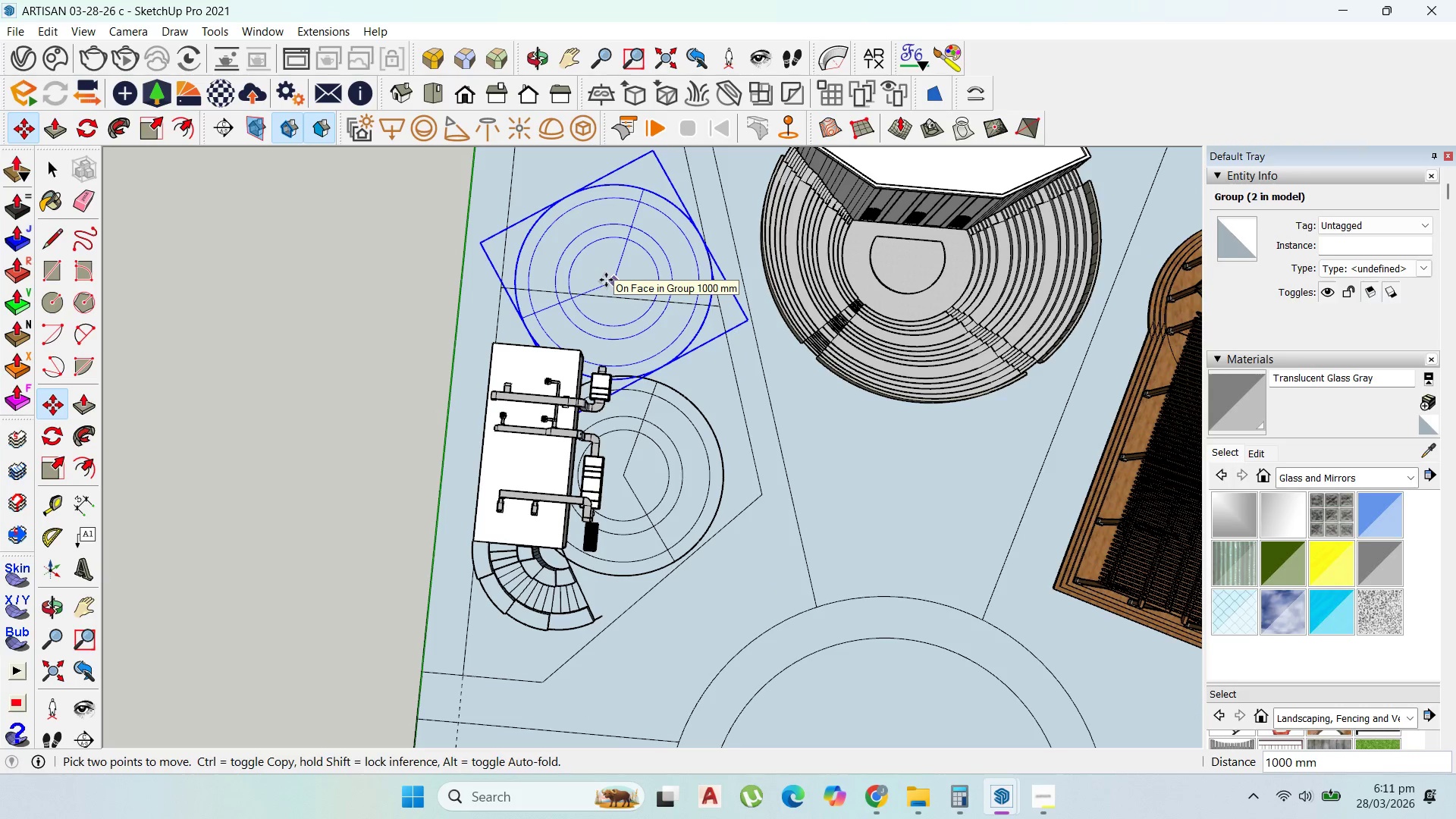 
left_click([606, 280])
 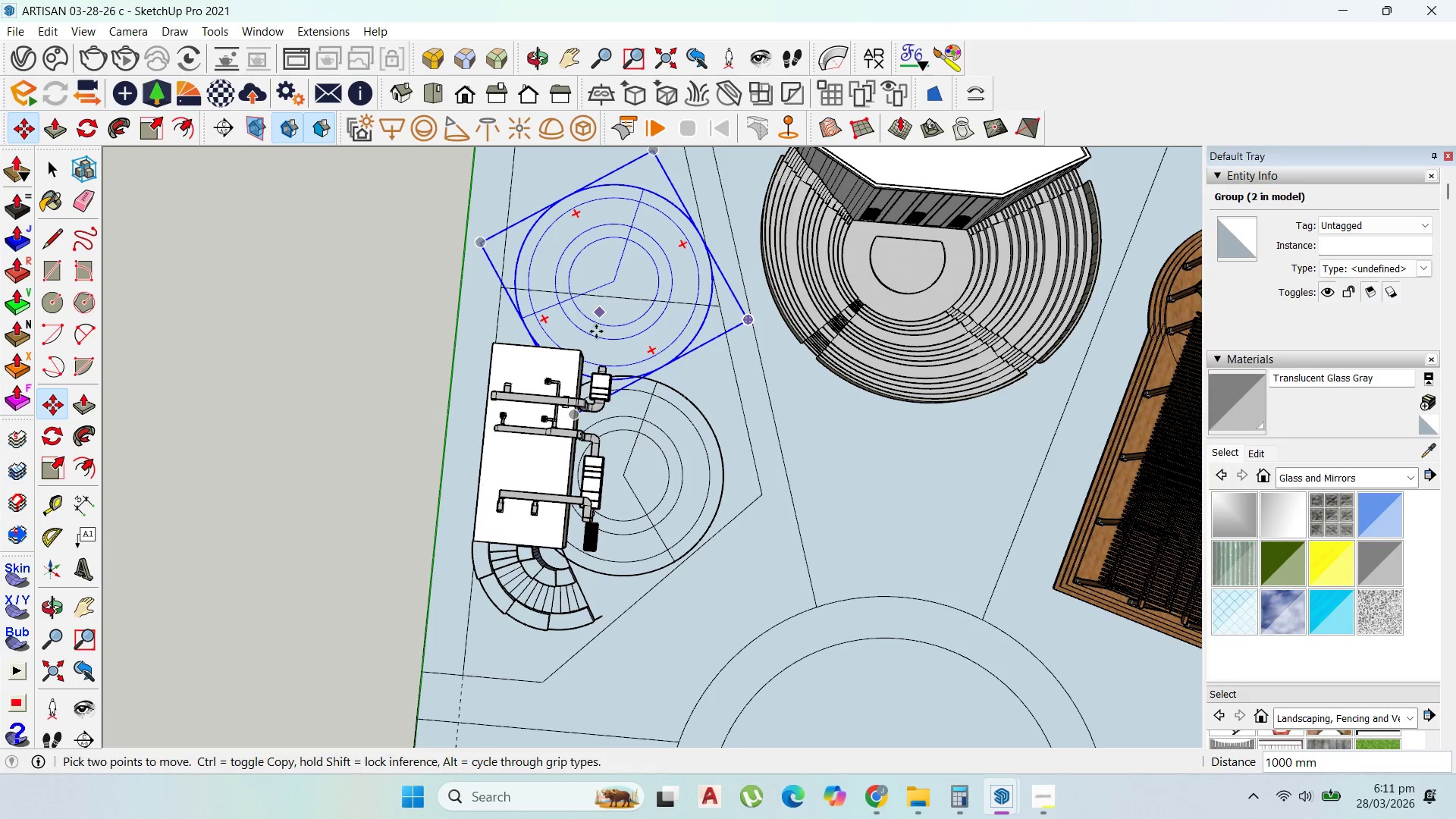 
scroll: coordinate [597, 334], scroll_direction: down, amount: 2.0
 